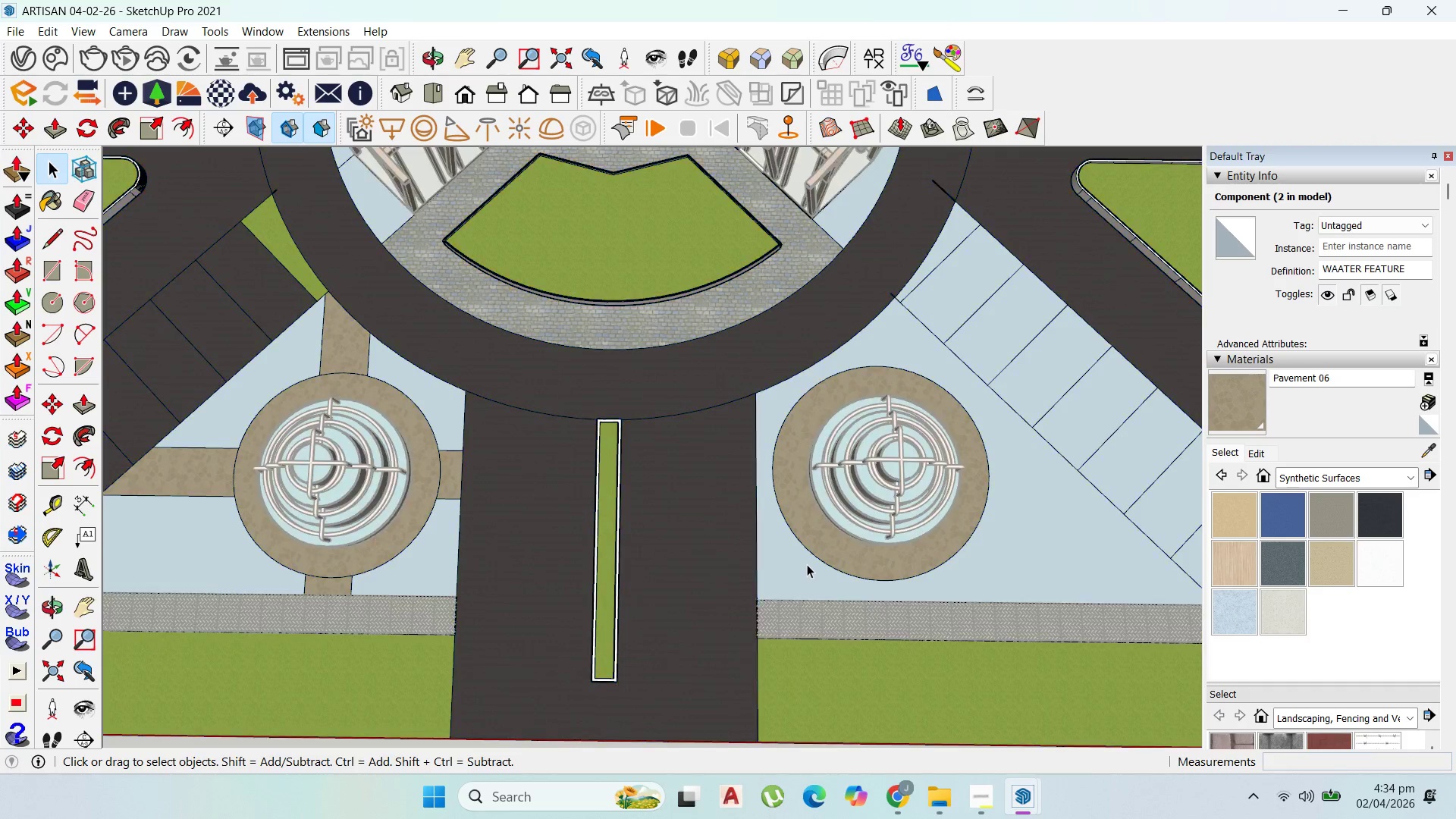 
triple_click([807, 564])
 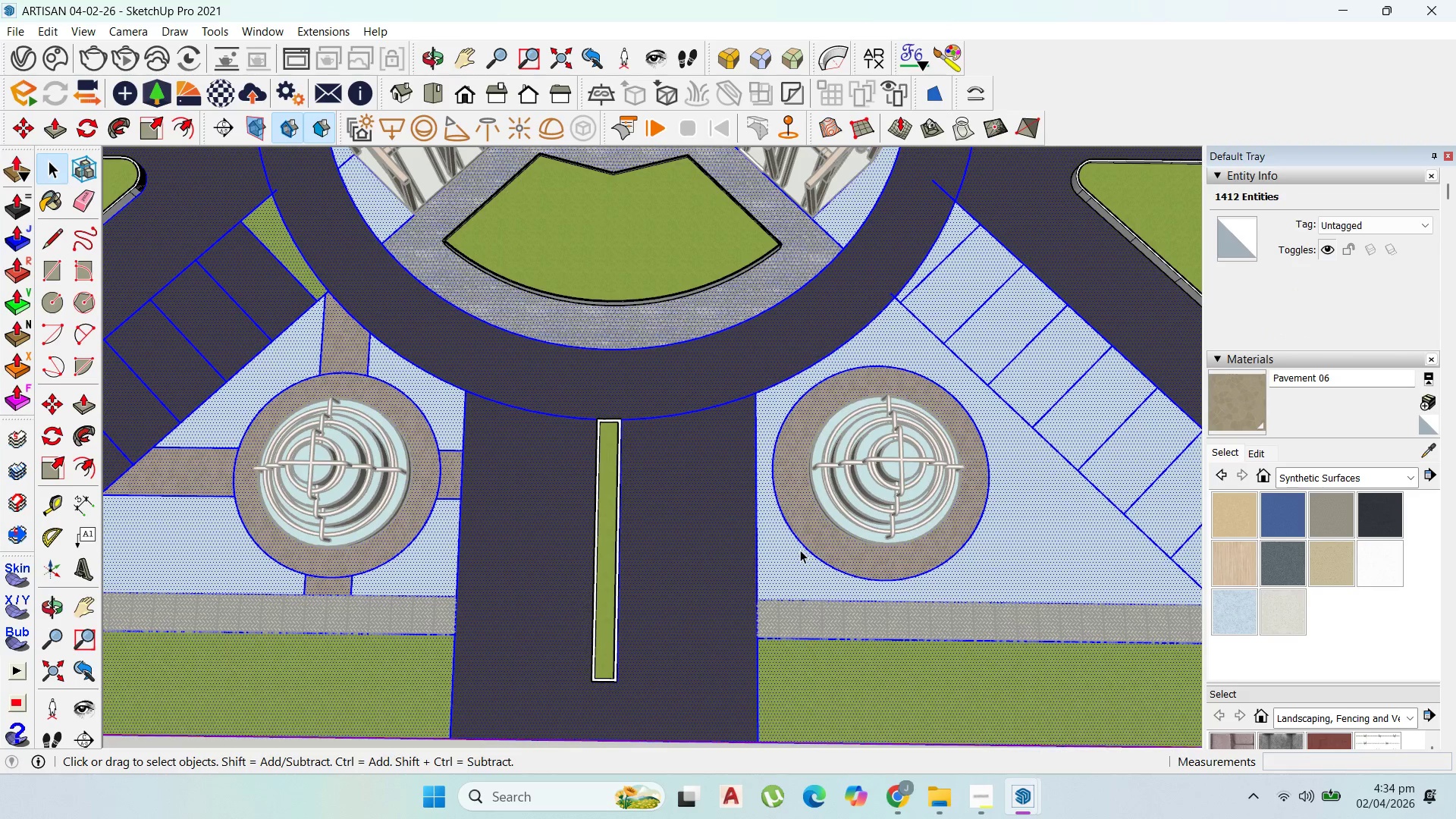 
left_click([793, 550])
 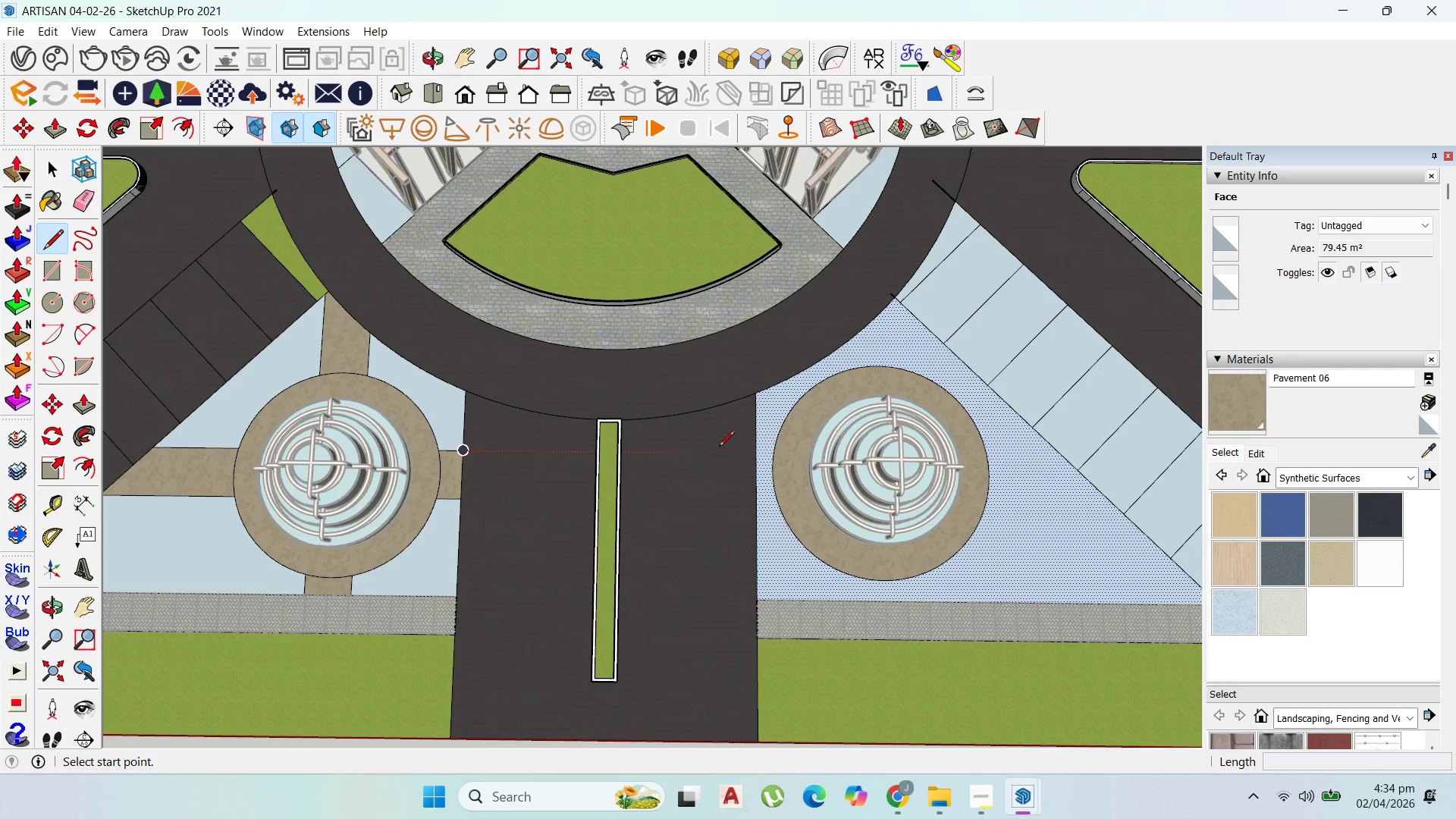 
wait(6.47)
 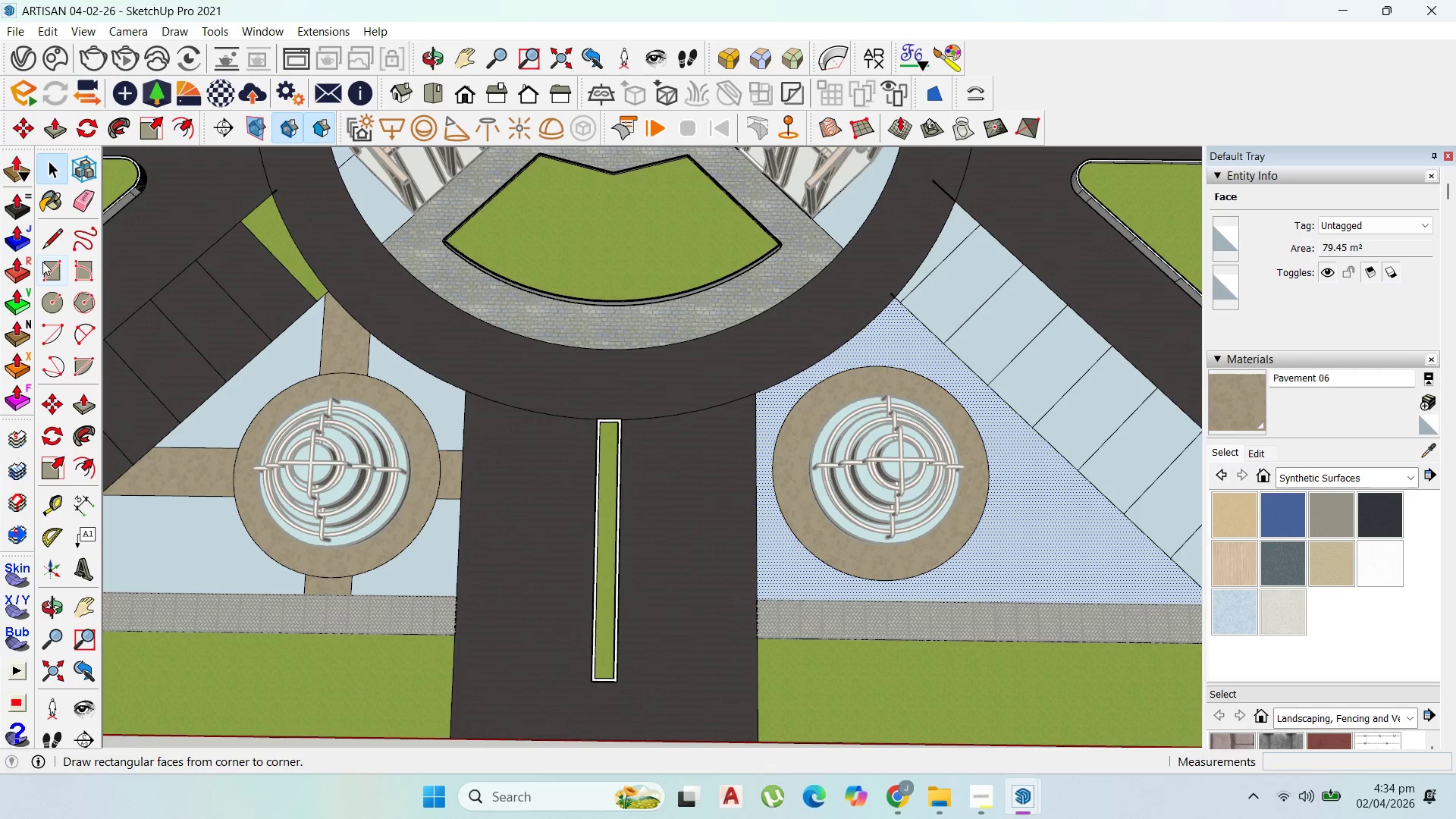 
left_click([755, 448])
 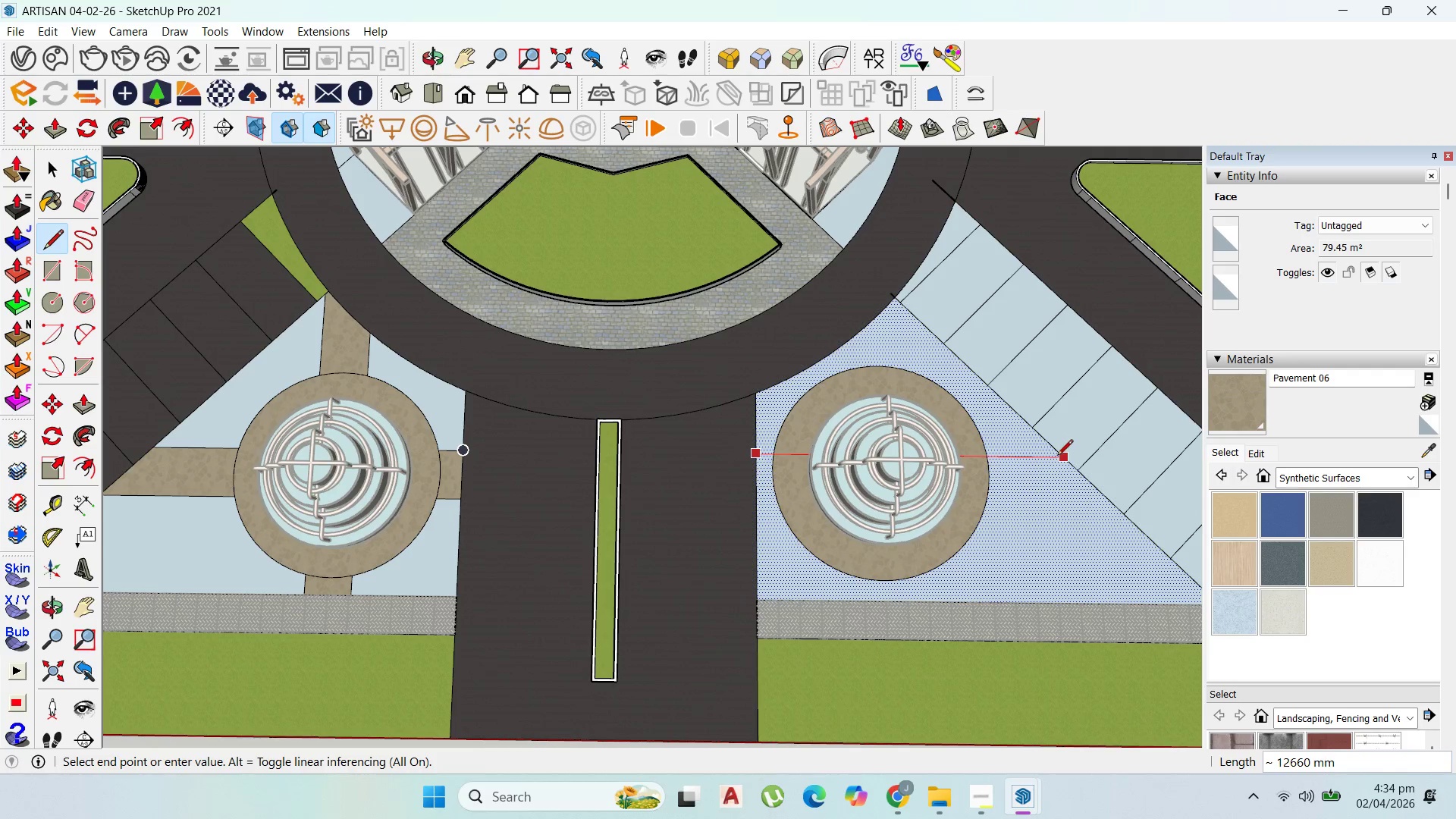 
left_click([1060, 457])
 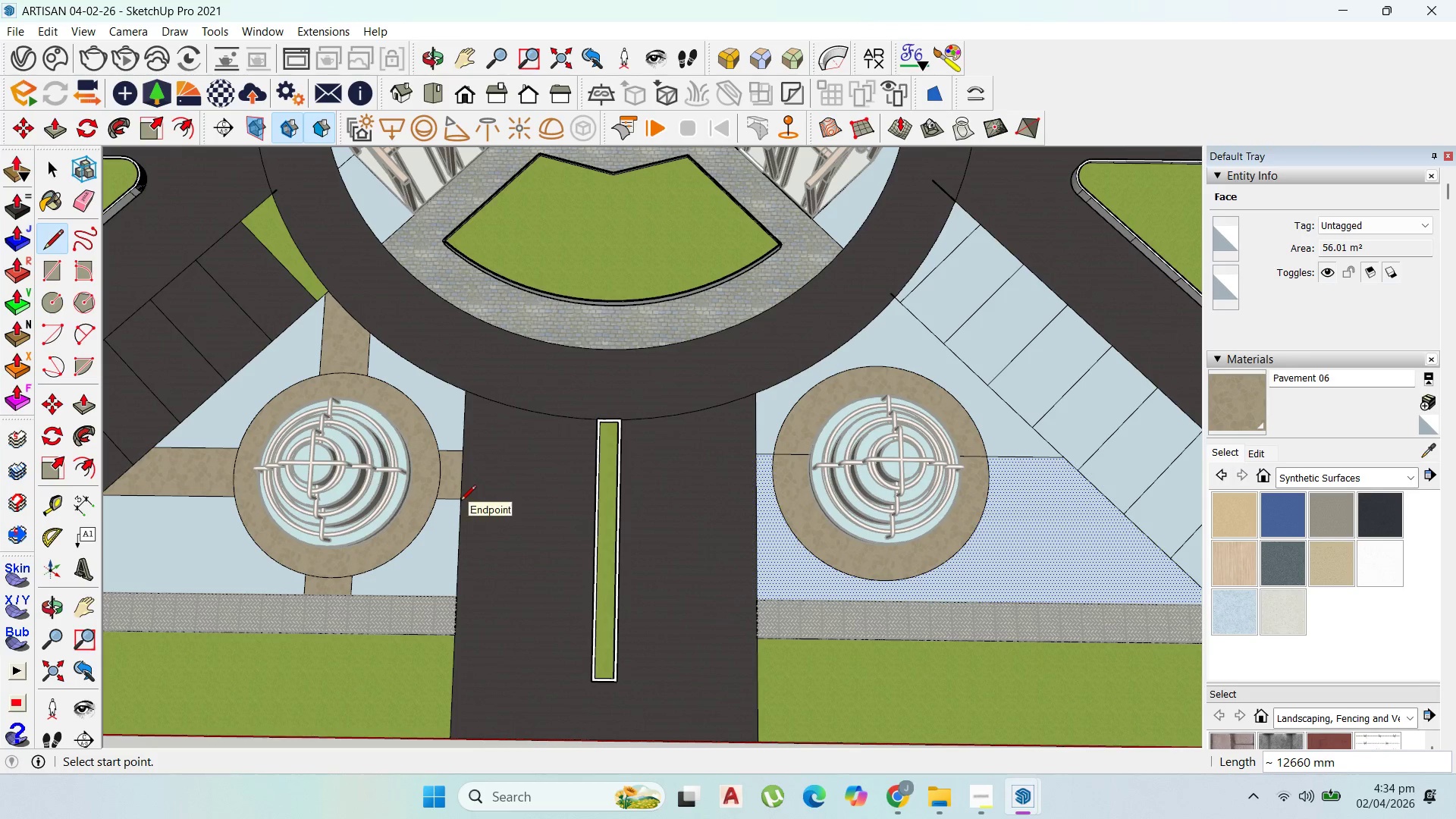 
wait(5.95)
 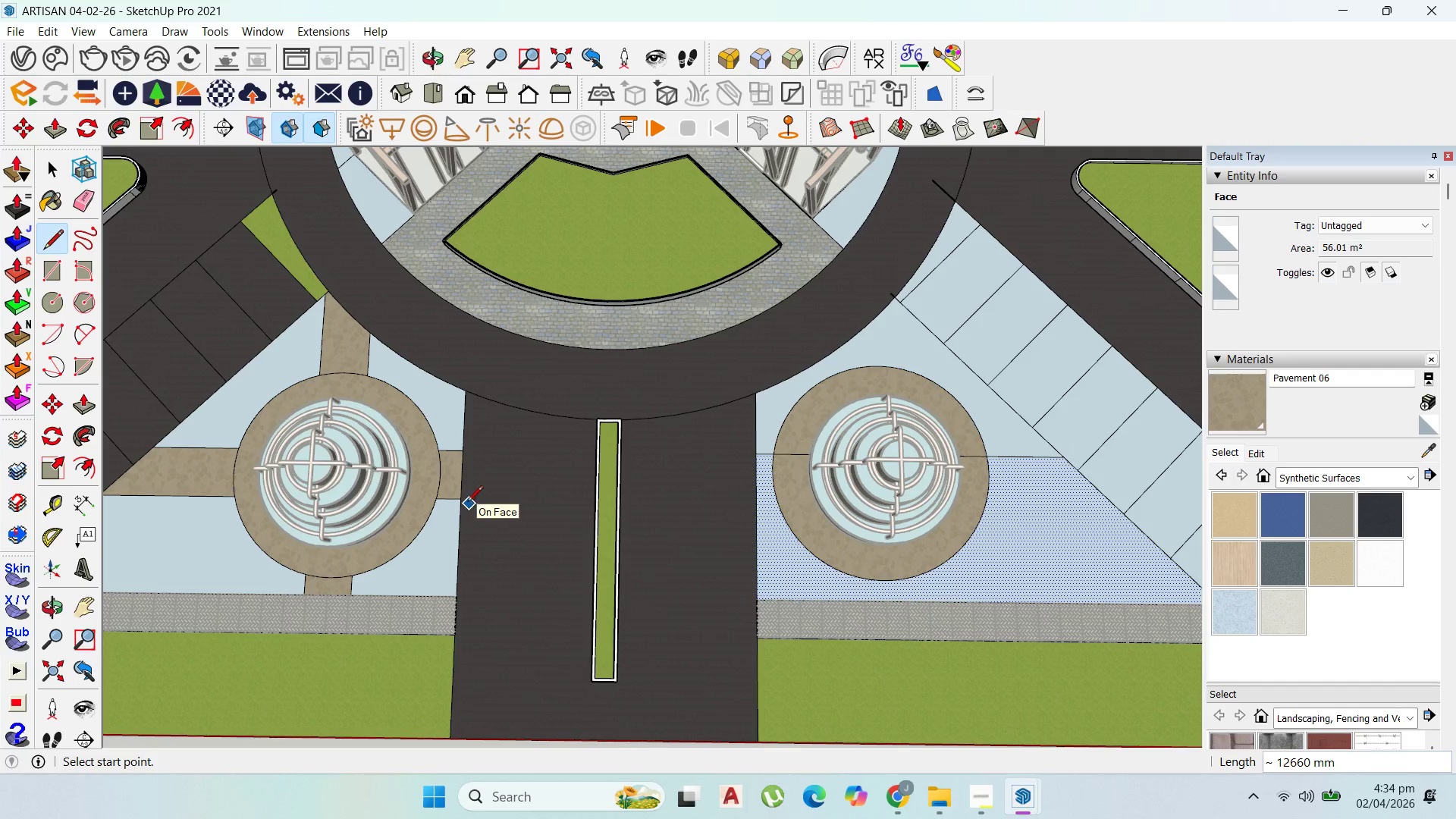 
scroll: coordinate [490, 507], scroll_direction: up, amount: 2.0
 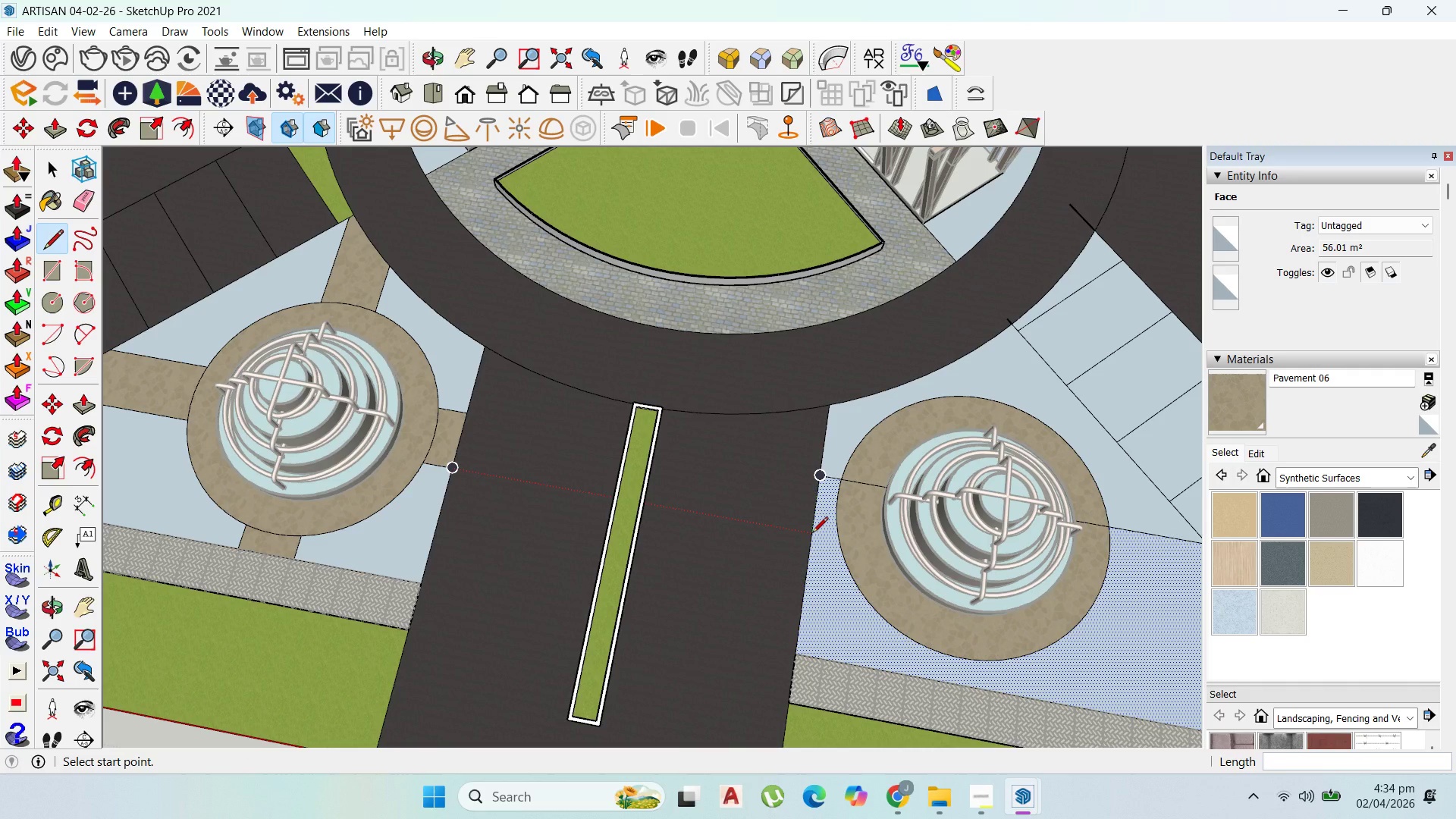 
left_click([811, 538])
 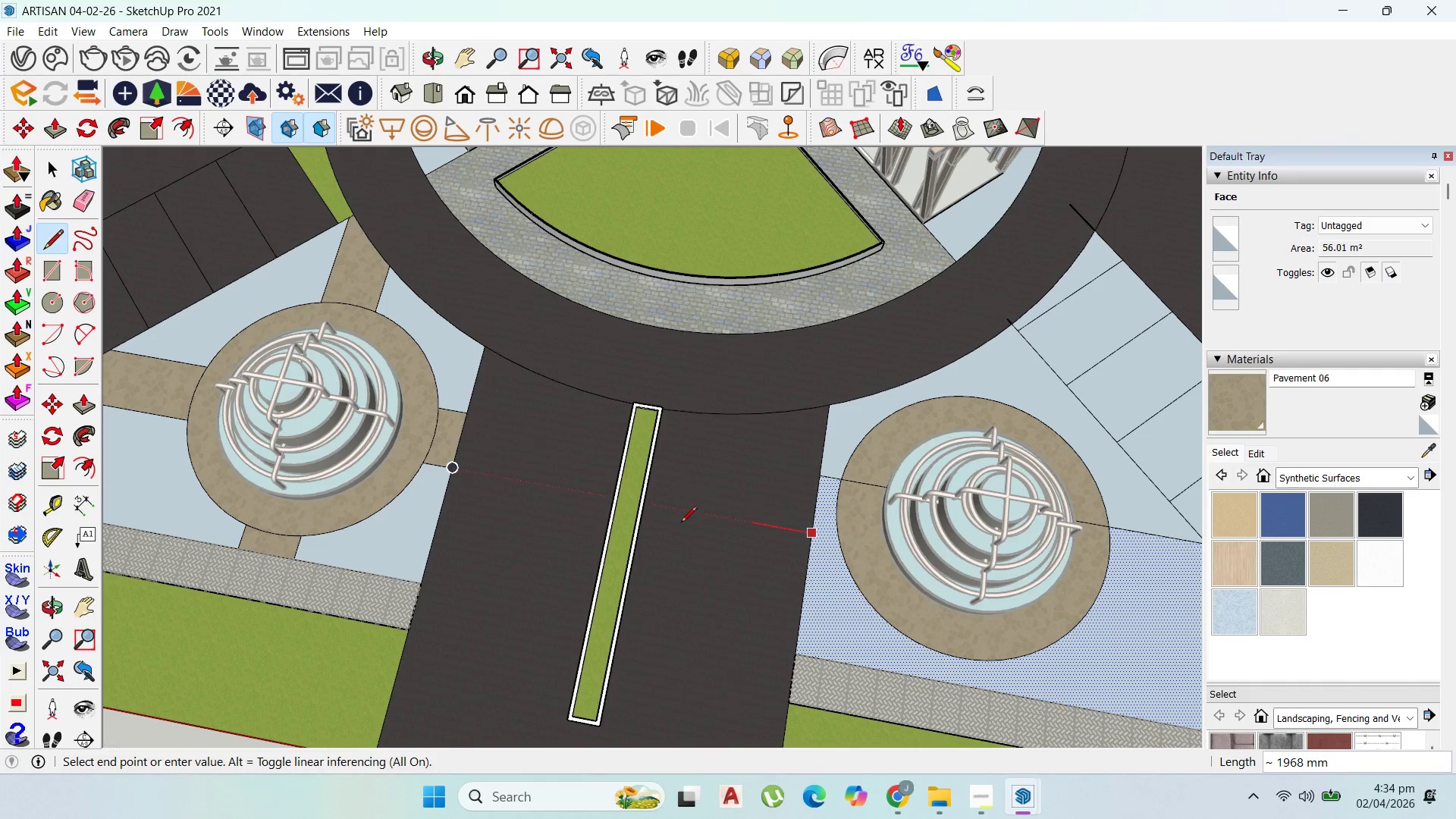 
scroll: coordinate [676, 522], scroll_direction: down, amount: 7.0
 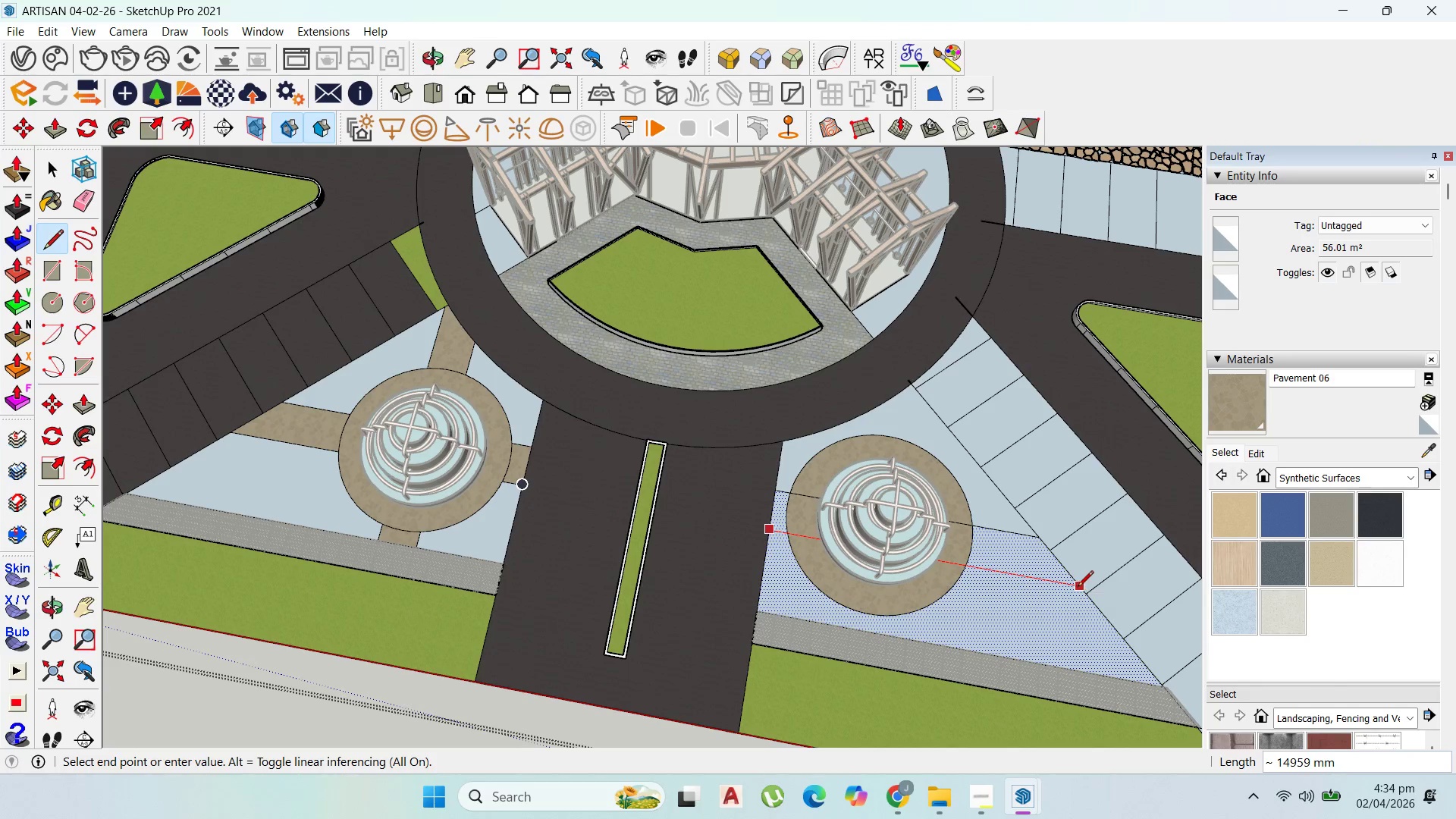 
left_click([1078, 588])
 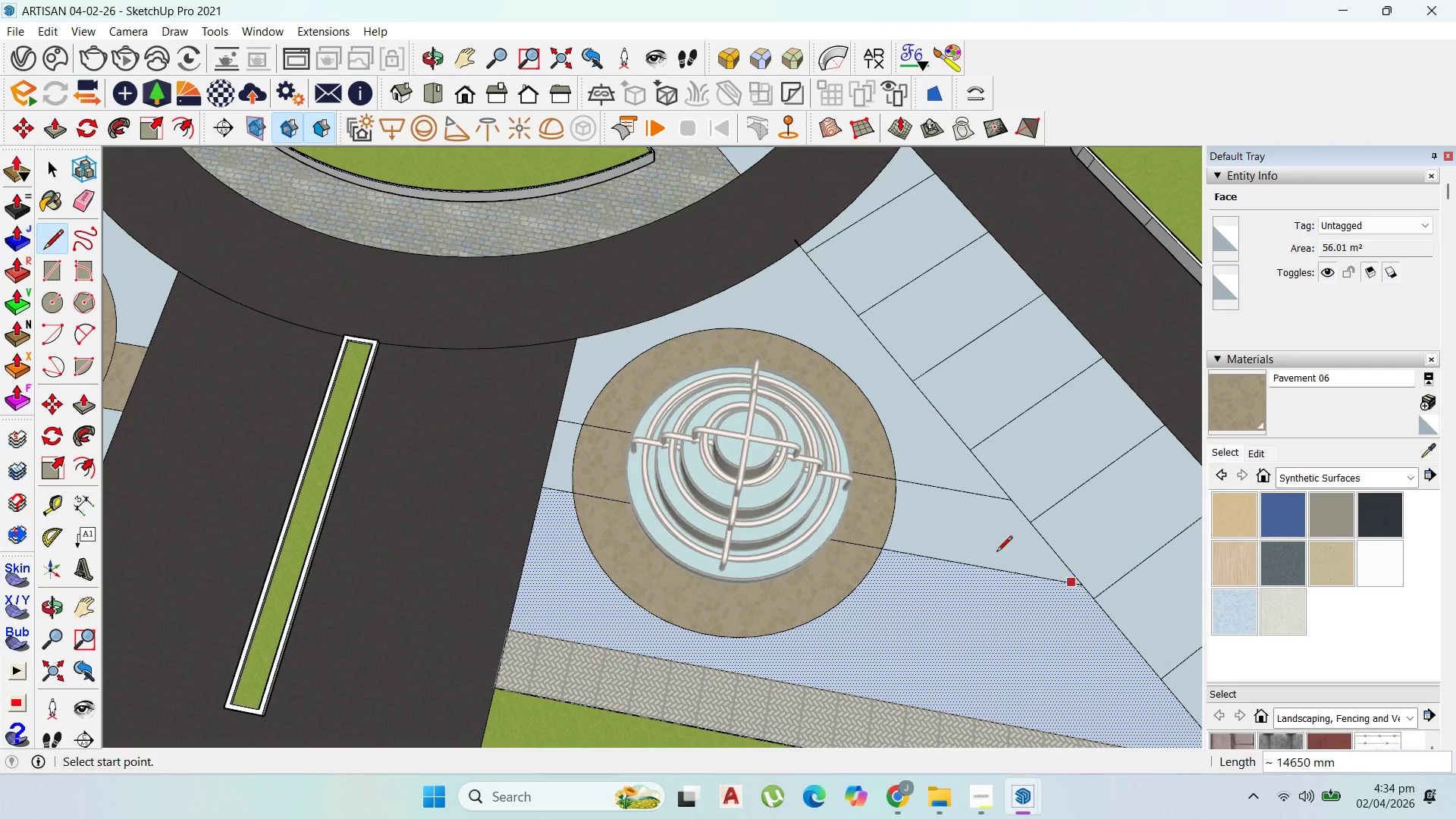 
scroll: coordinate [1075, 588], scroll_direction: up, amount: 10.0
 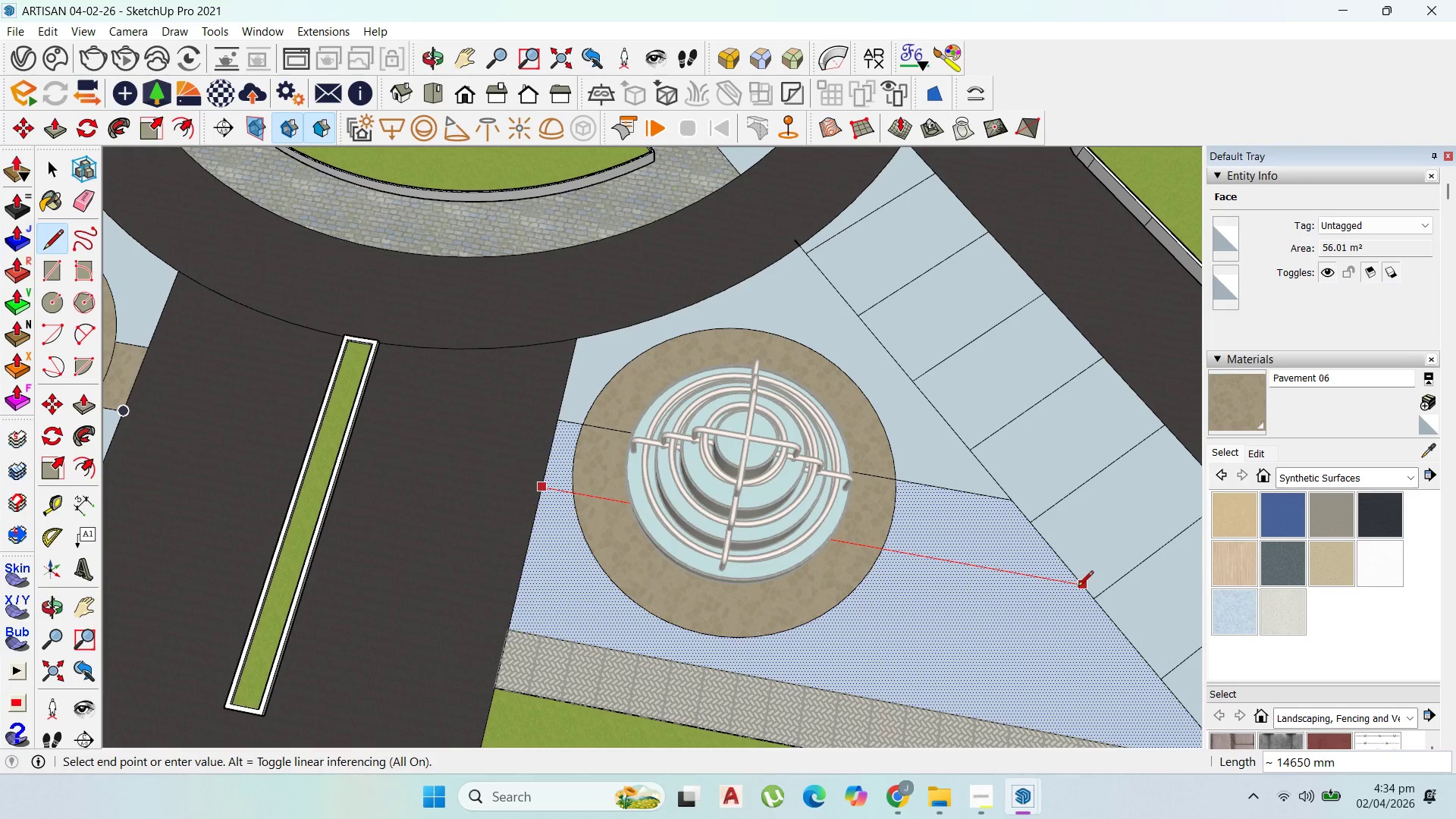 
scroll: coordinate [45, 318], scroll_direction: down, amount: 9.0
 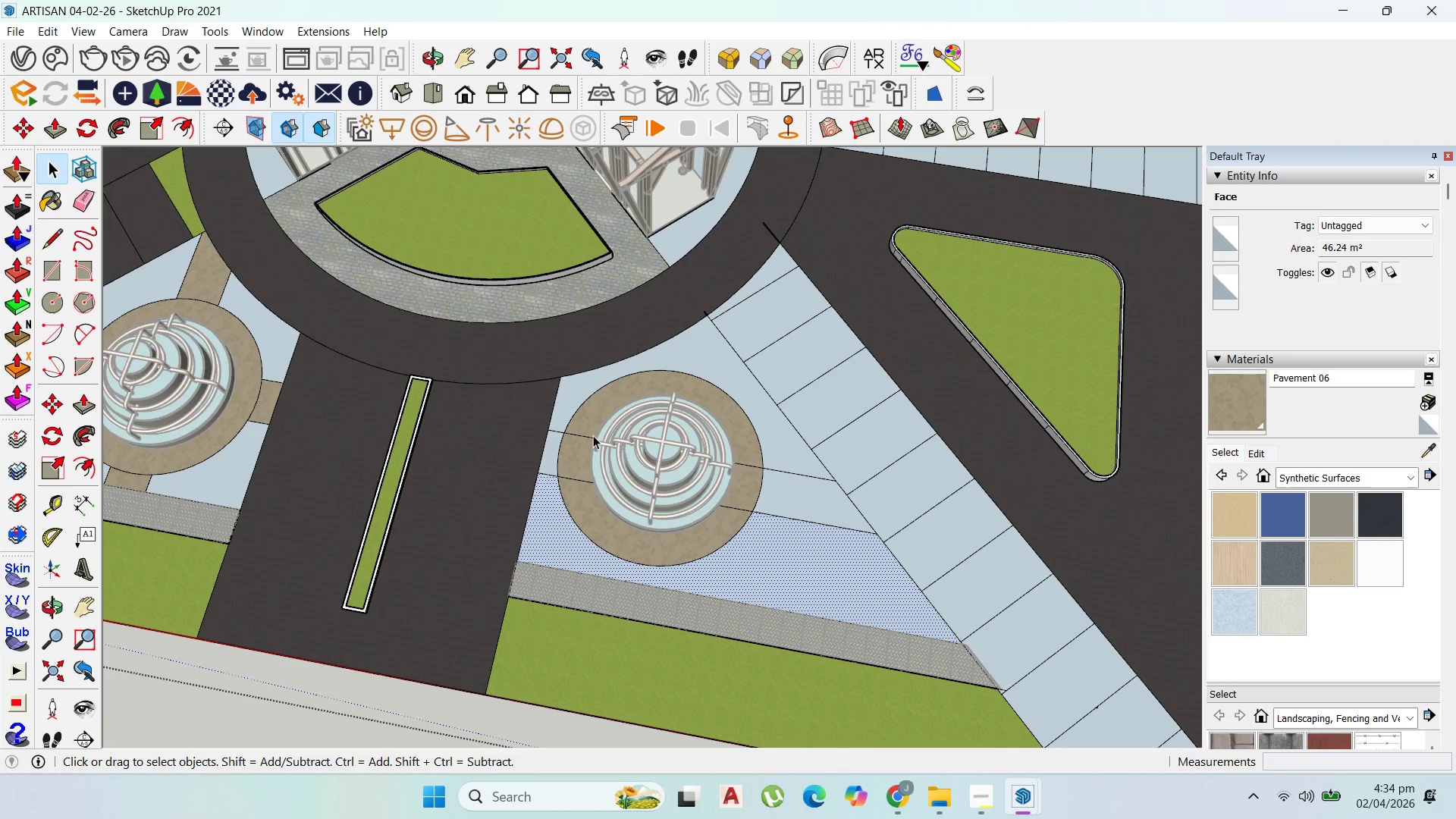 
left_click([585, 437])
 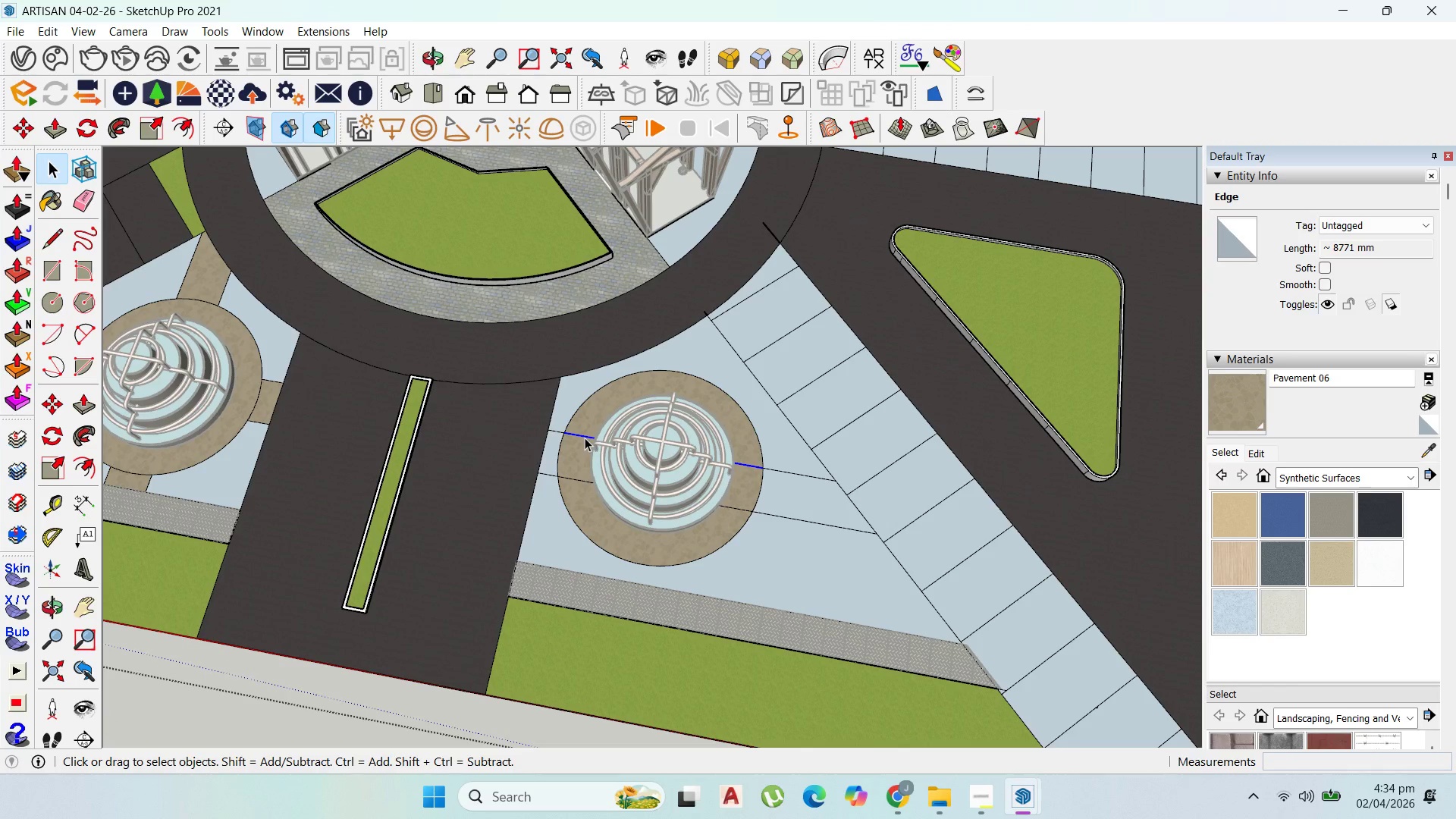 
key(Delete)
 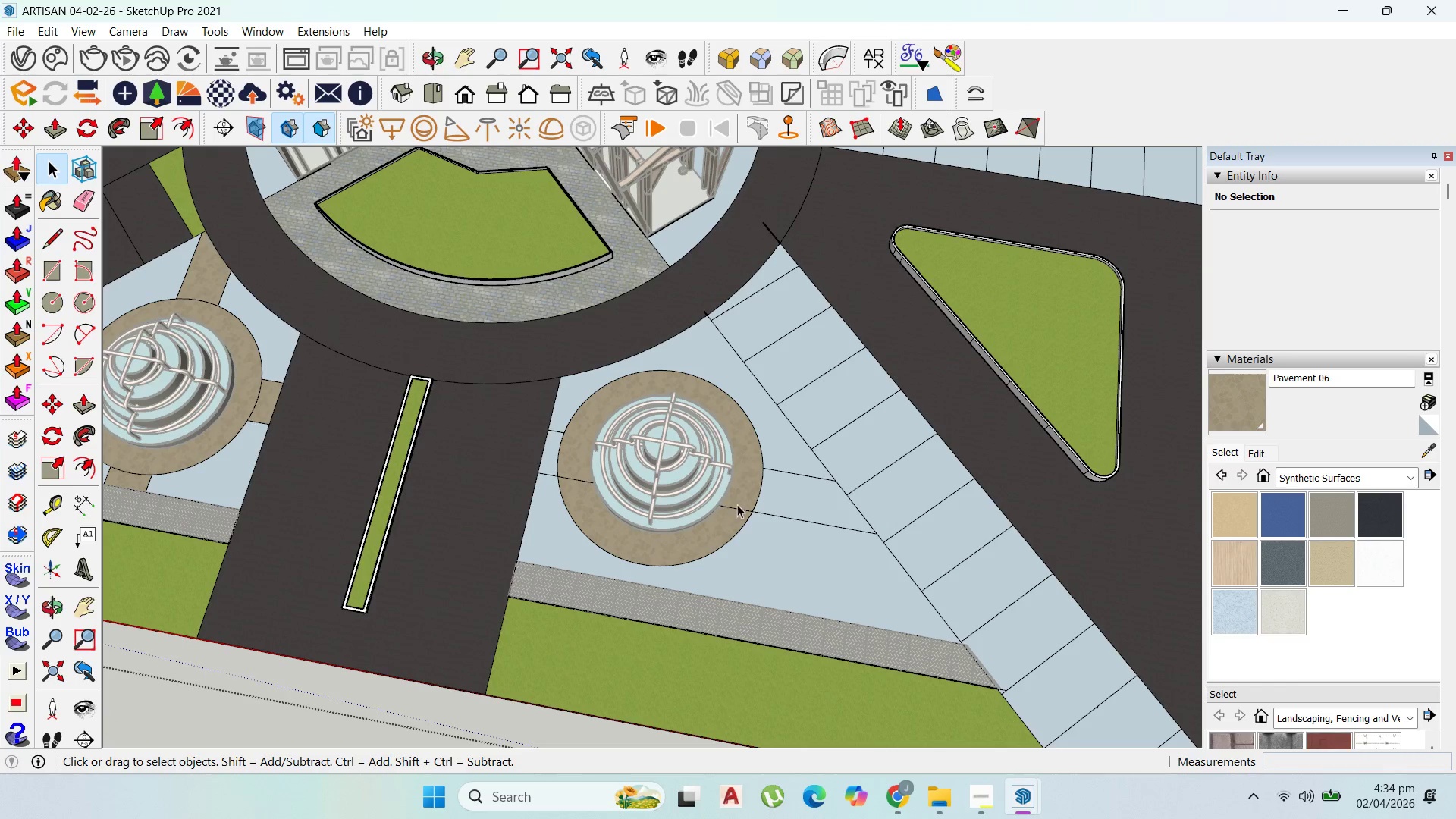 
left_click([737, 508])
 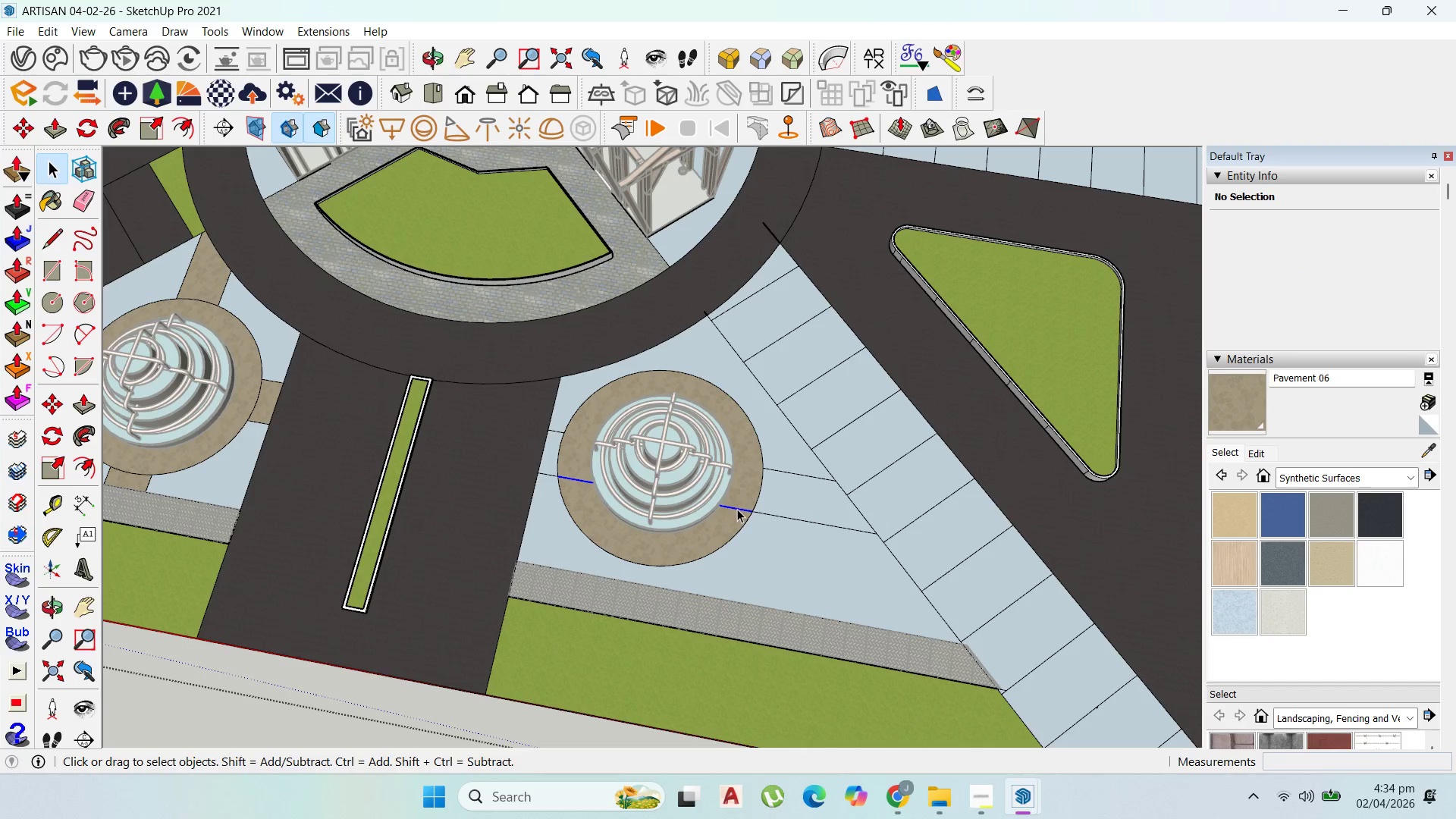 
key(Delete)
 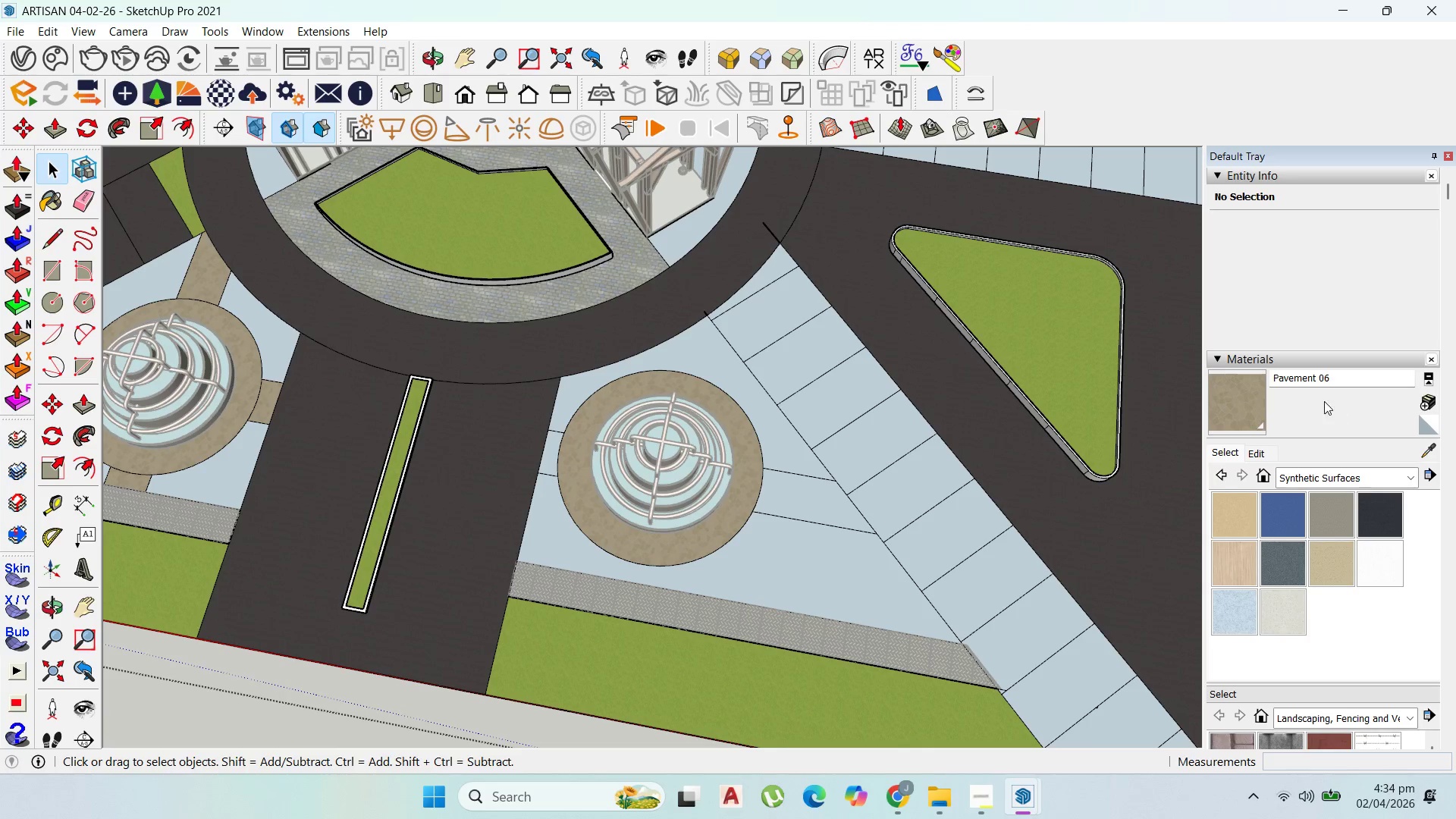 
left_click([1266, 396])
 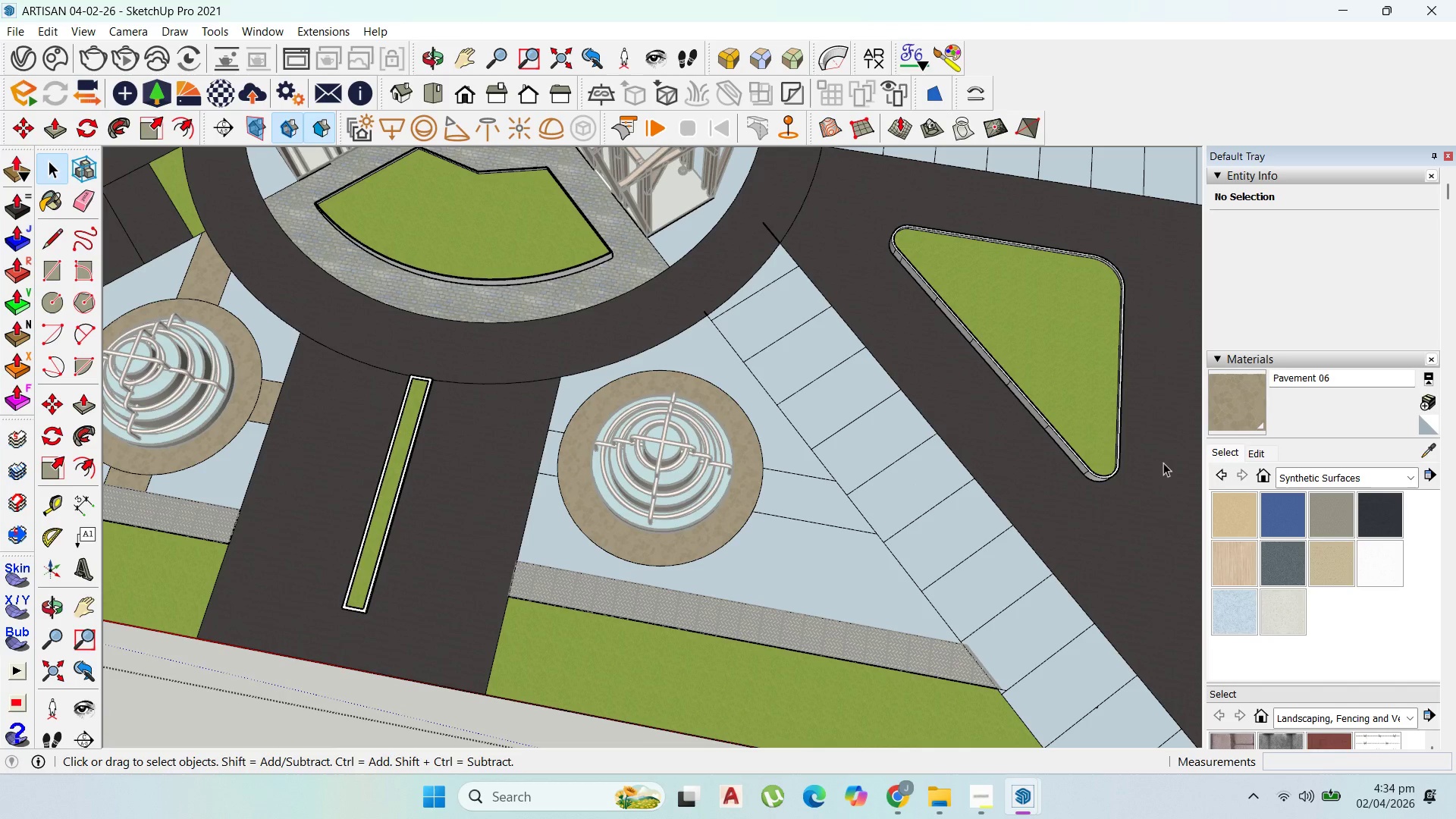 
left_click([1246, 410])
 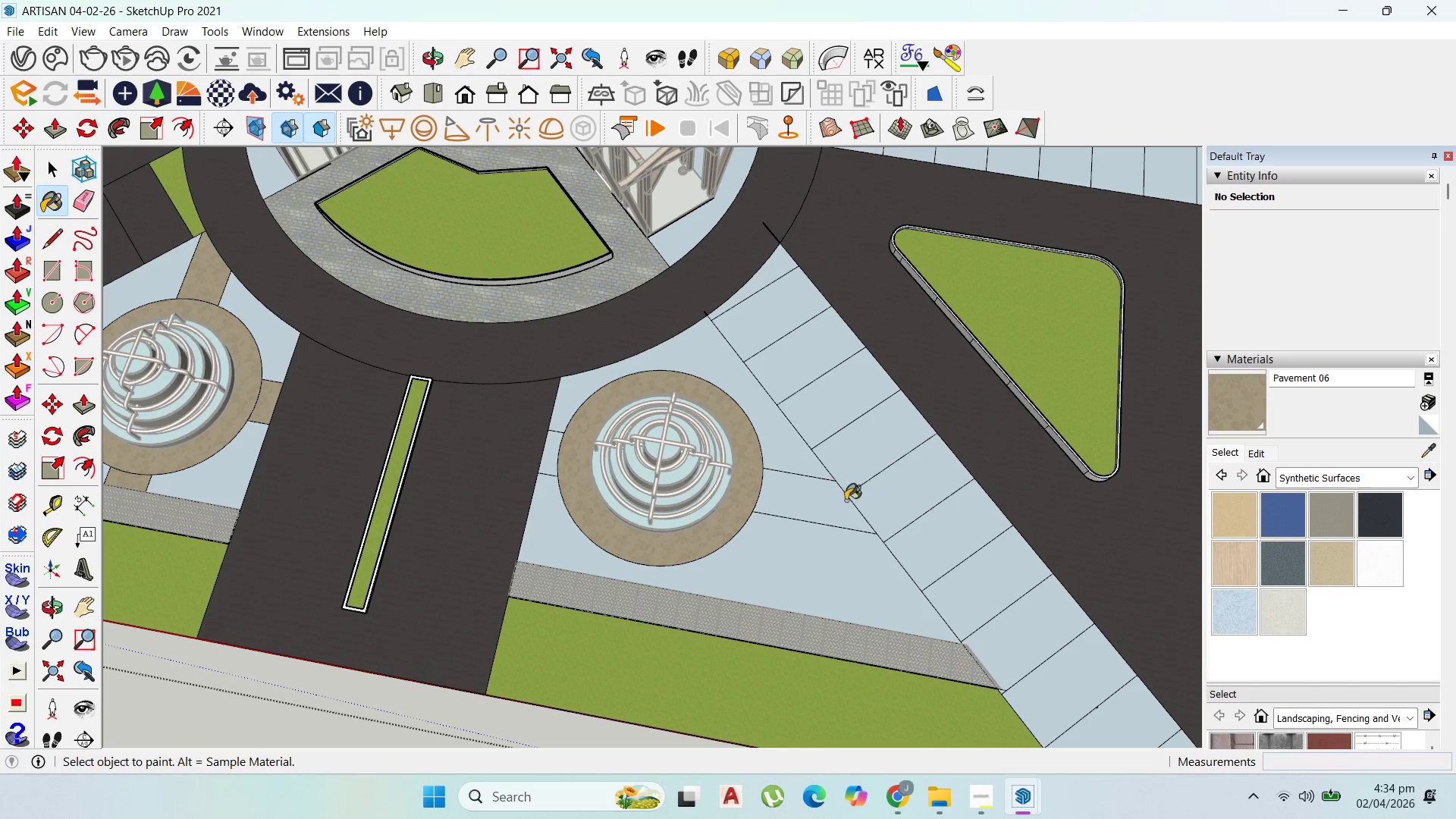 
left_click([836, 500])
 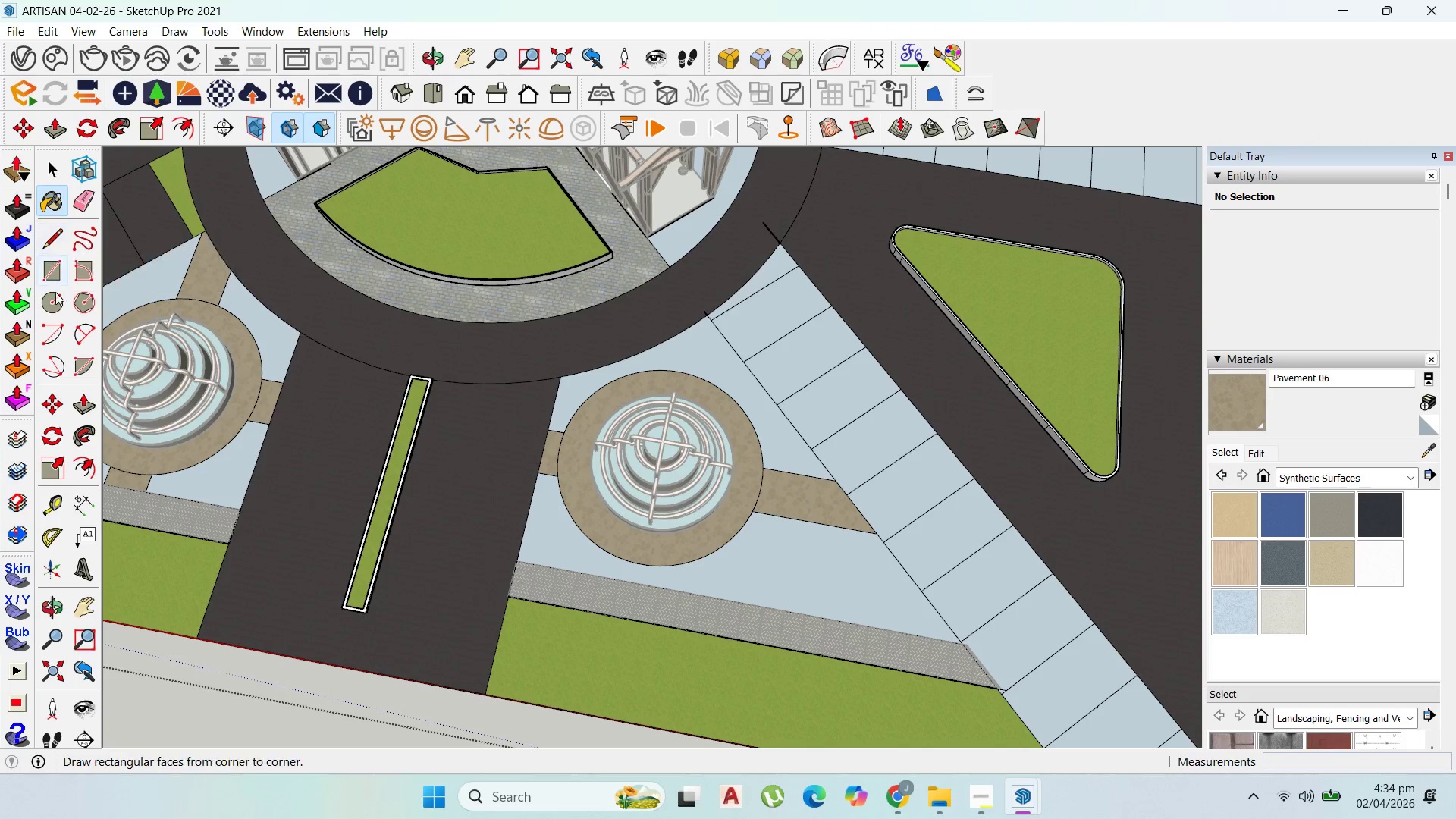 
mouse_move([69, 480])
 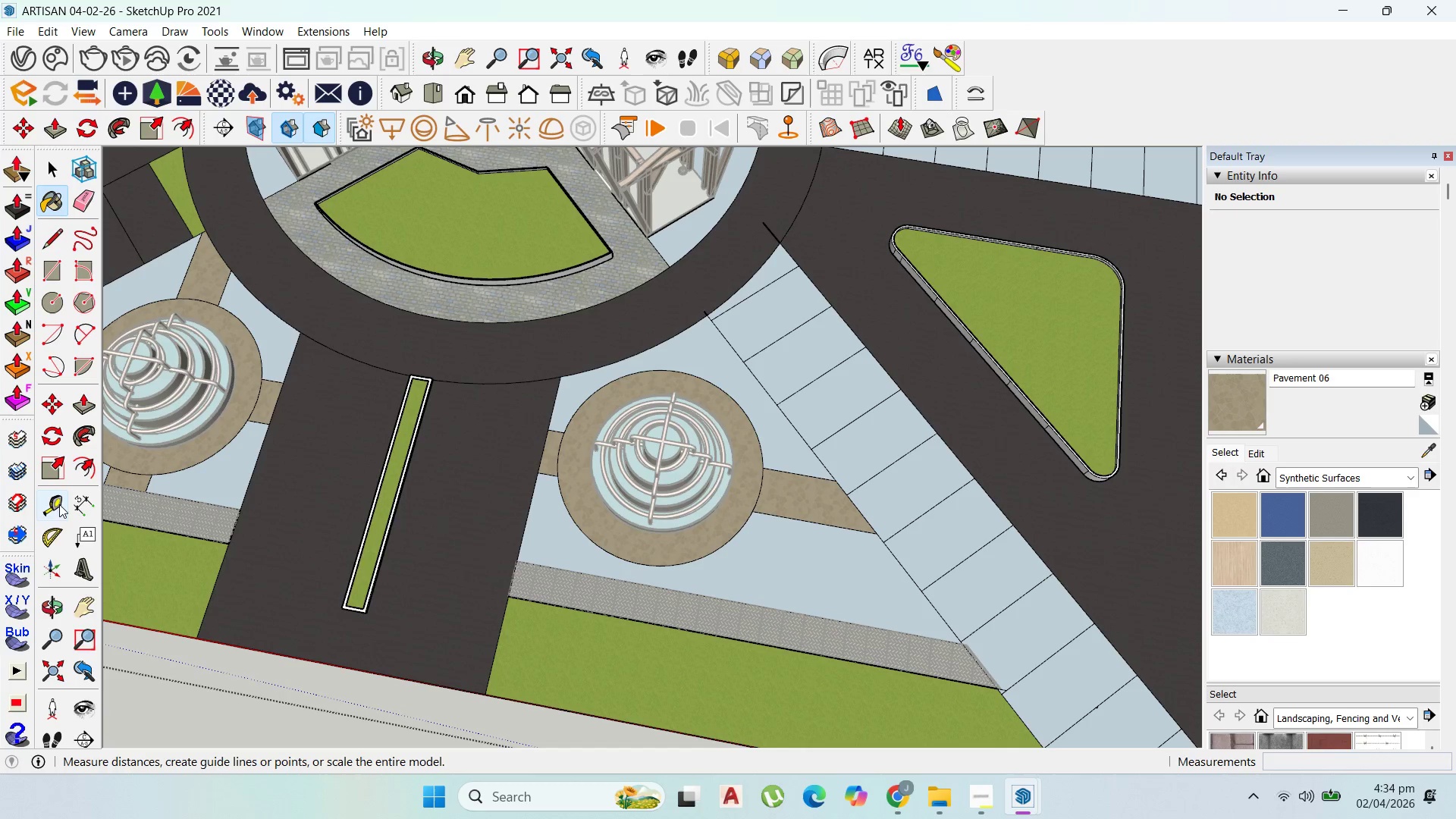 
left_click([55, 509])
 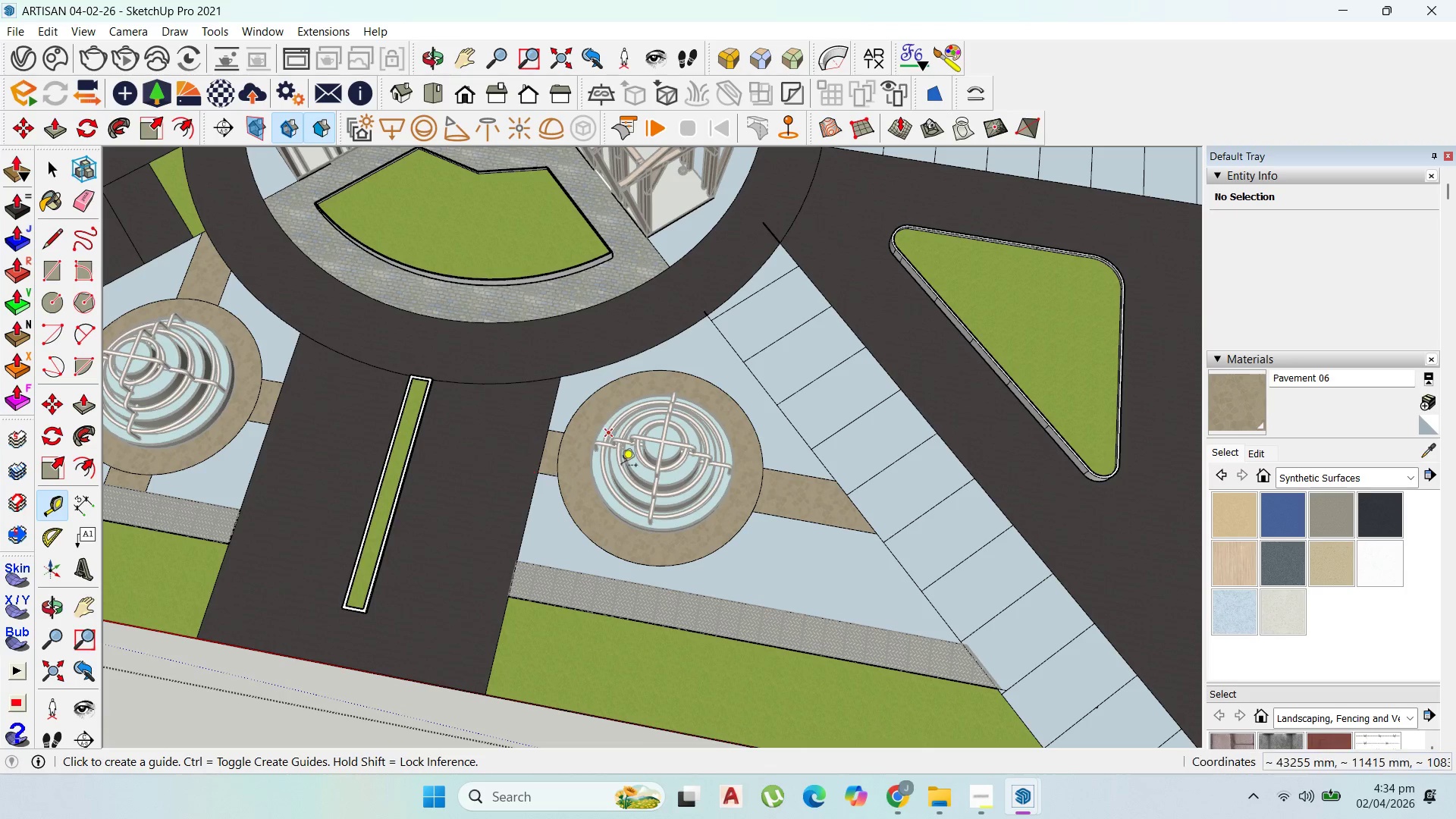 
scroll: coordinate [610, 522], scroll_direction: up, amount: 3.0
 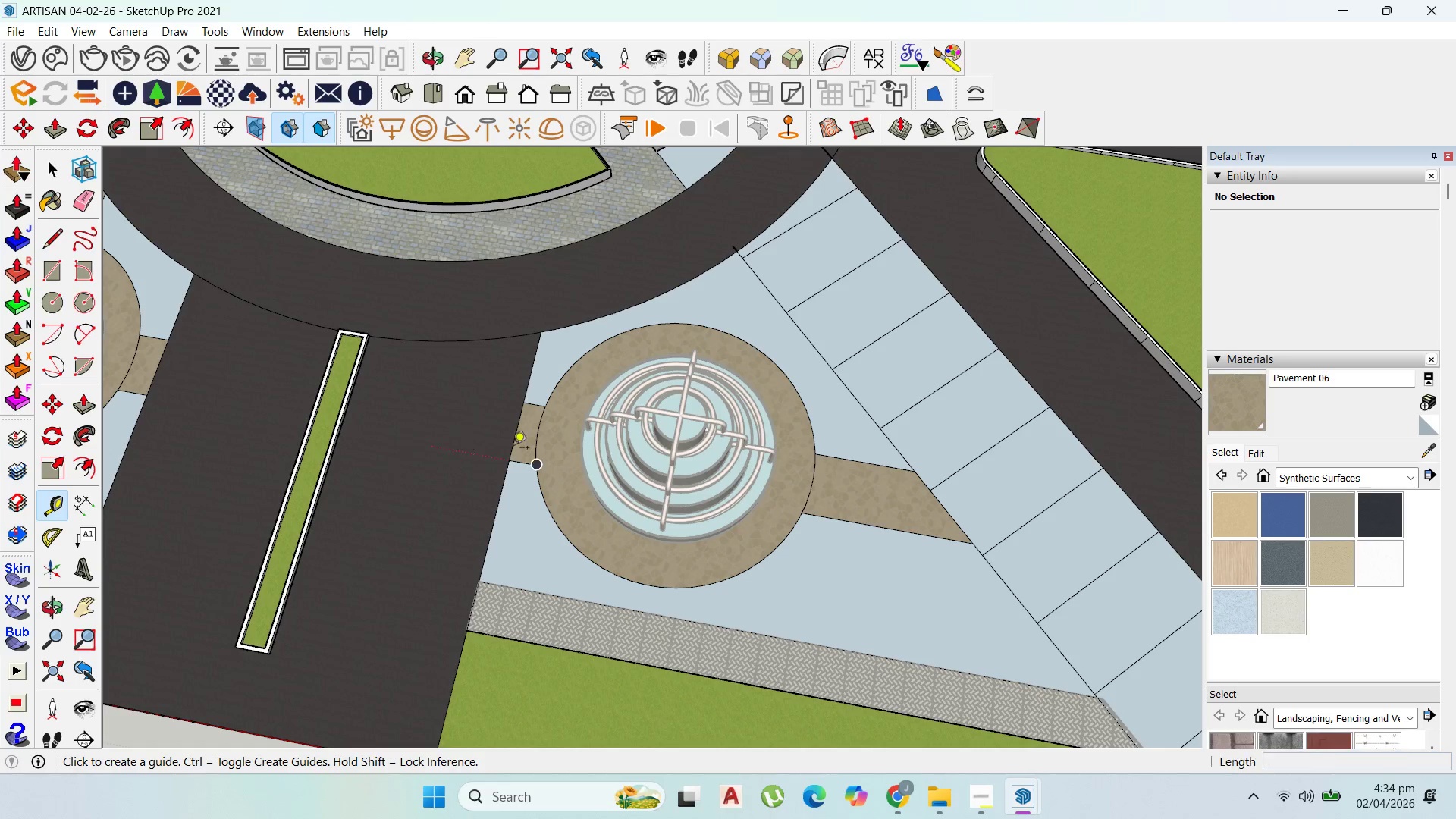 
left_click([513, 437])
 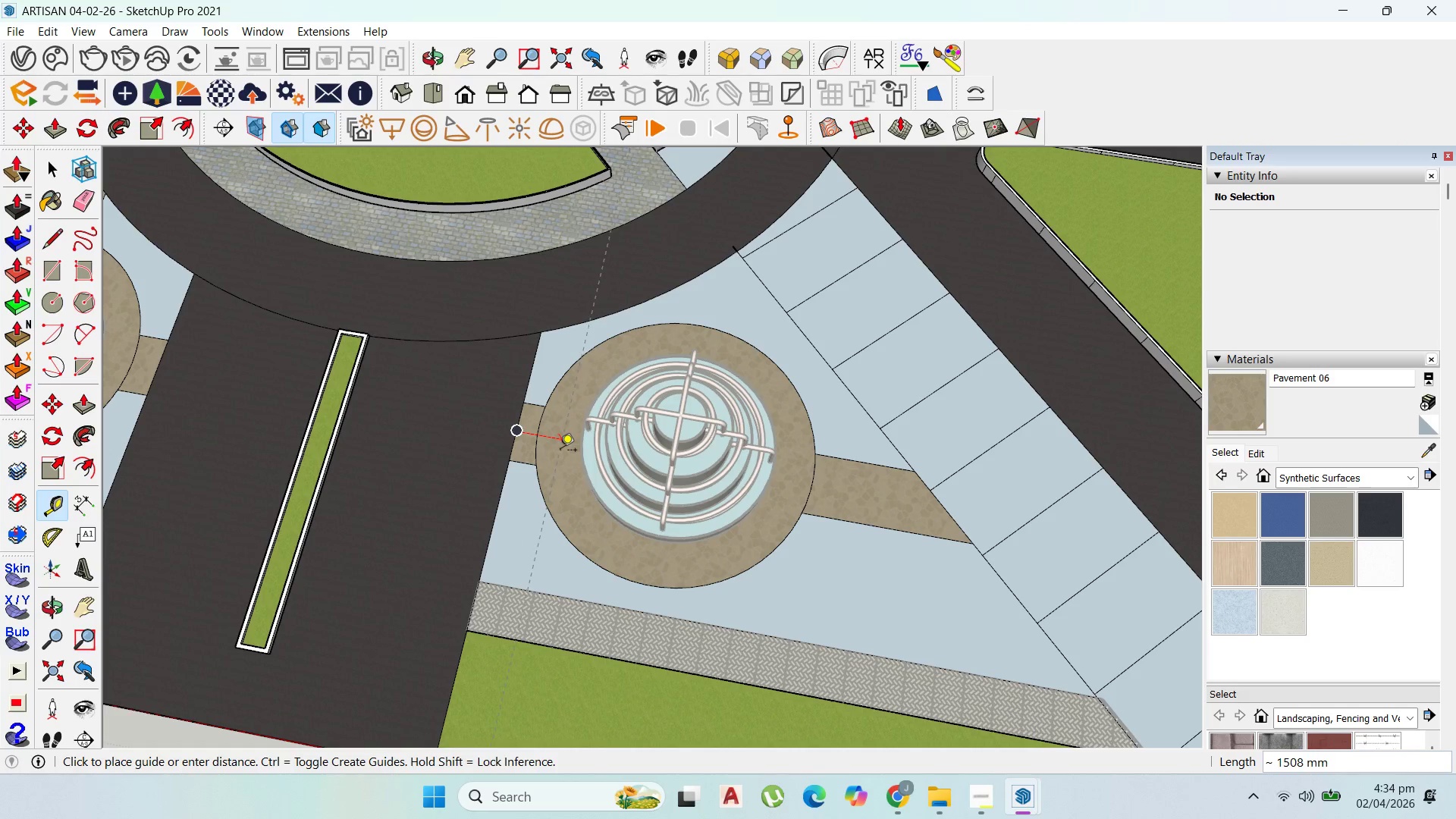 
hold_key(key=ShiftLeft, duration=1.51)
 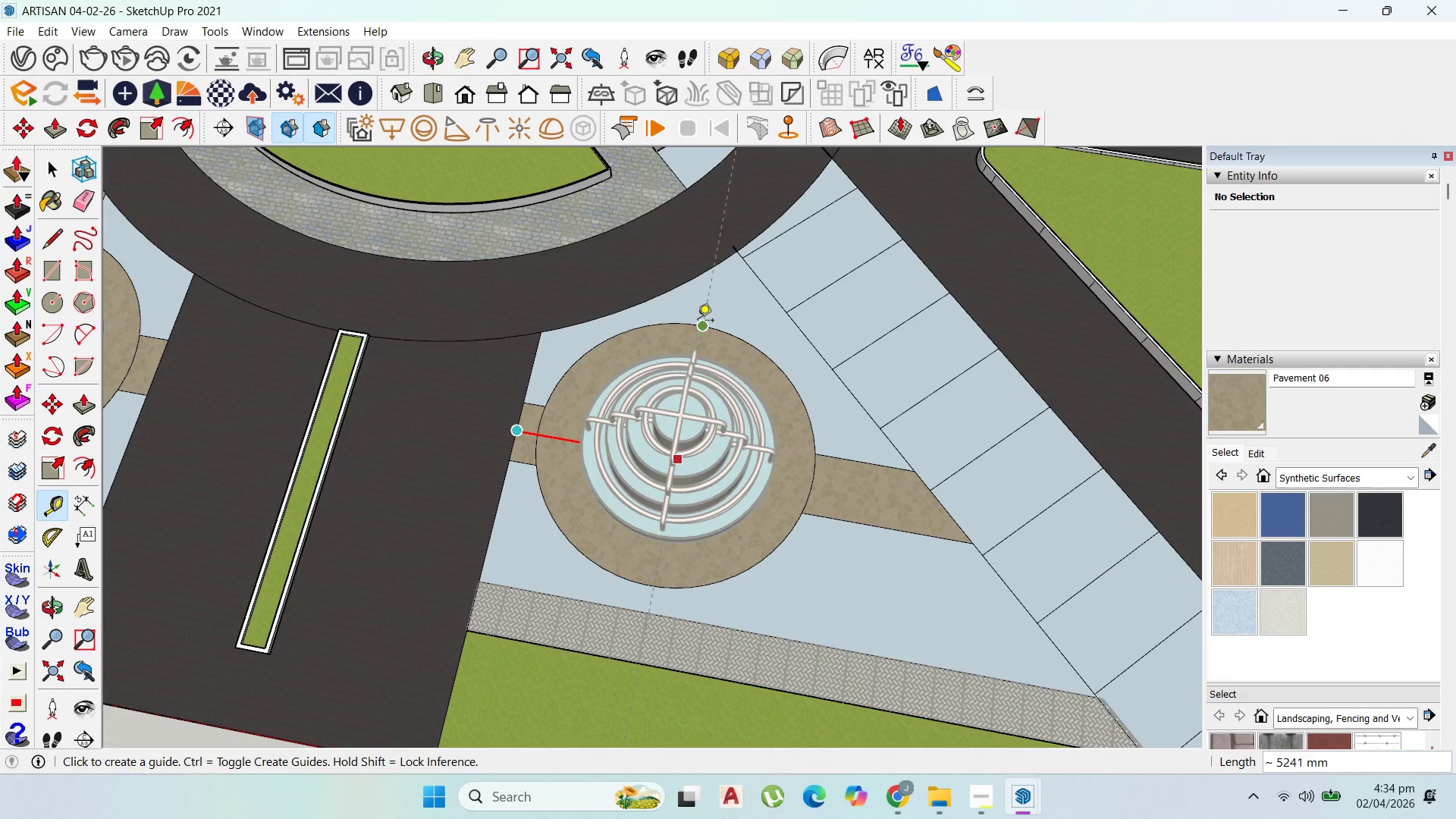 
hold_key(key=ShiftLeft, duration=0.81)
left_click([698, 322])
 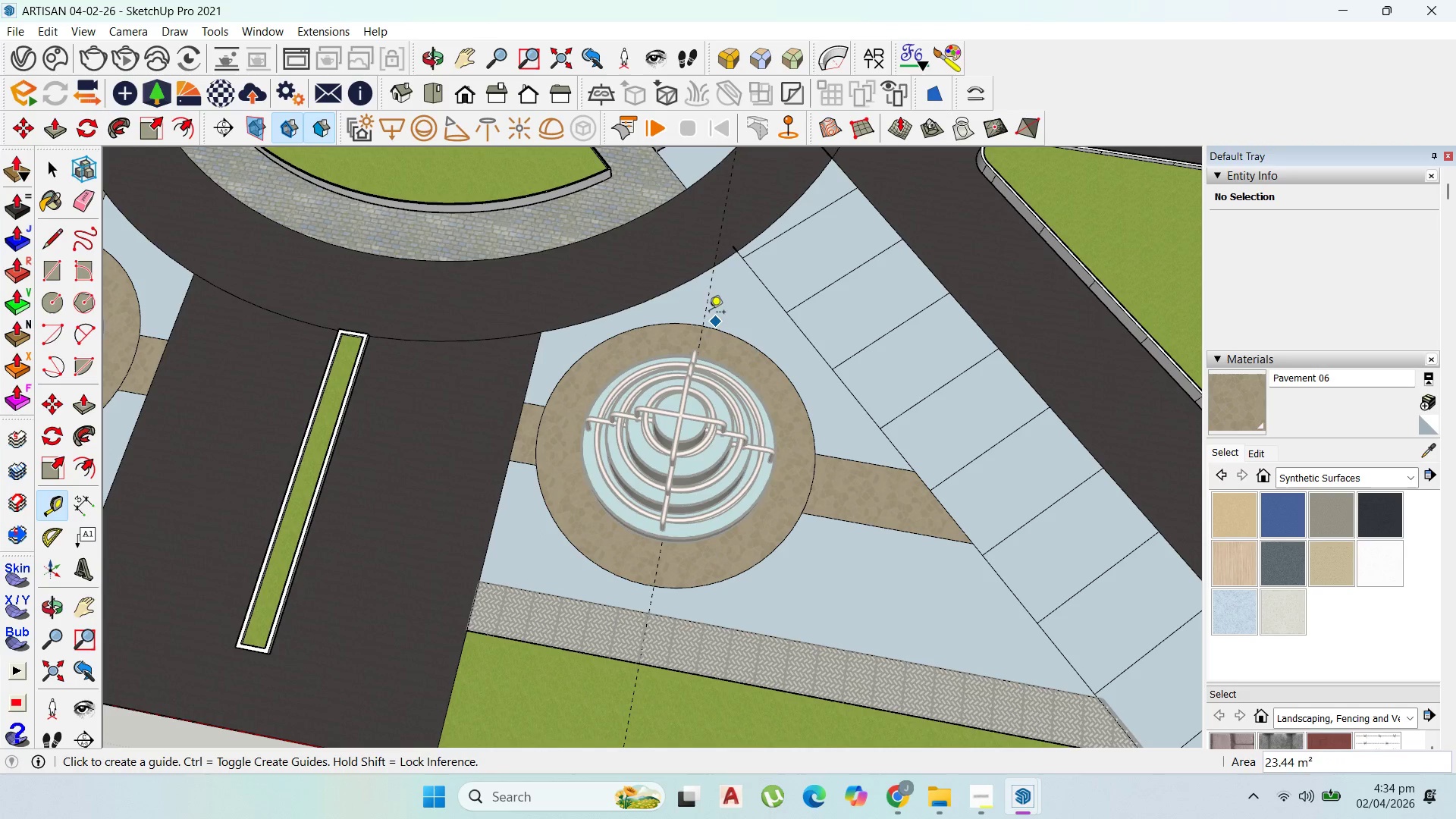 
left_click([705, 300])
 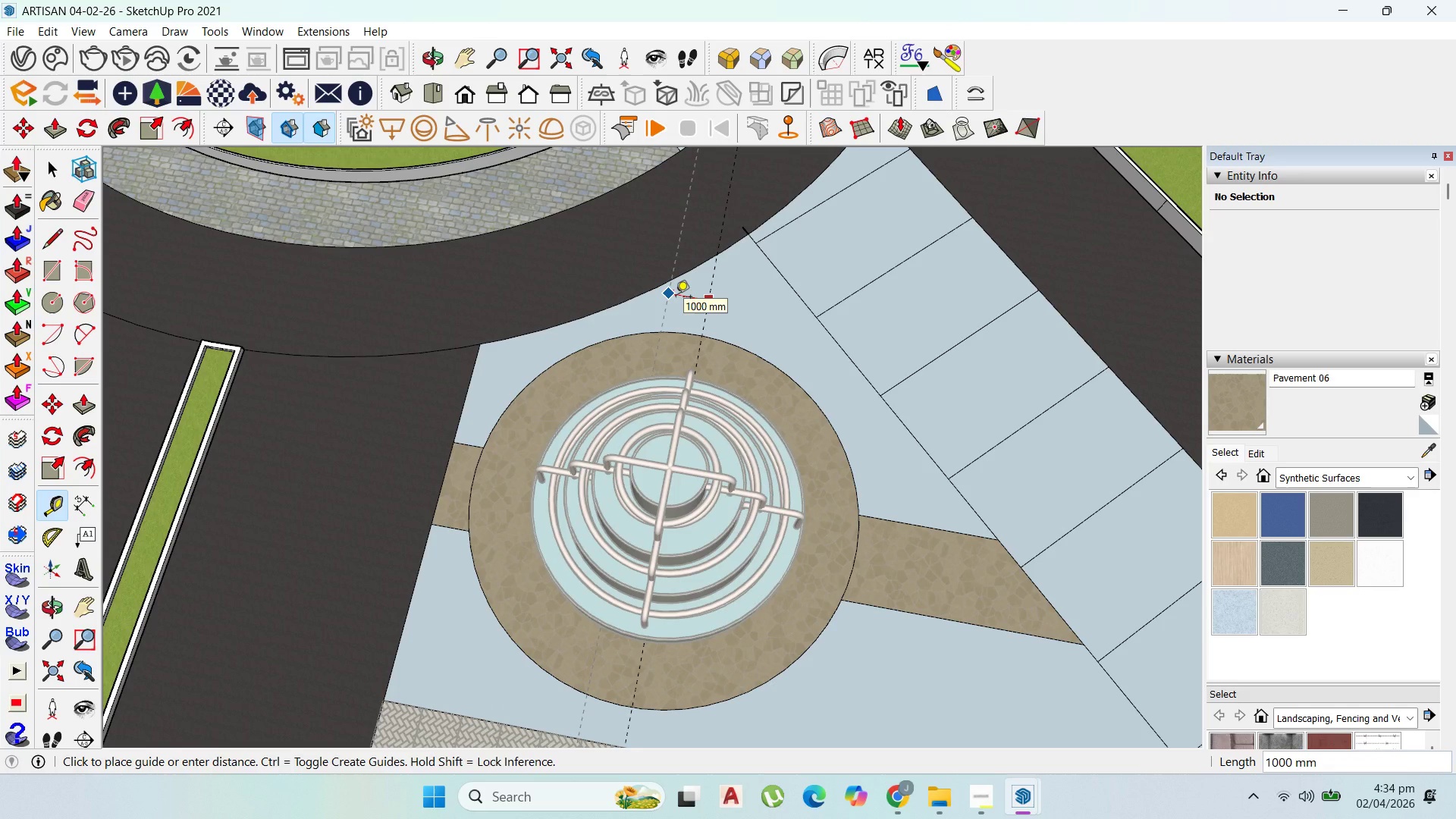 
scroll: coordinate [705, 300], scroll_direction: up, amount: 3.0
 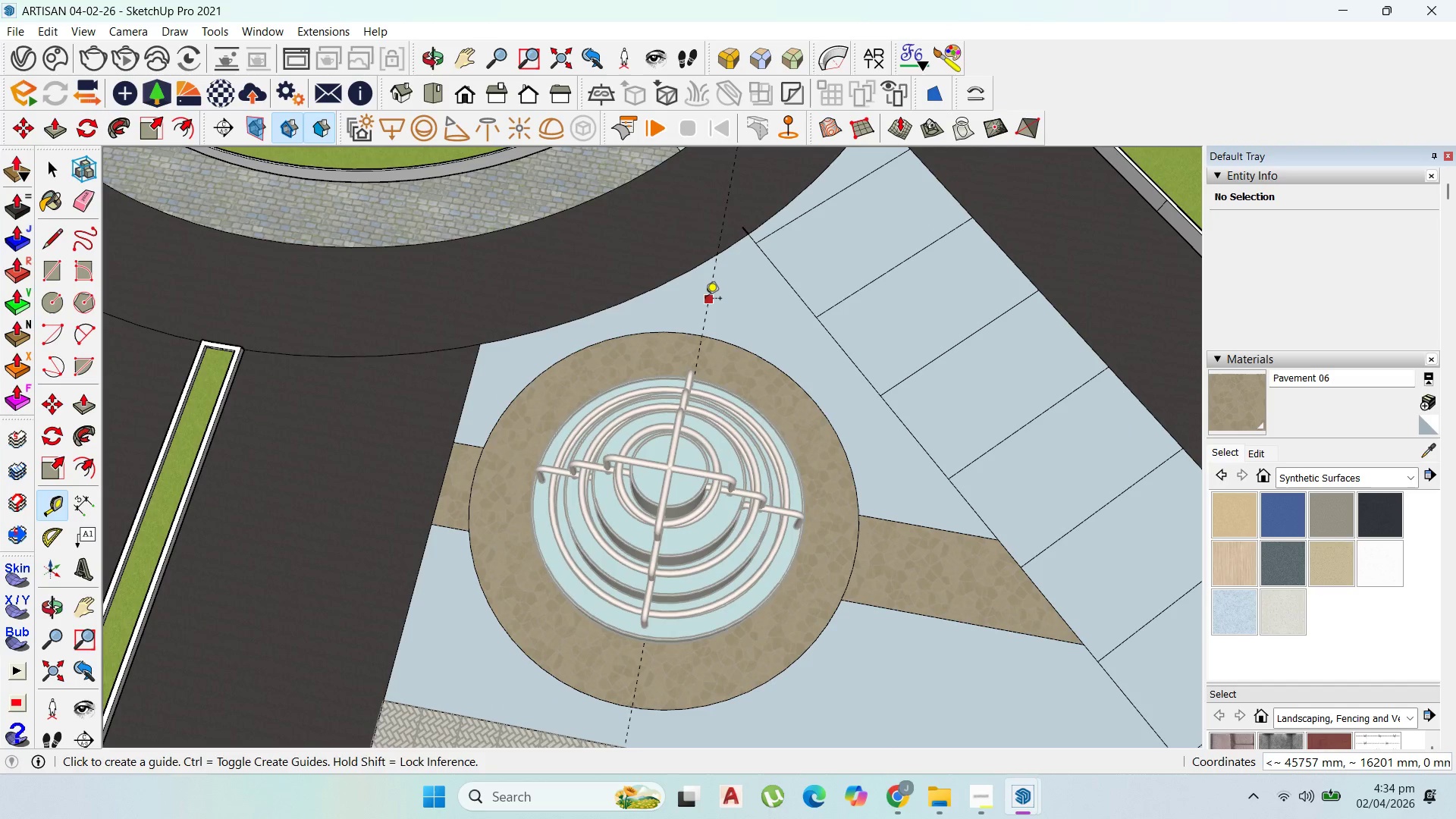 
left_click([676, 298])
 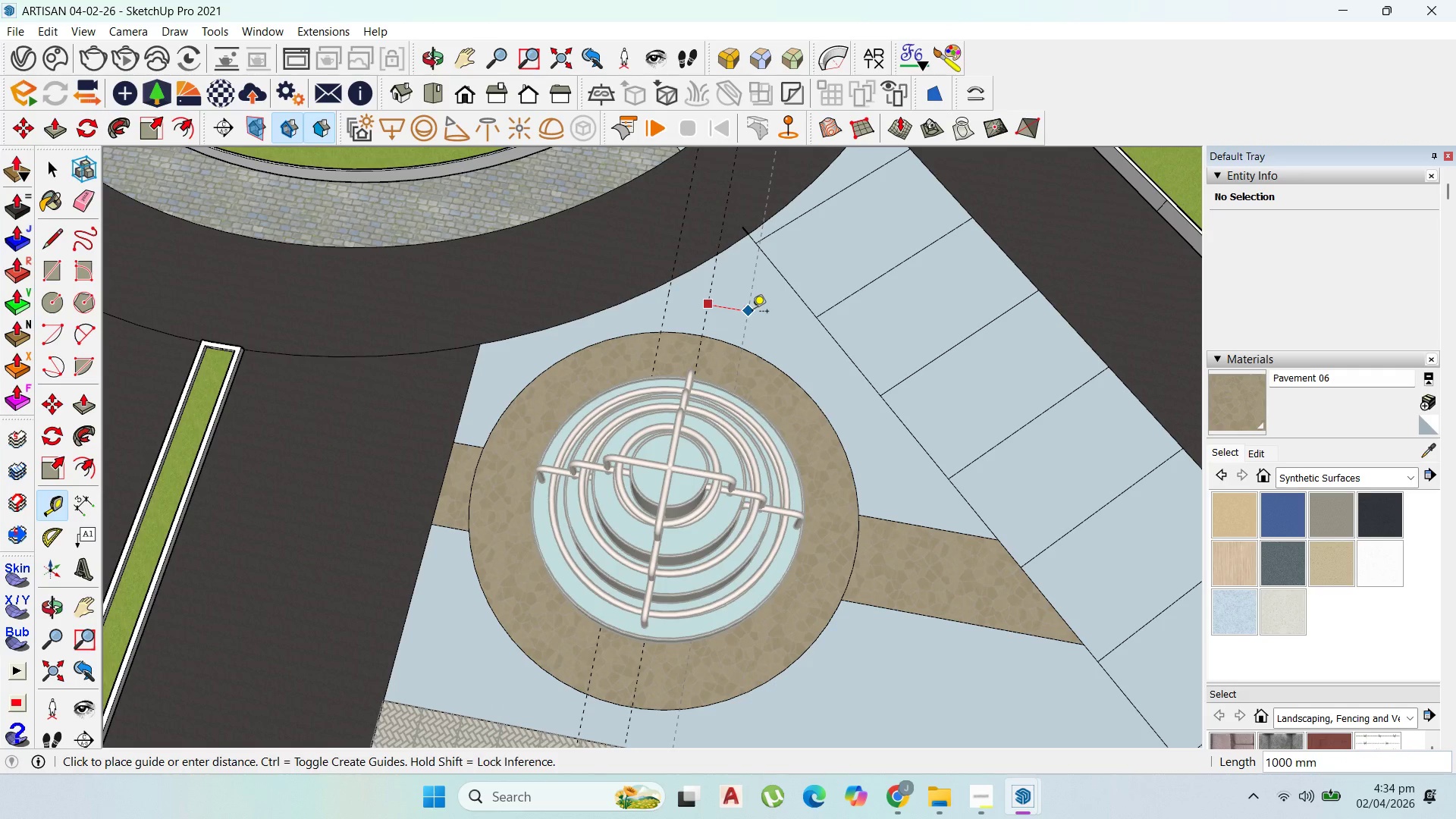 
left_click([752, 312])
 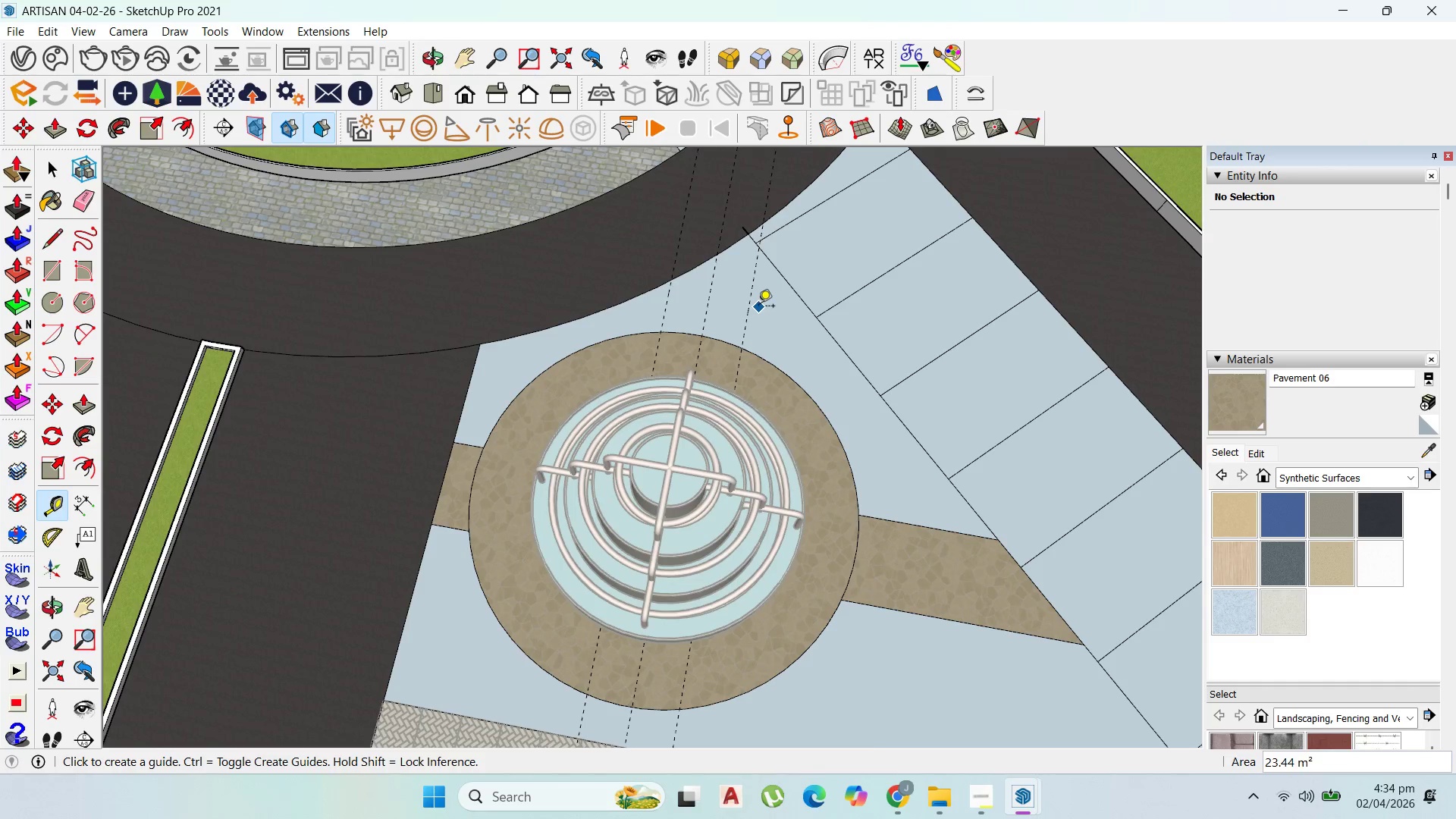 
scroll: coordinate [751, 306], scroll_direction: down, amount: 5.0
 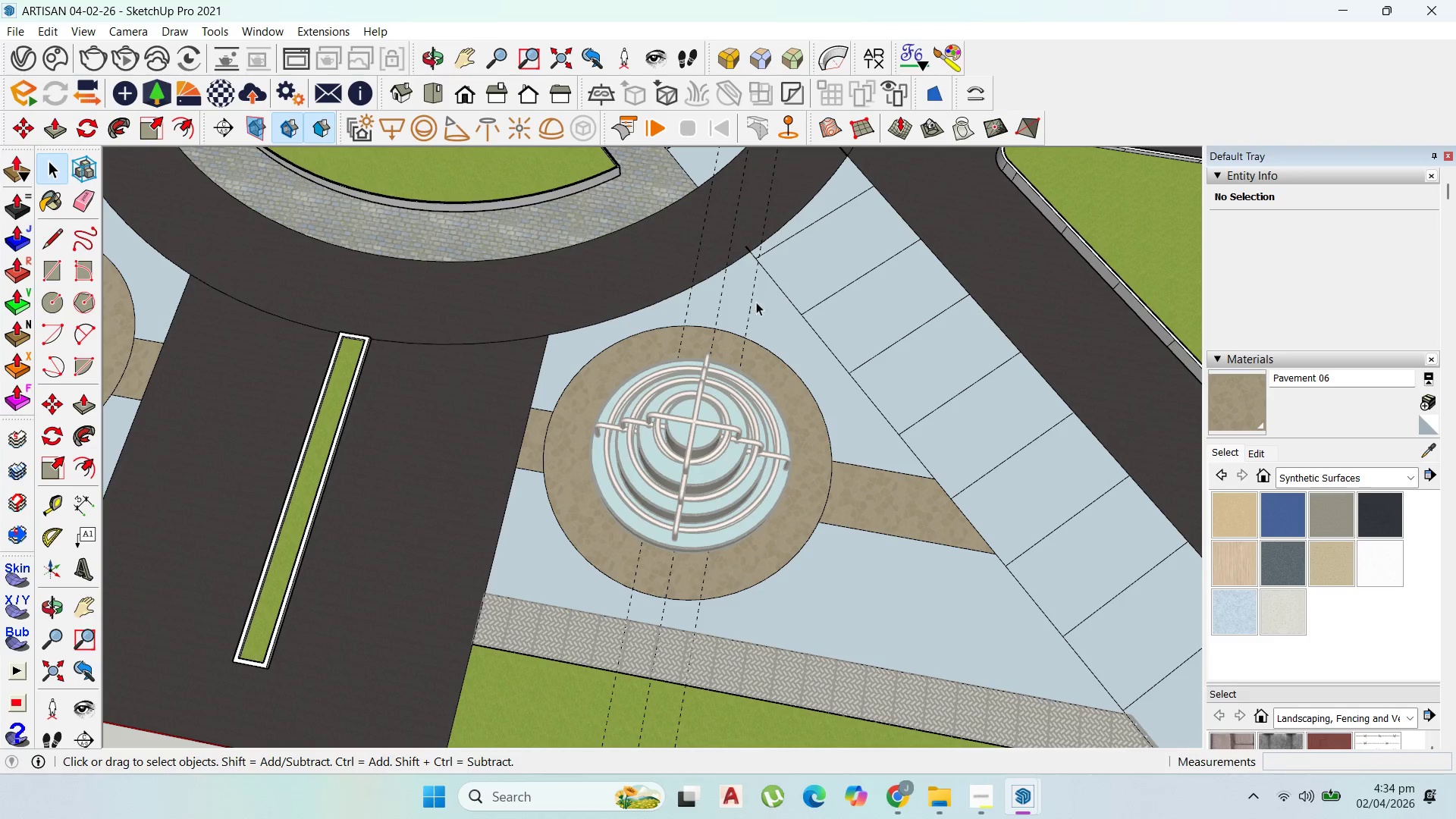 
left_click([723, 292])
 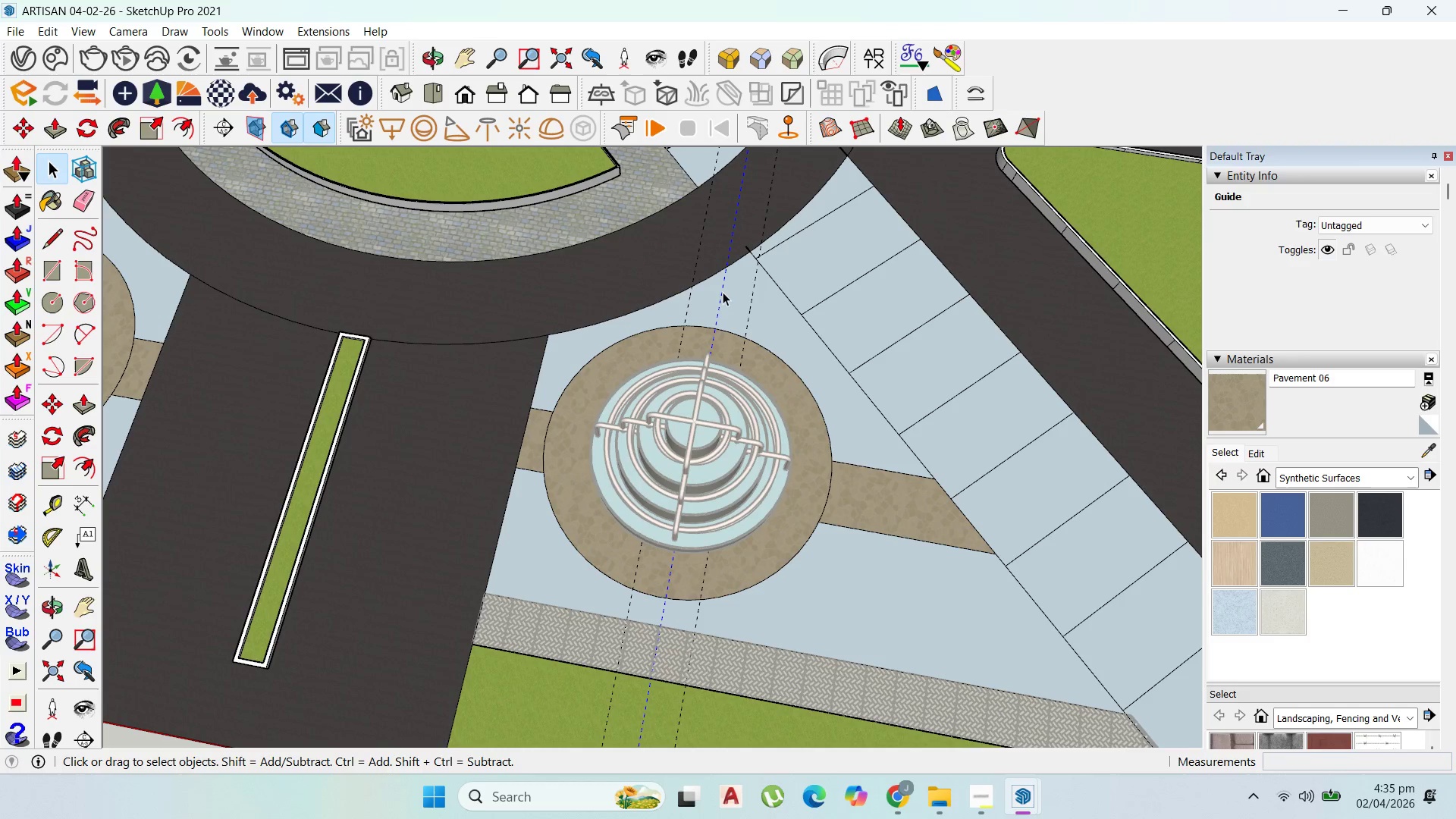 
key(Delete)
 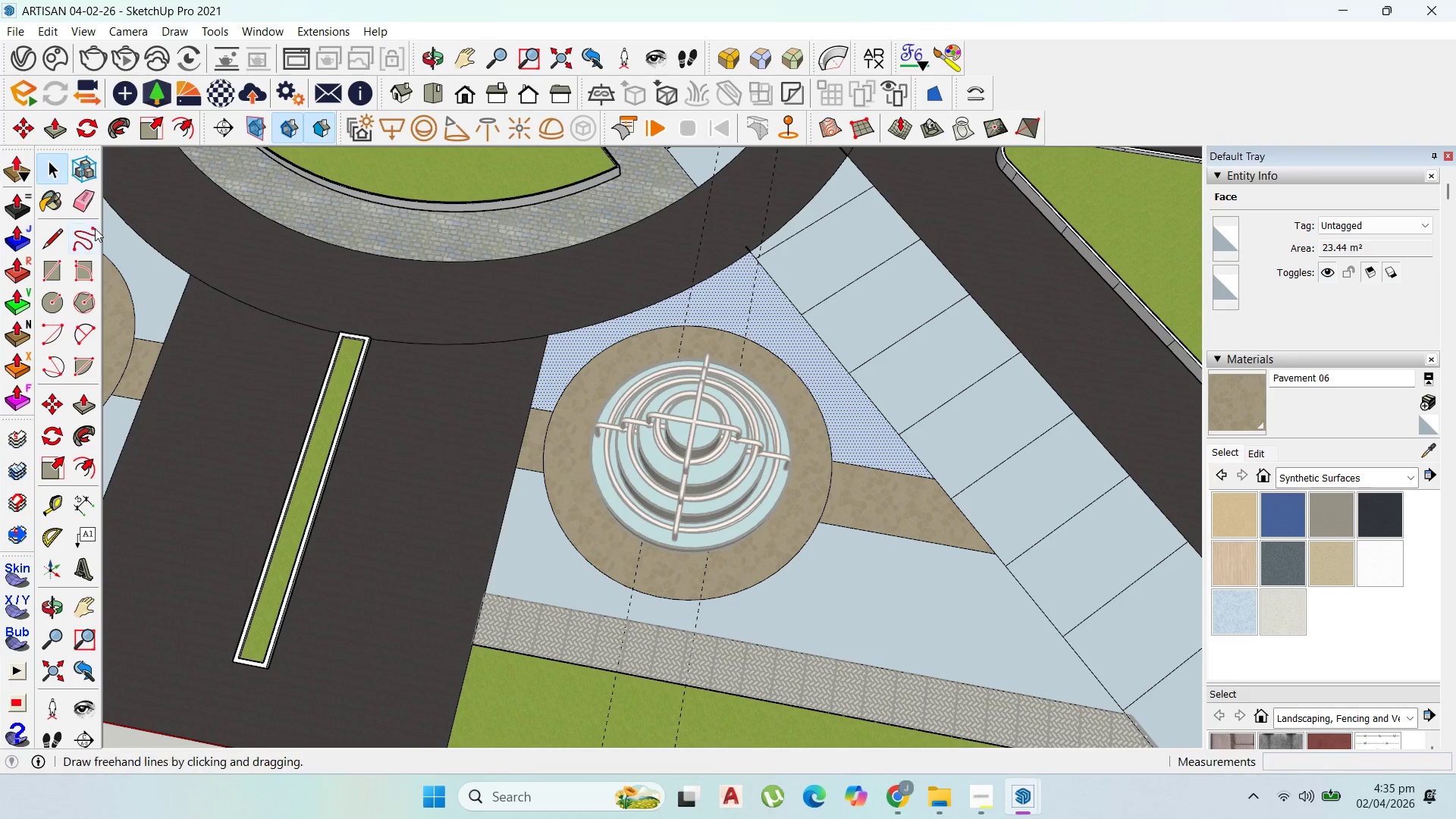 
wait(10.08)
 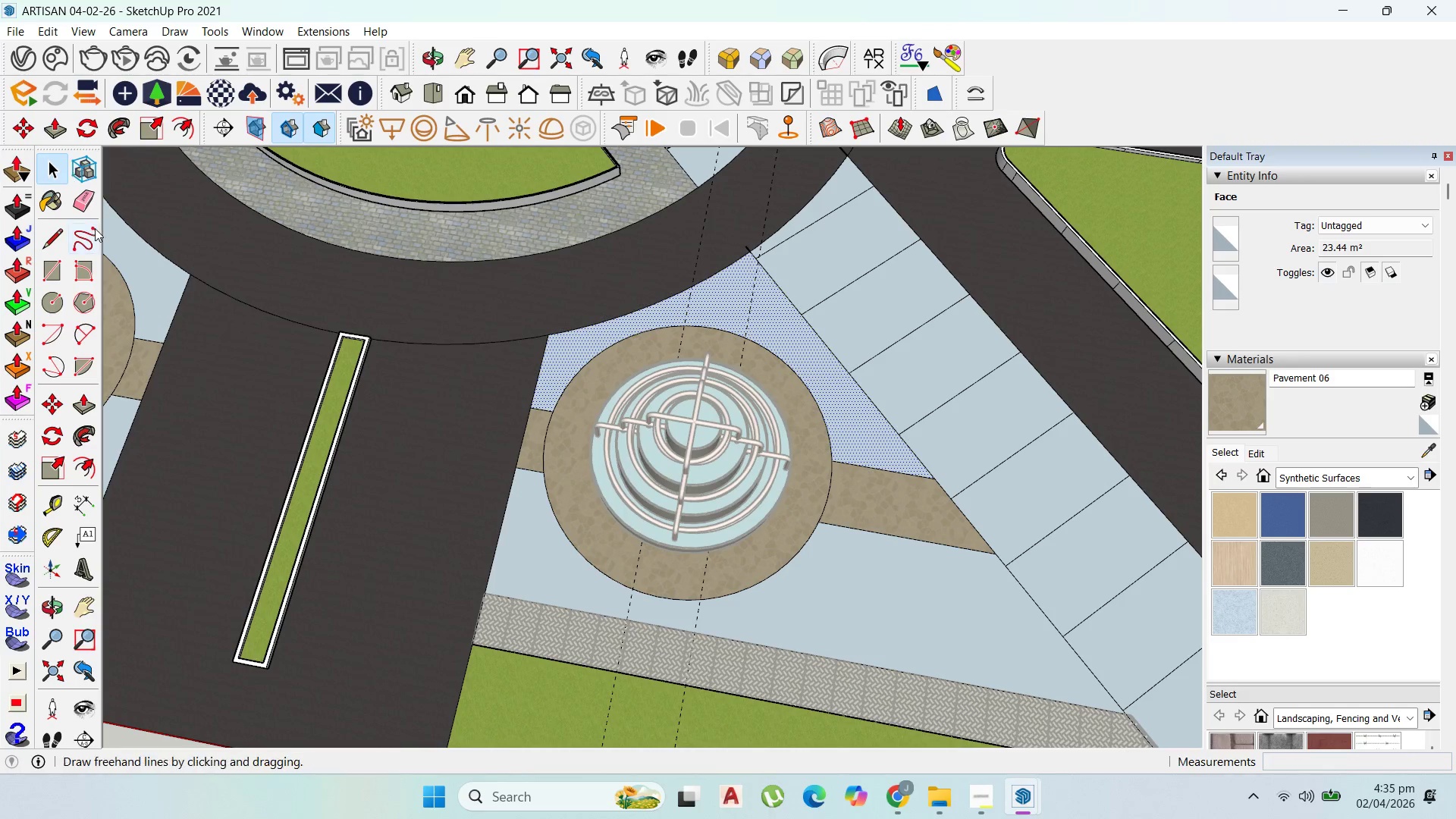 
scroll: coordinate [686, 329], scroll_direction: up, amount: 14.0
 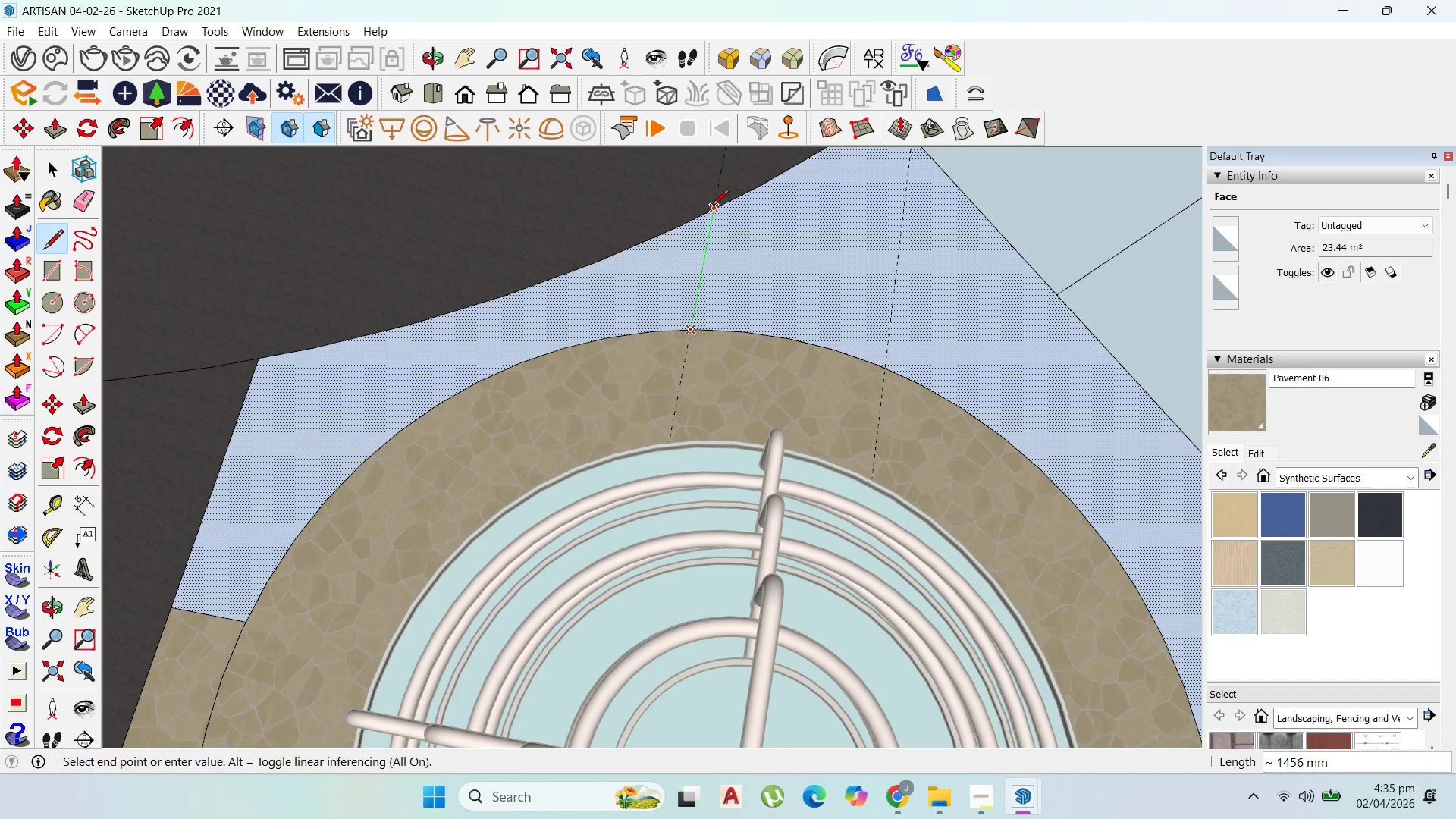 
scroll: coordinate [733, 345], scroll_direction: down, amount: 4.0
 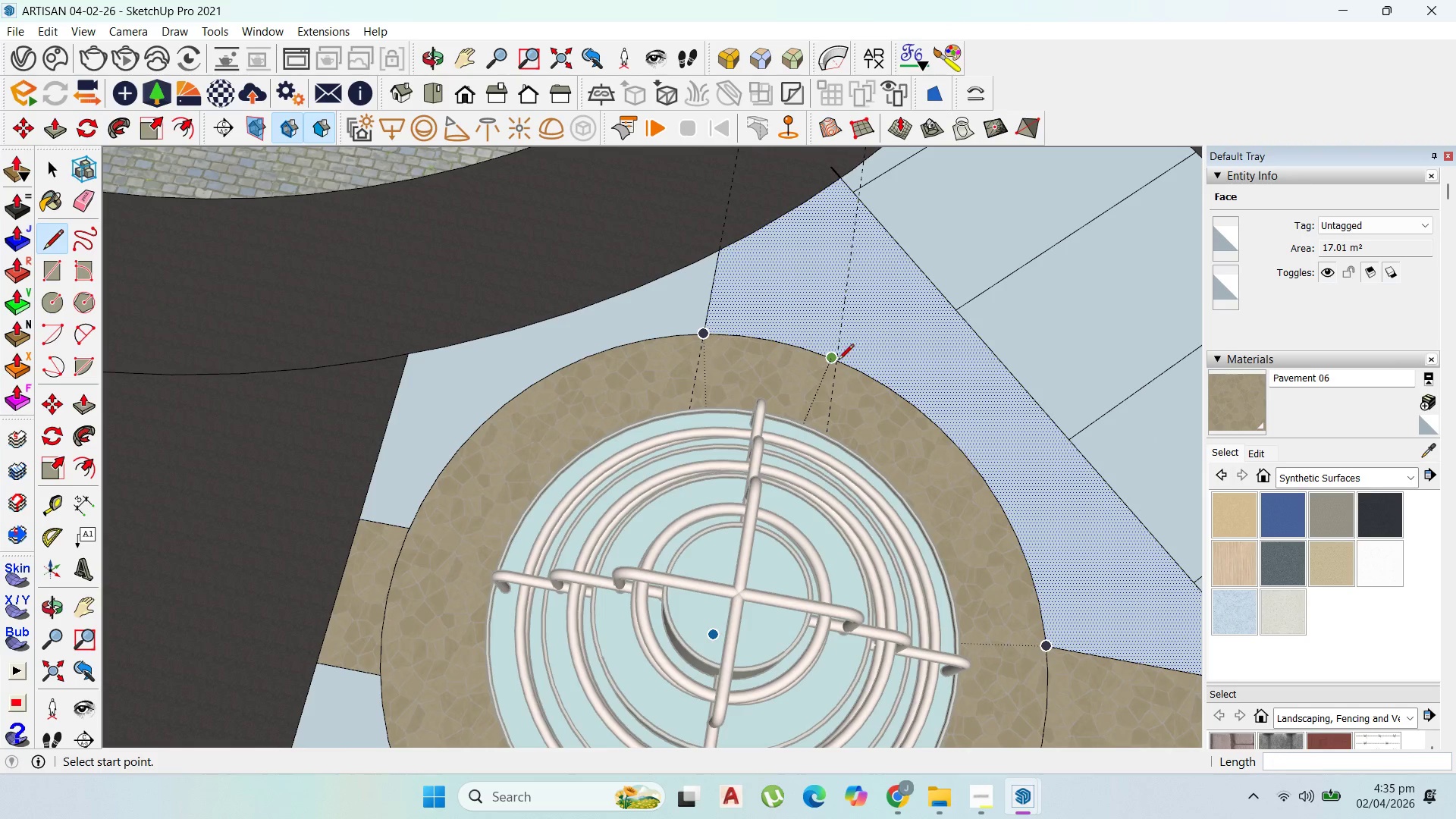 
scroll: coordinate [839, 359], scroll_direction: up, amount: 6.0
 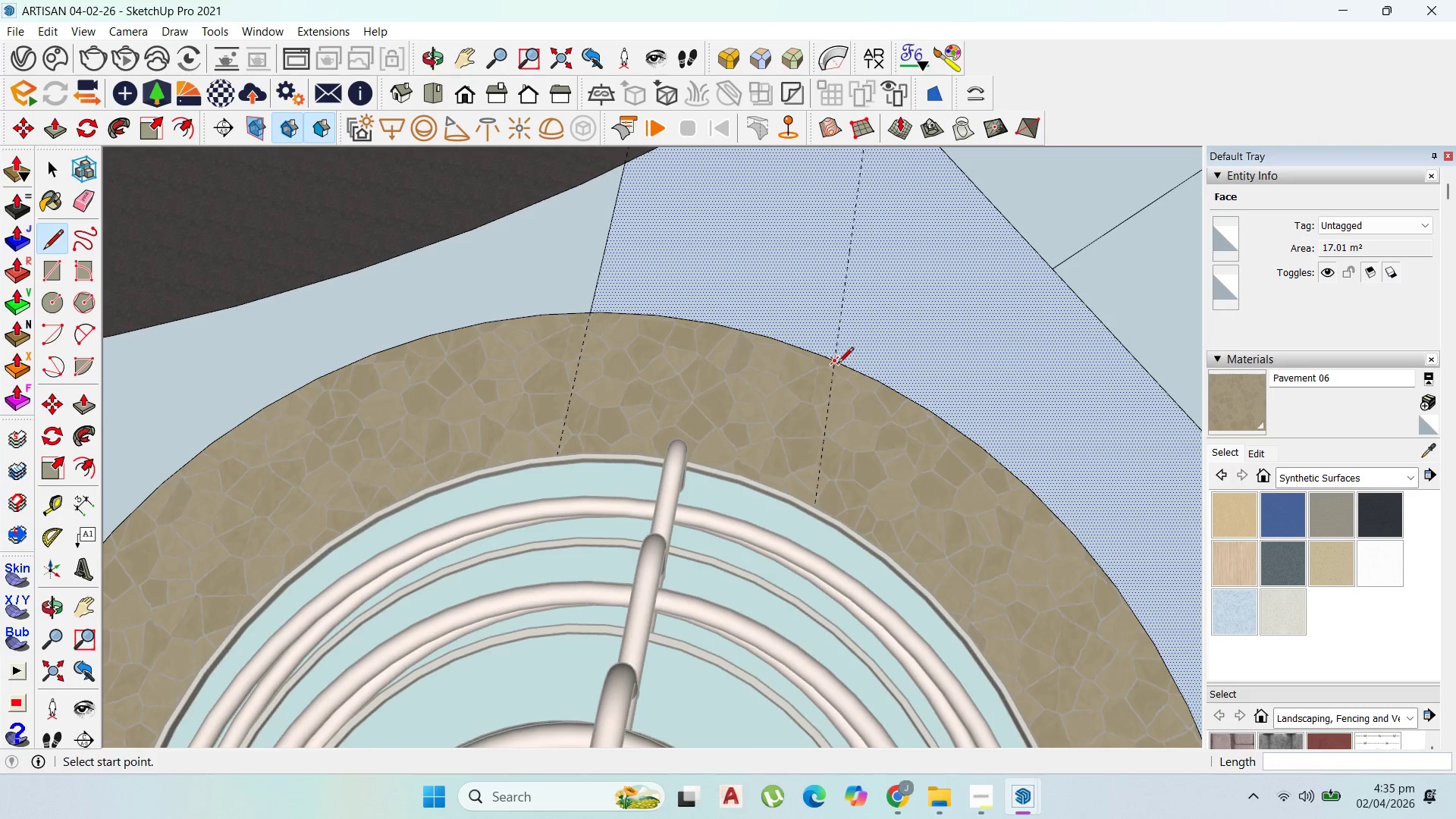 
left_click([837, 364])
 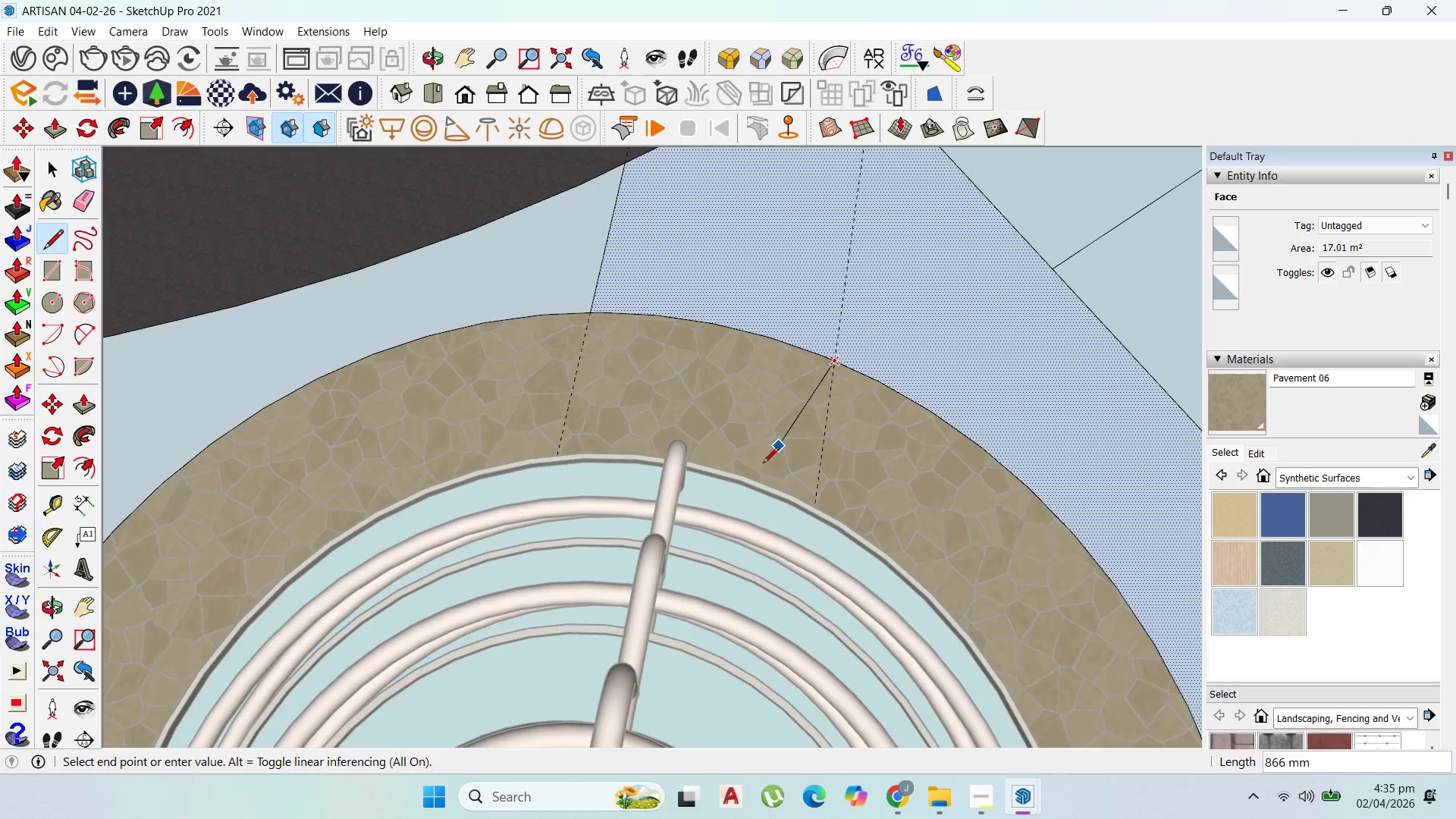 
scroll: coordinate [763, 446], scroll_direction: down, amount: 12.0
 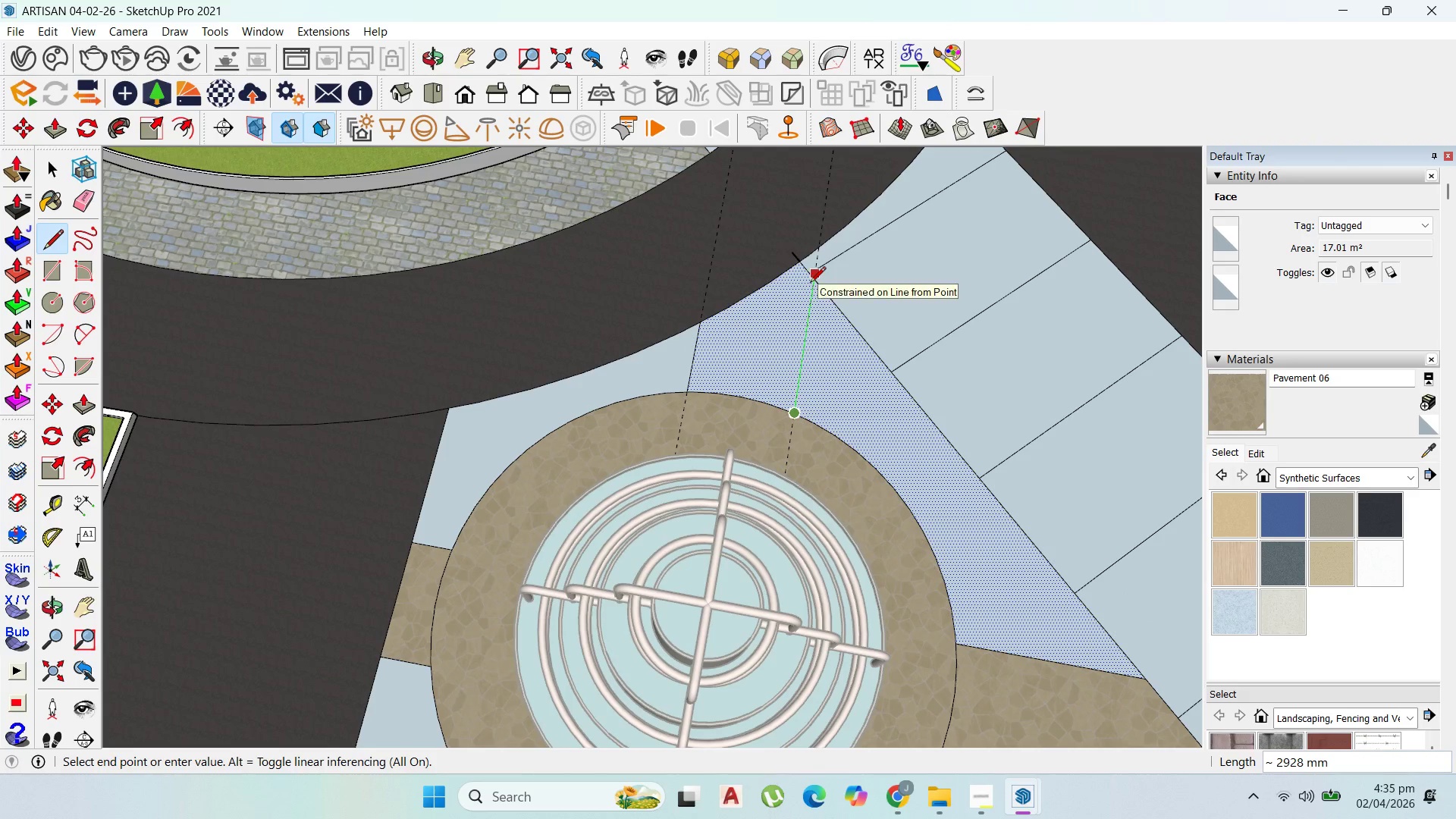 
scroll: coordinate [810, 287], scroll_direction: up, amount: 5.0
 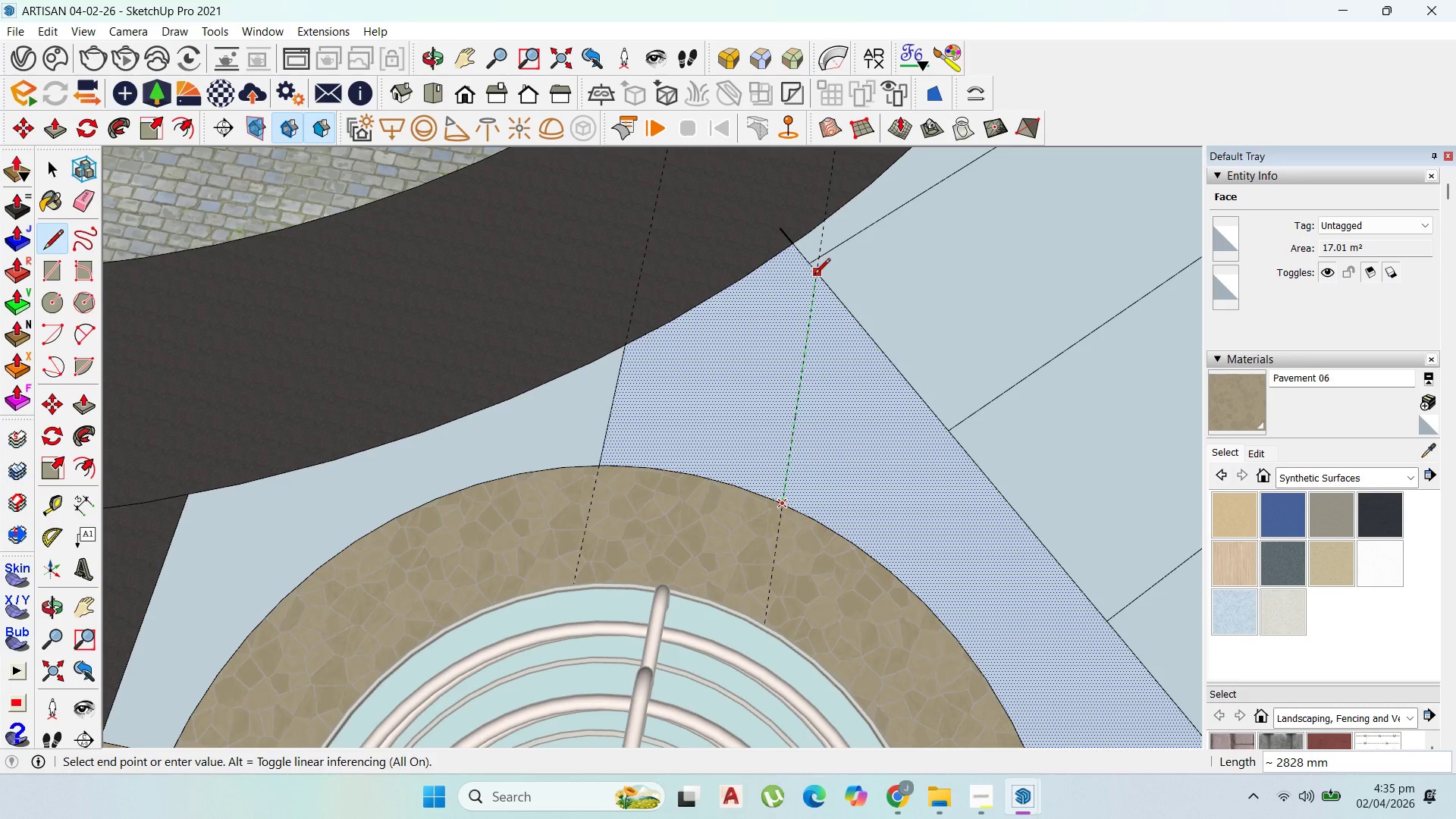 
left_click([814, 275])
 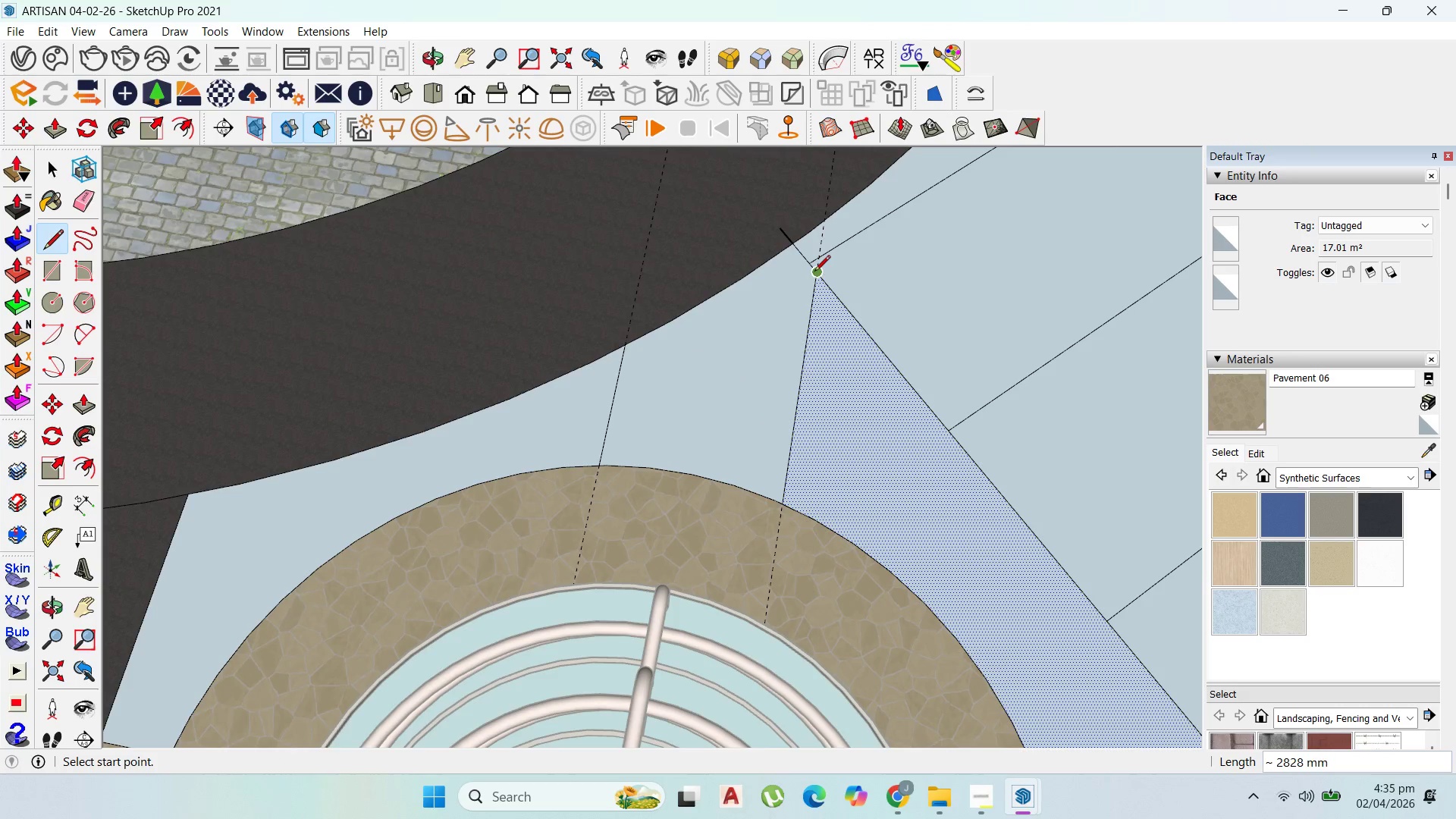 
scroll: coordinate [747, 596], scroll_direction: down, amount: 9.0
 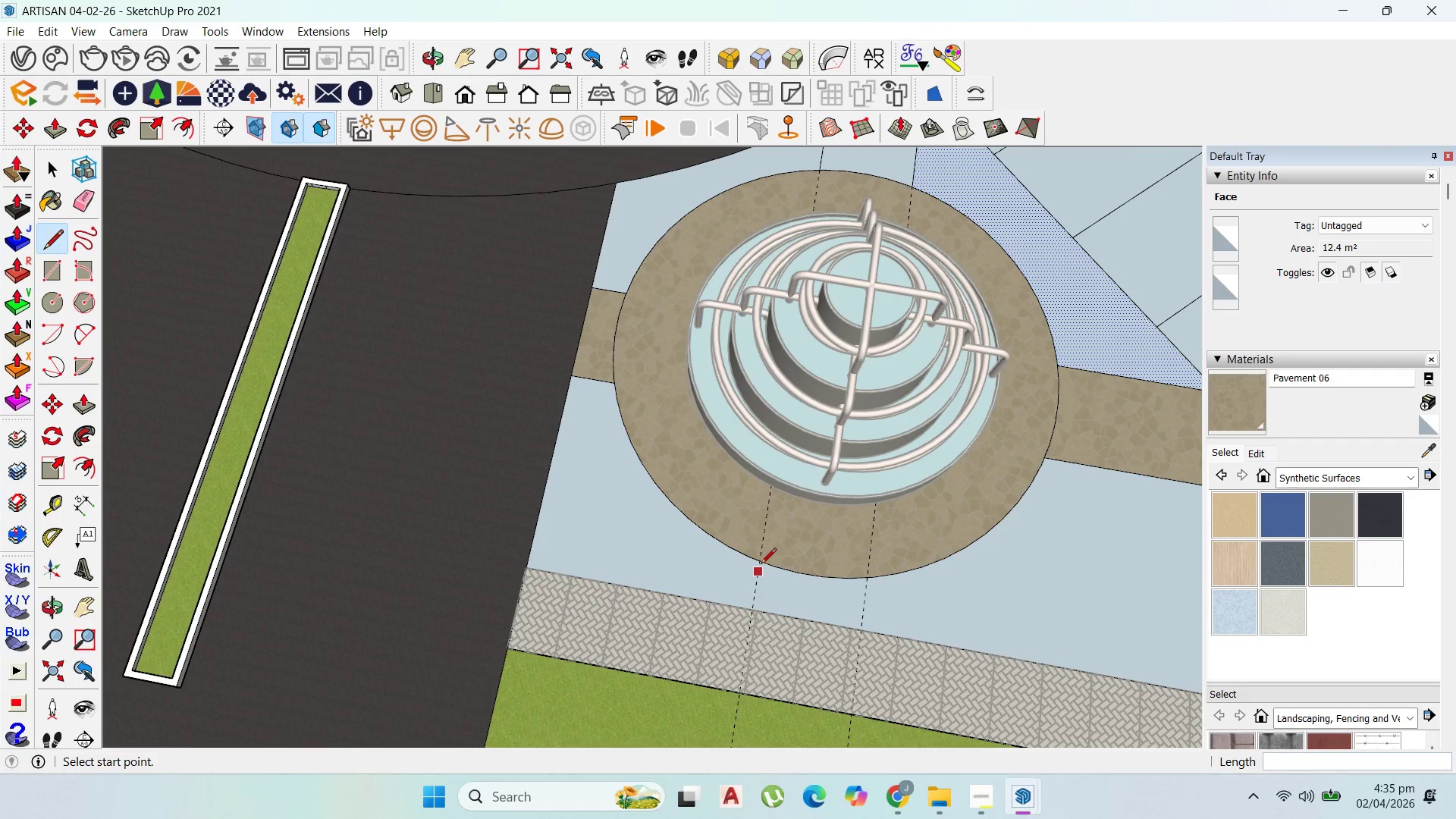 
left_click([761, 560])
 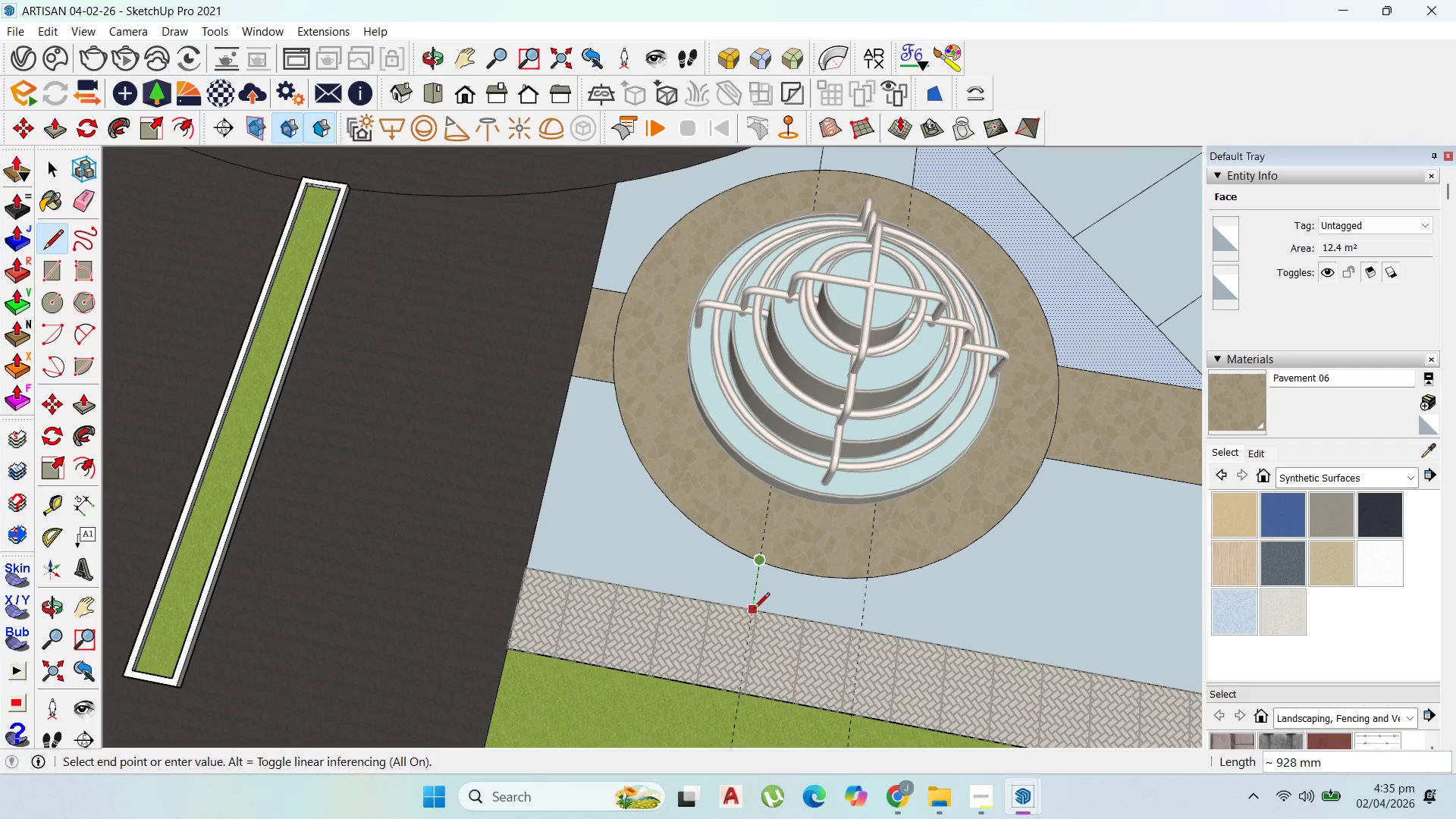 
left_click([754, 610])
 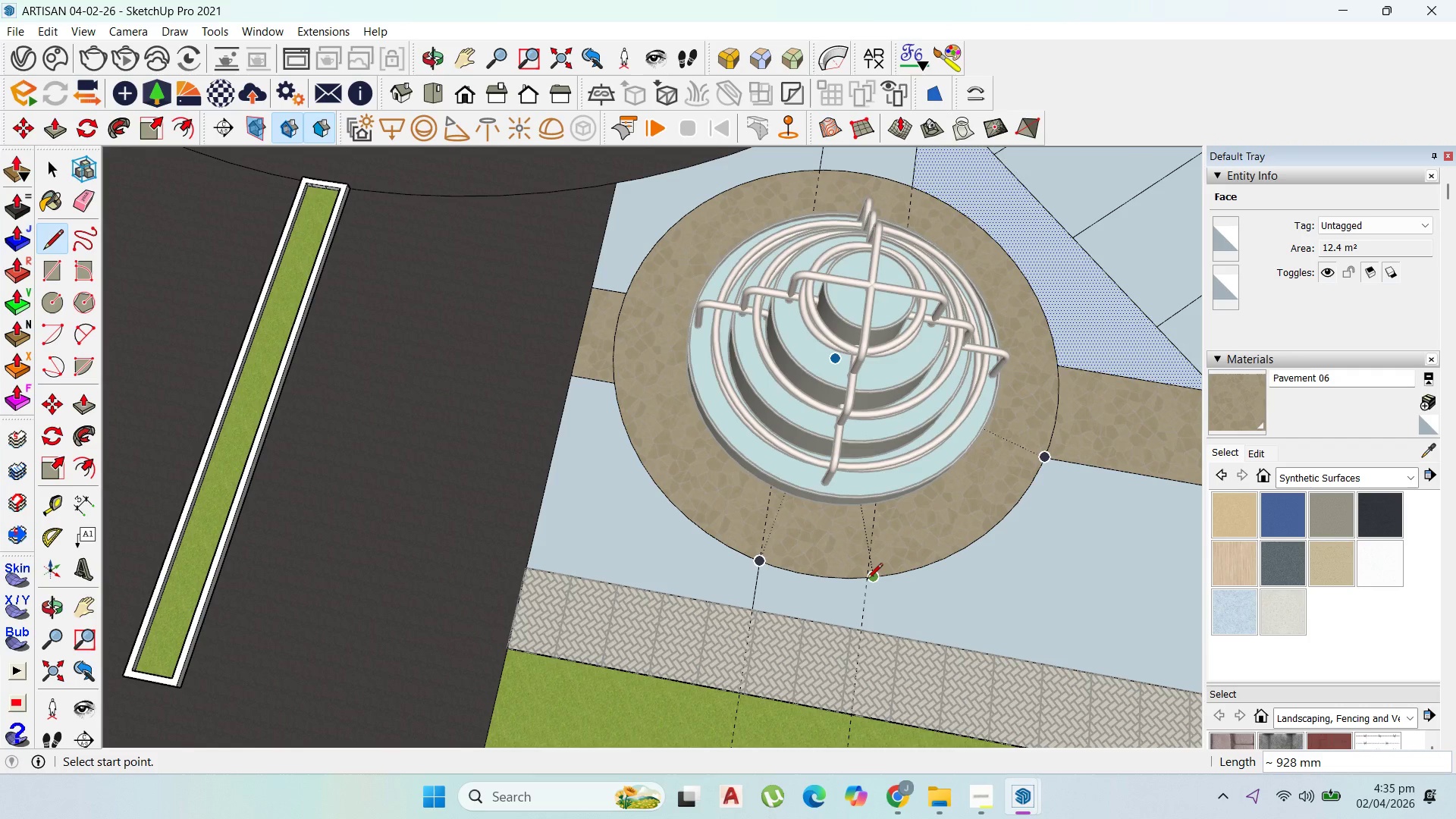 
left_click([864, 577])
 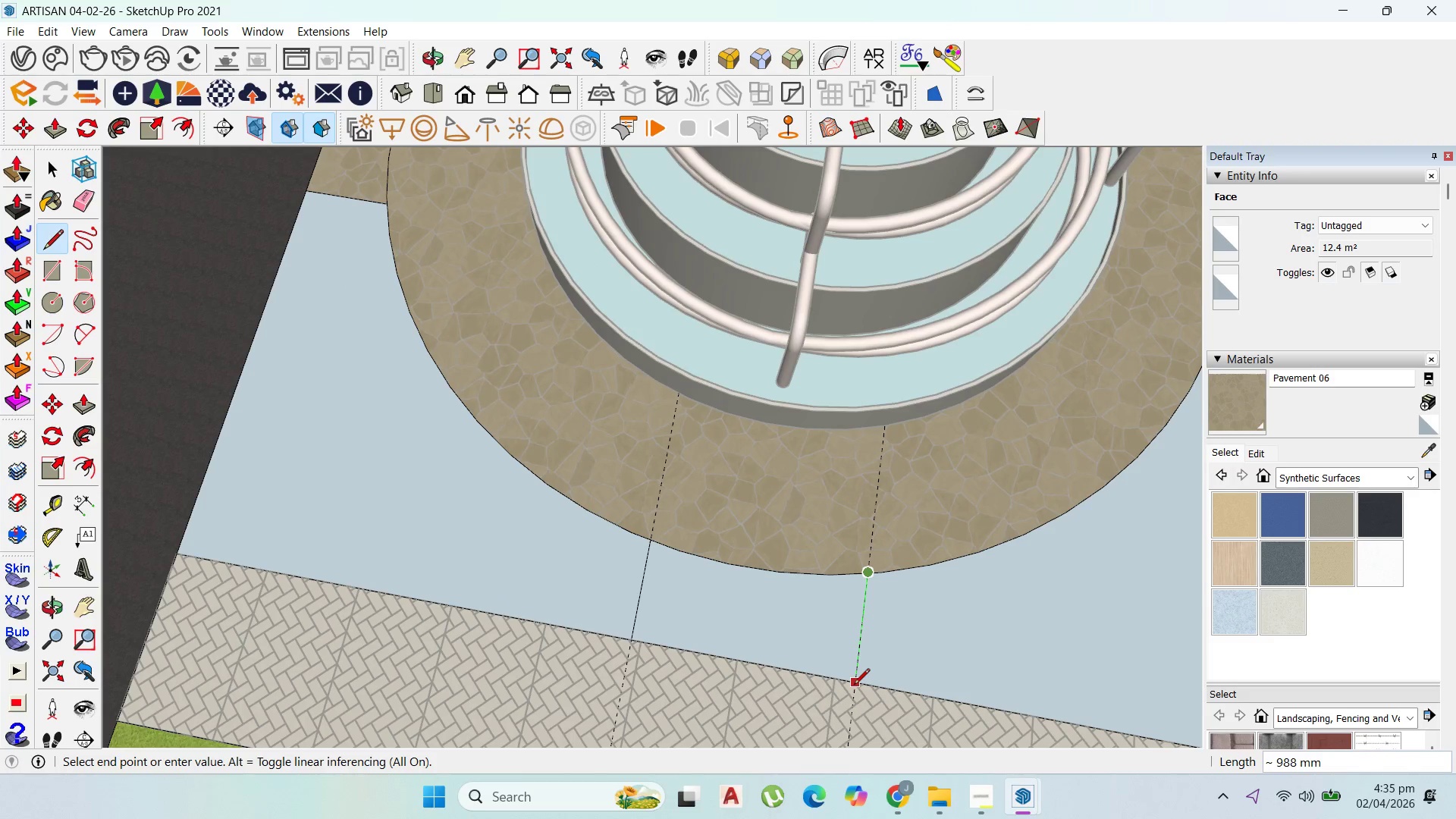 
scroll: coordinate [864, 578], scroll_direction: up, amount: 9.0
 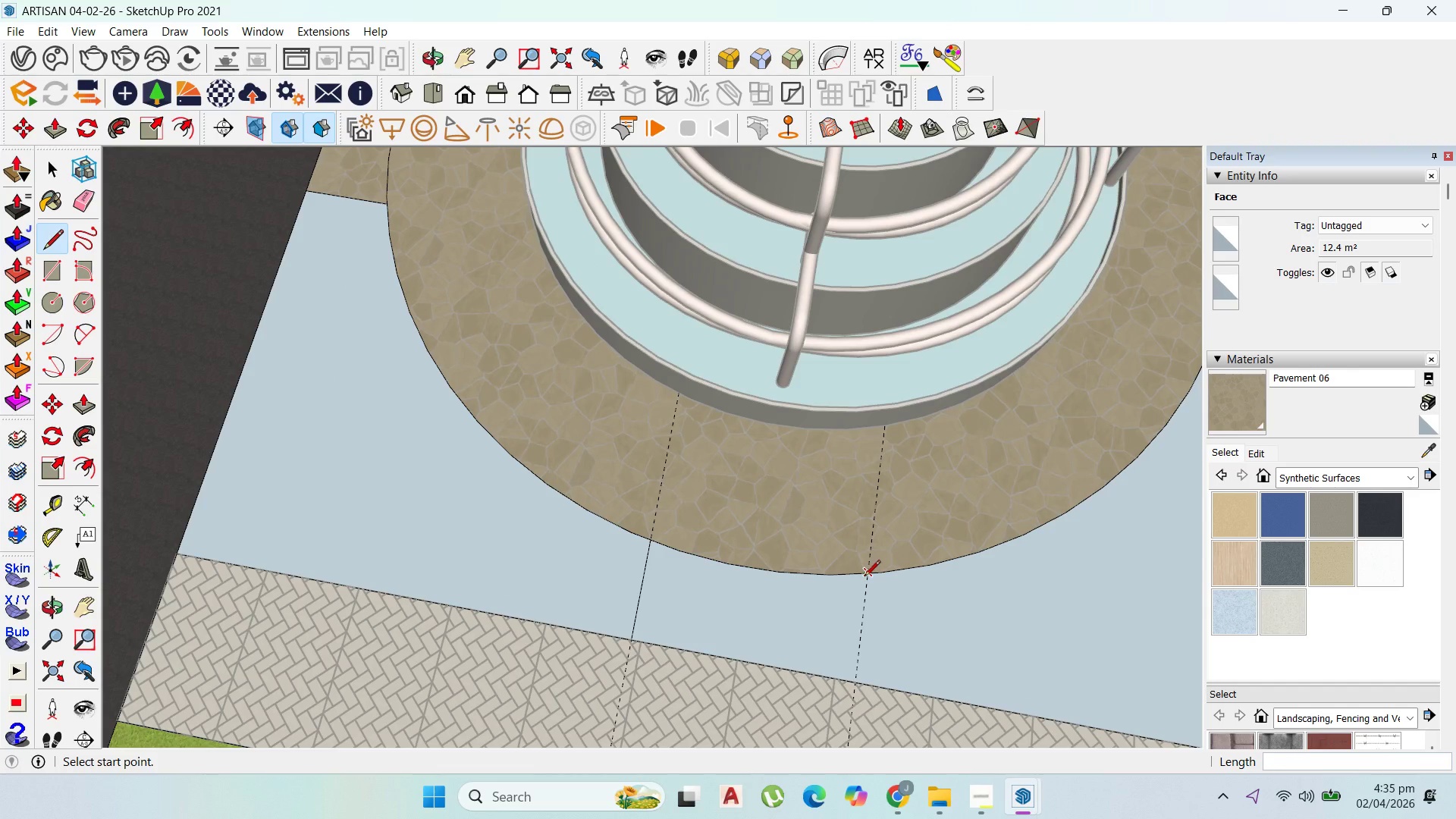 
left_click([854, 683])
 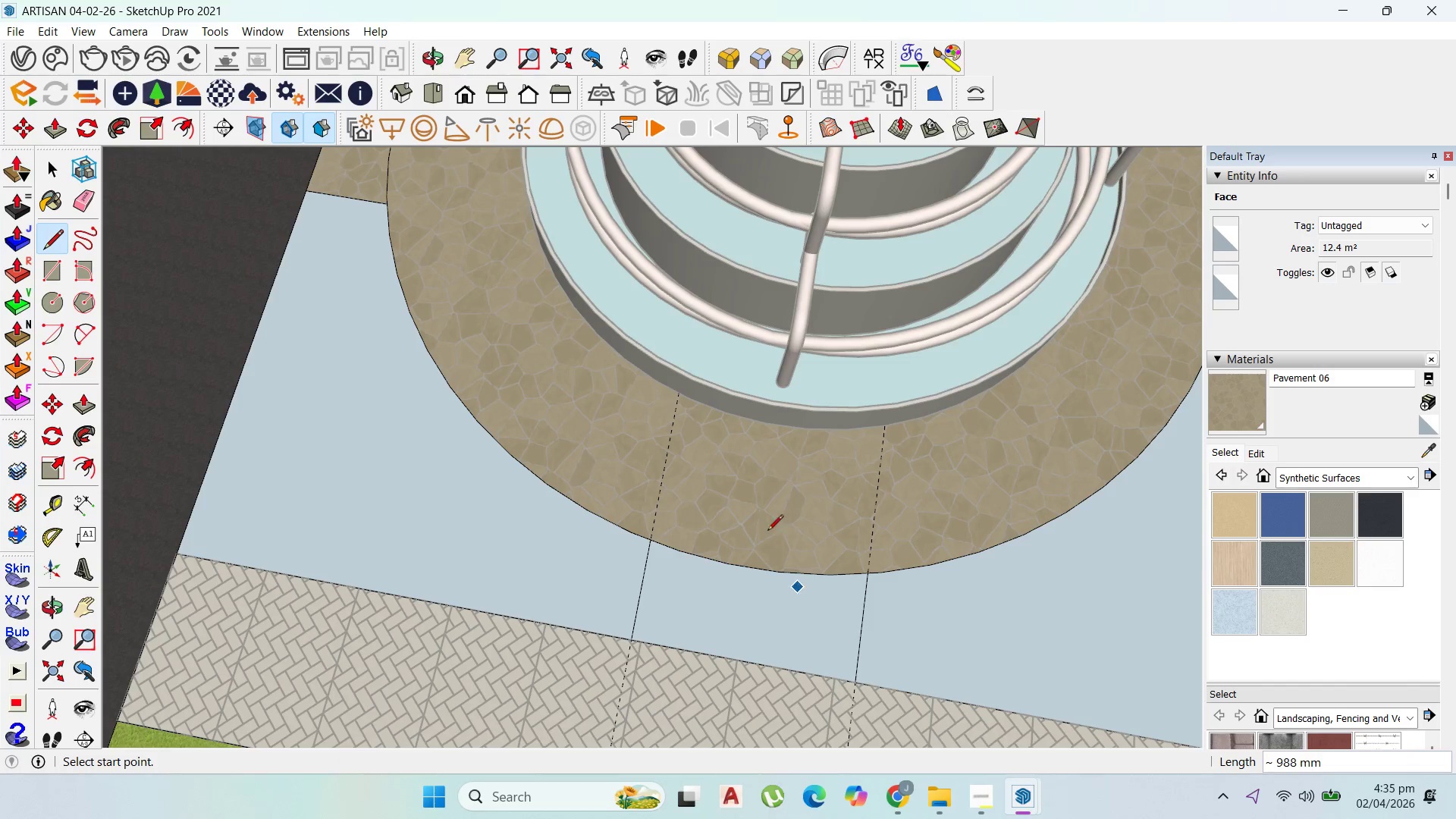 
scroll: coordinate [854, 516], scroll_direction: down, amount: 11.0
 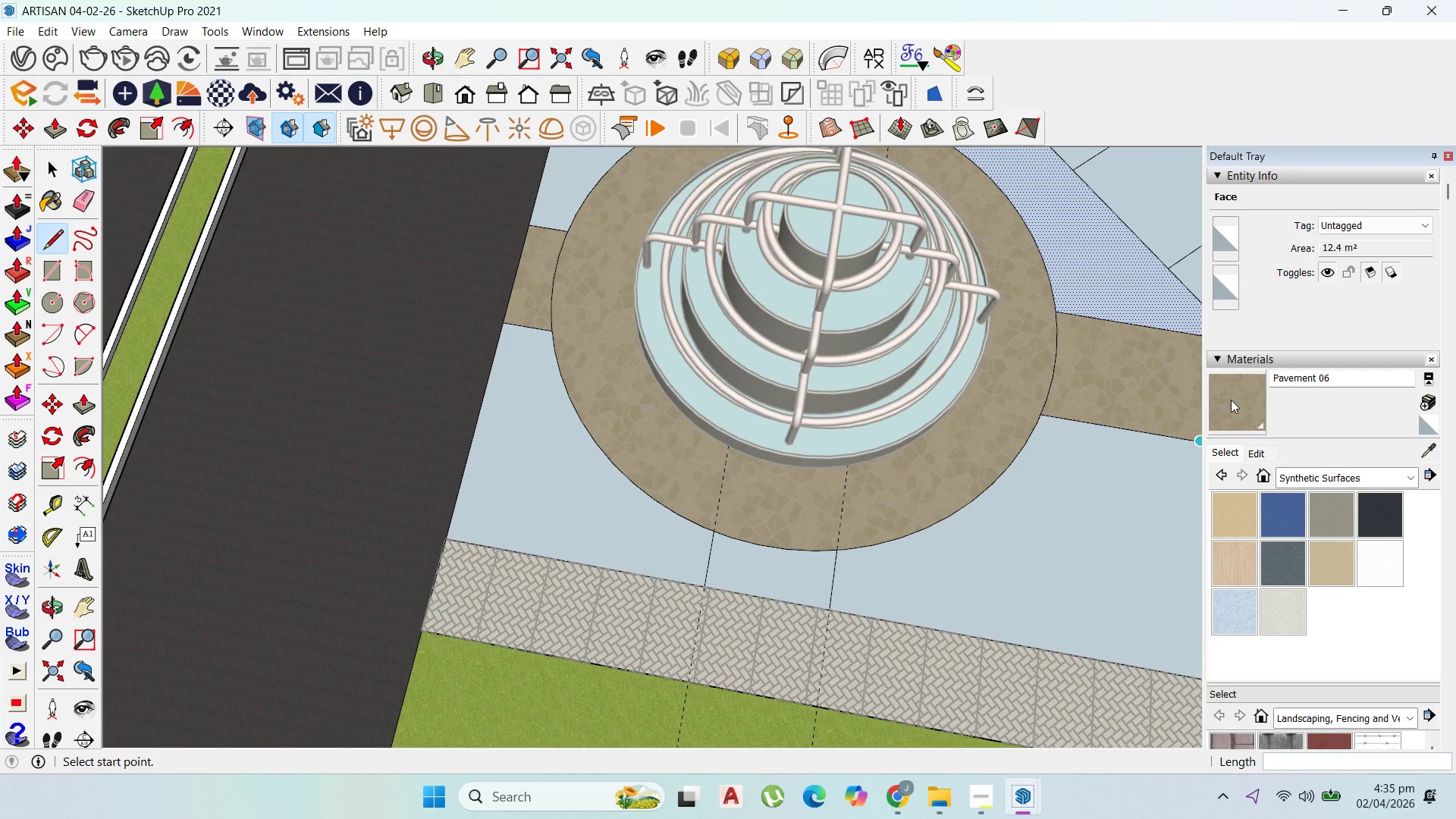 
left_click([1234, 396])
 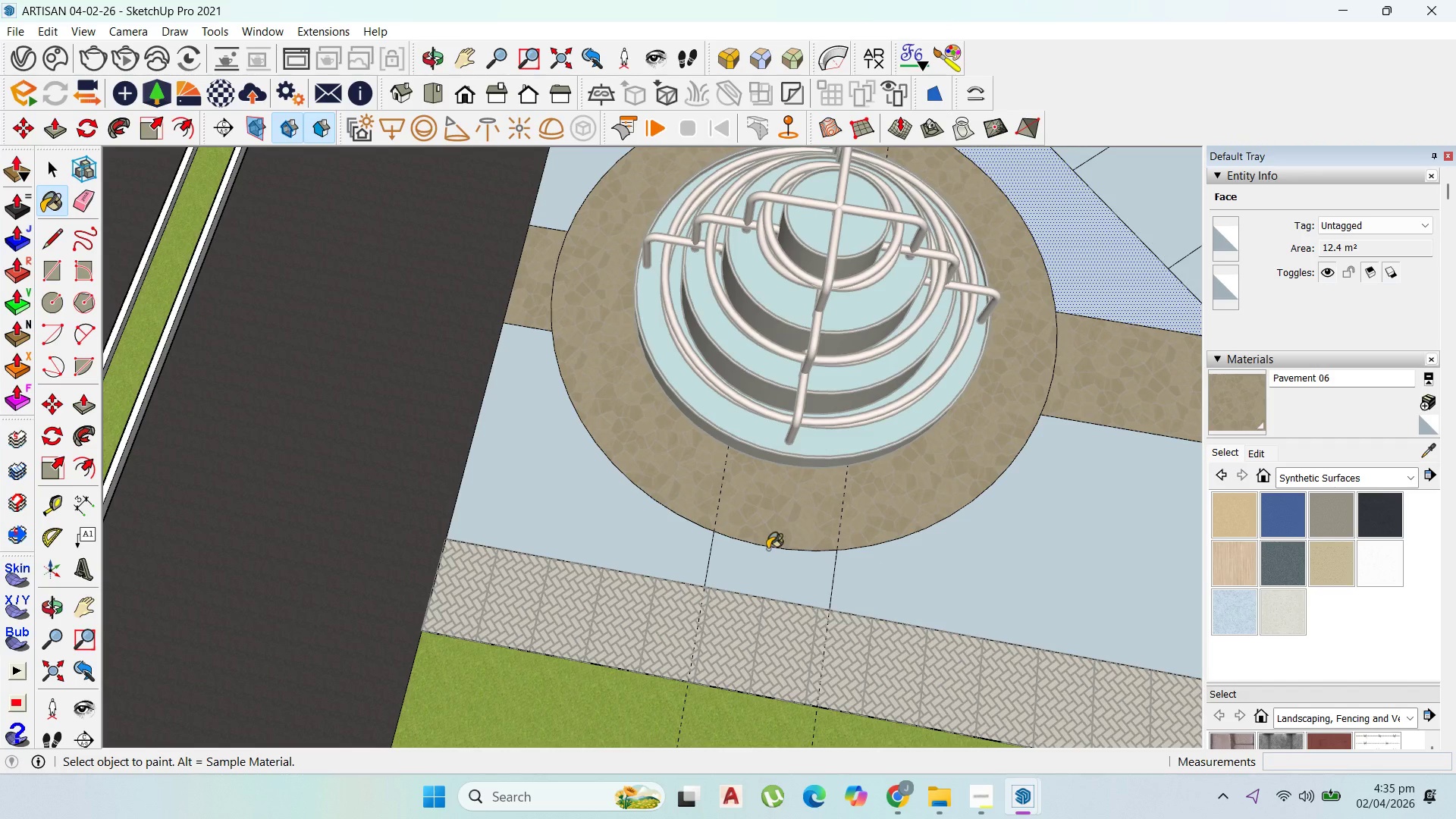 
scroll: coordinate [773, 546], scroll_direction: down, amount: 6.0
 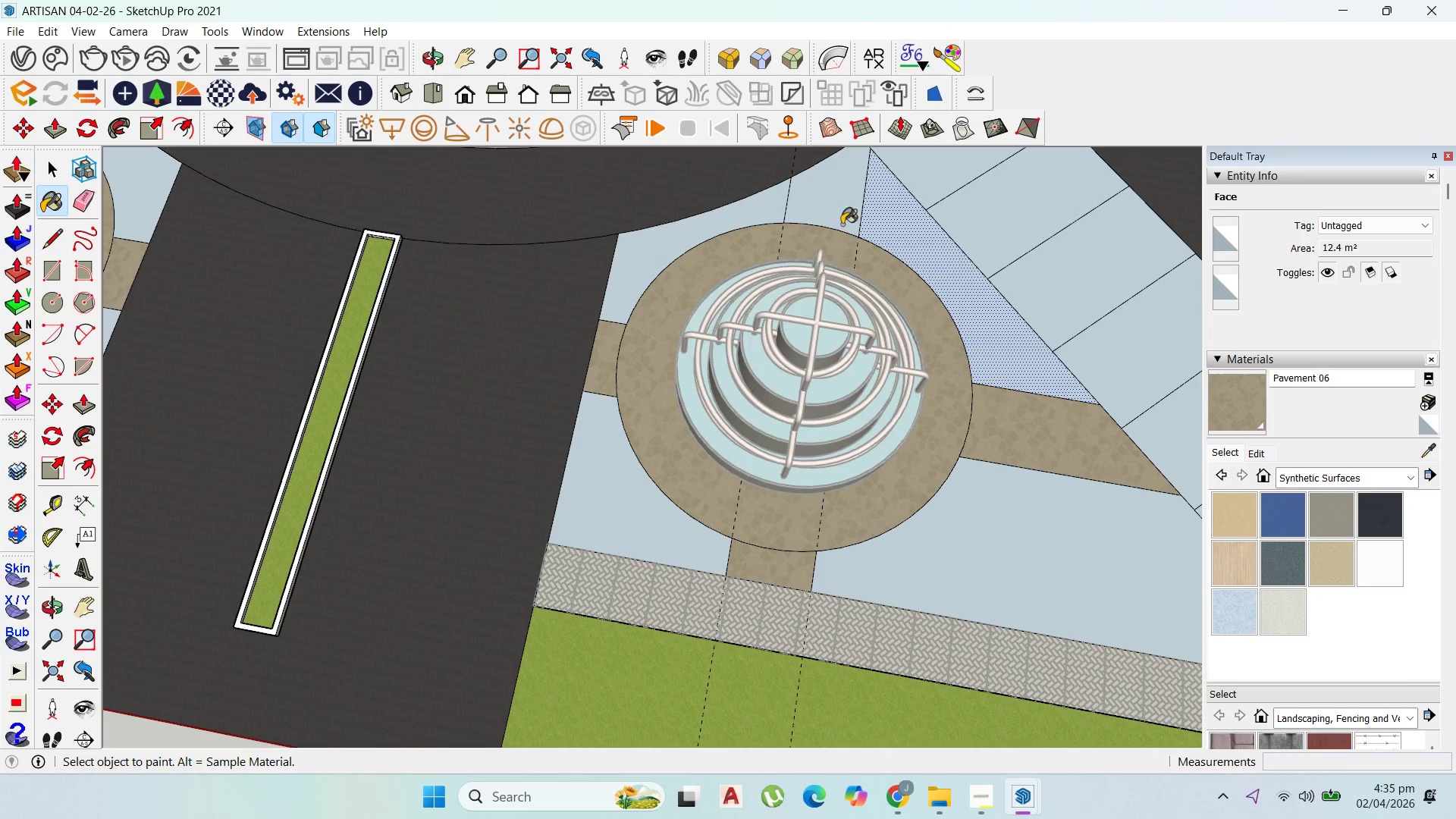 
left_click([842, 208])
 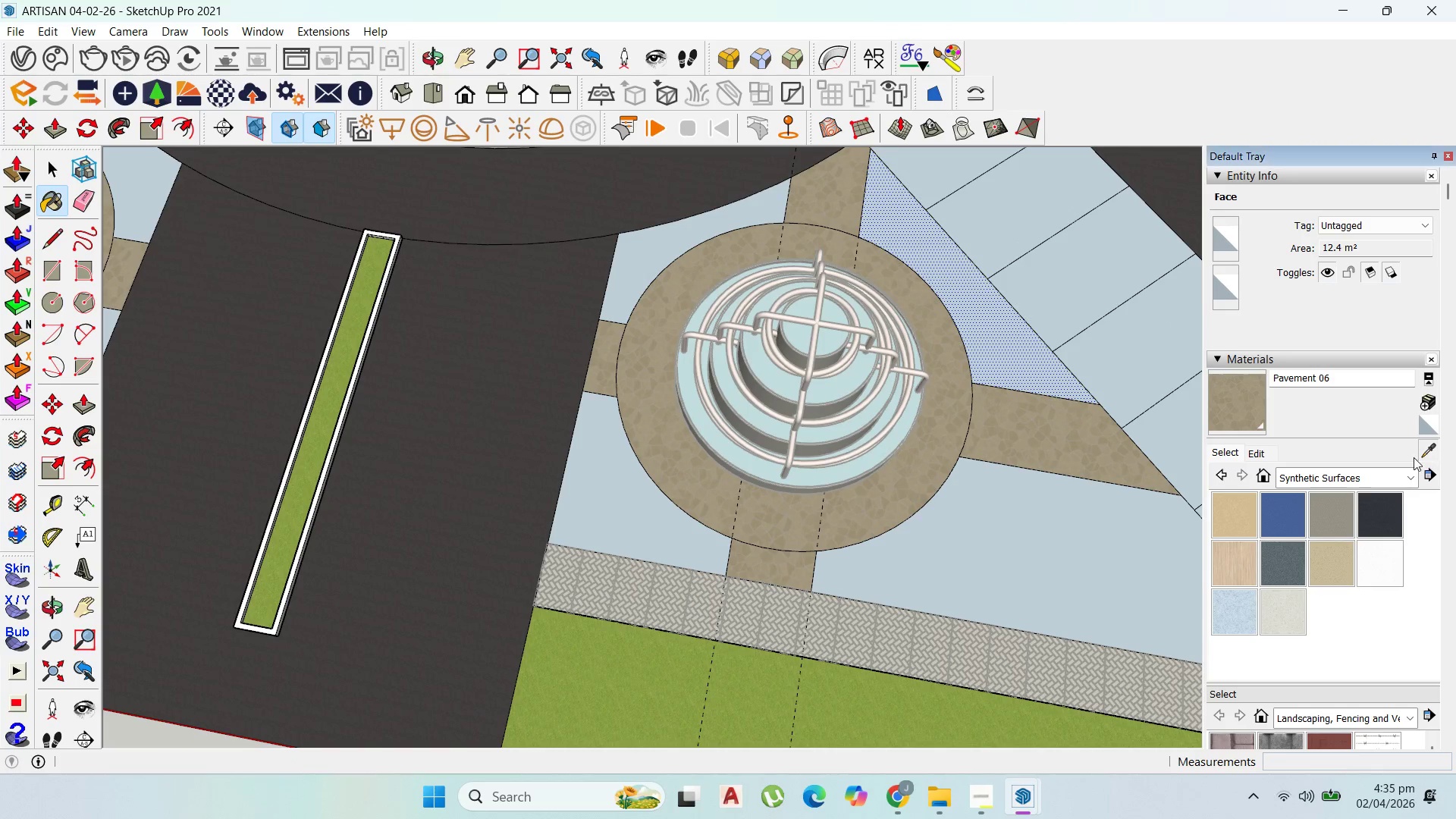 
left_click([686, 716])
 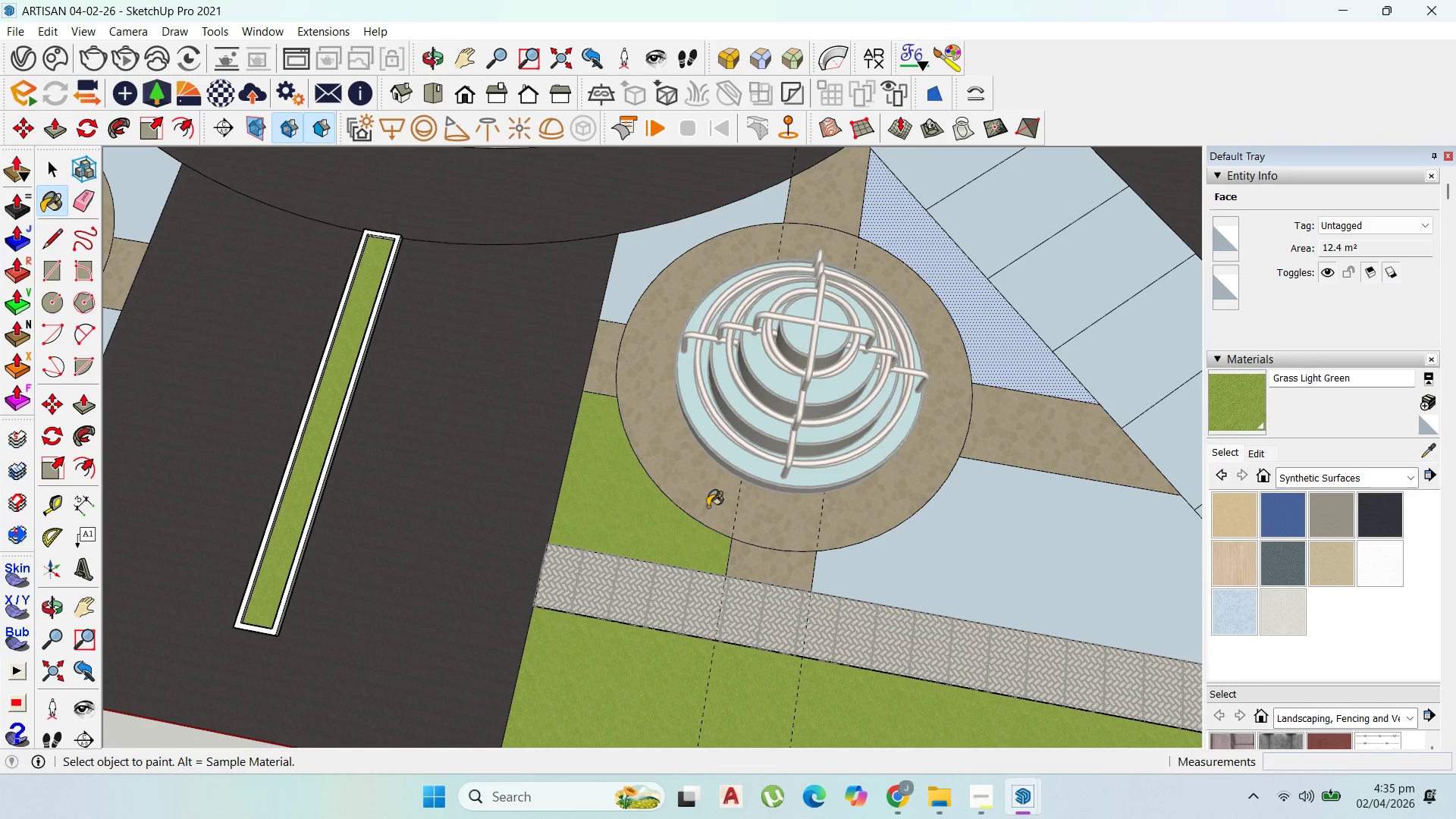 
left_click([949, 564])
 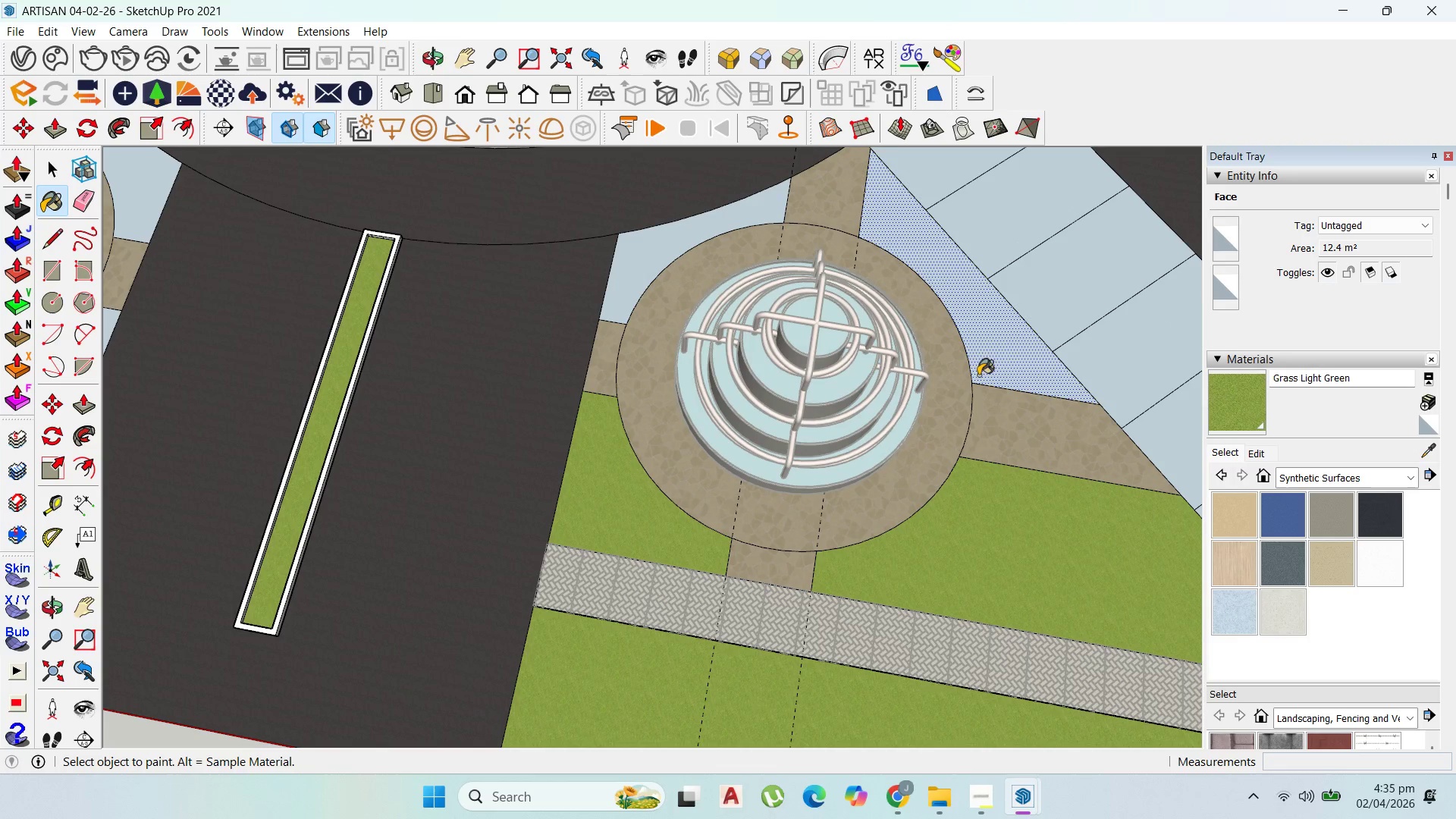 
left_click([996, 365])
 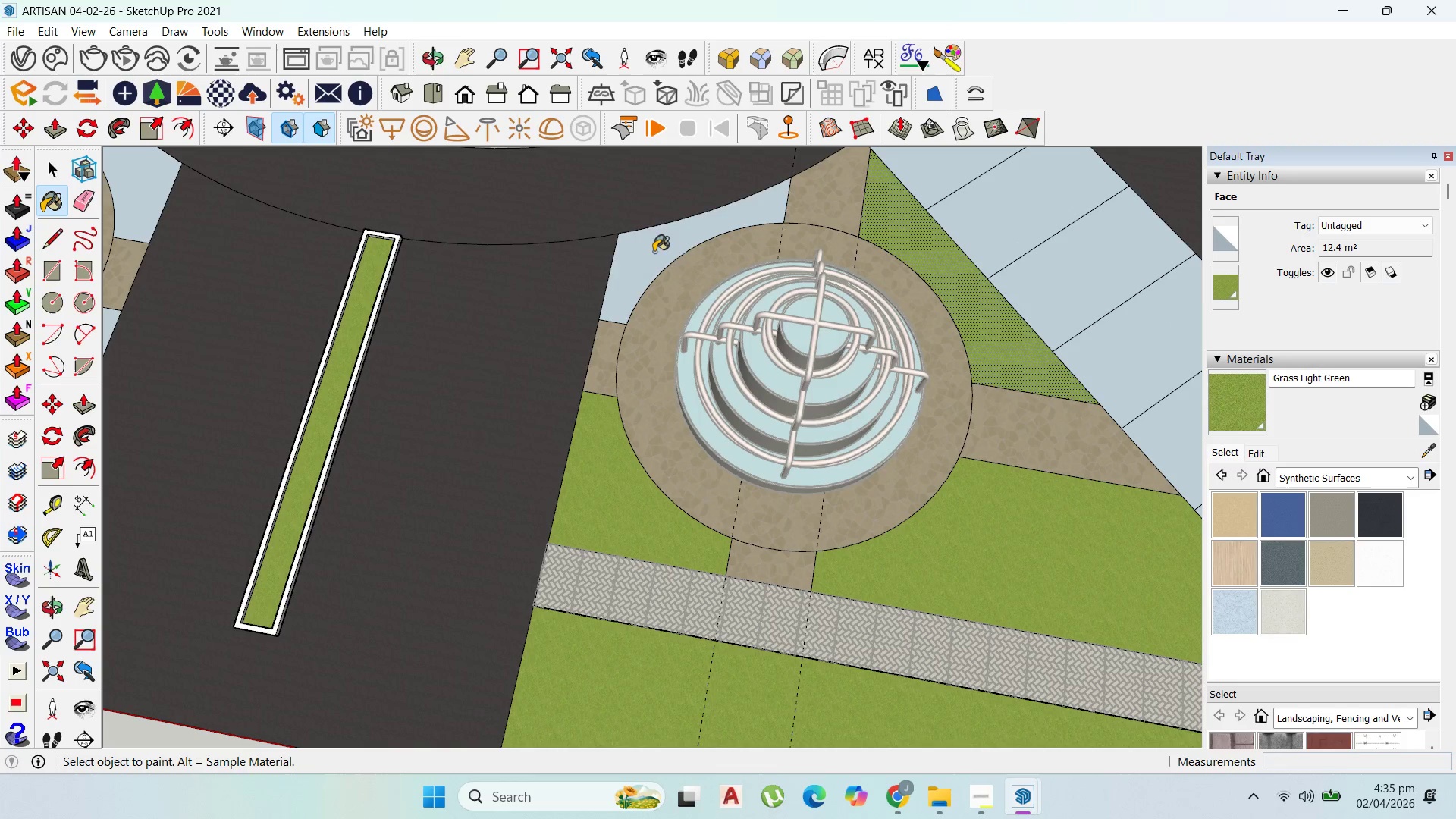 
scroll: coordinate [850, 478], scroll_direction: down, amount: 14.0
 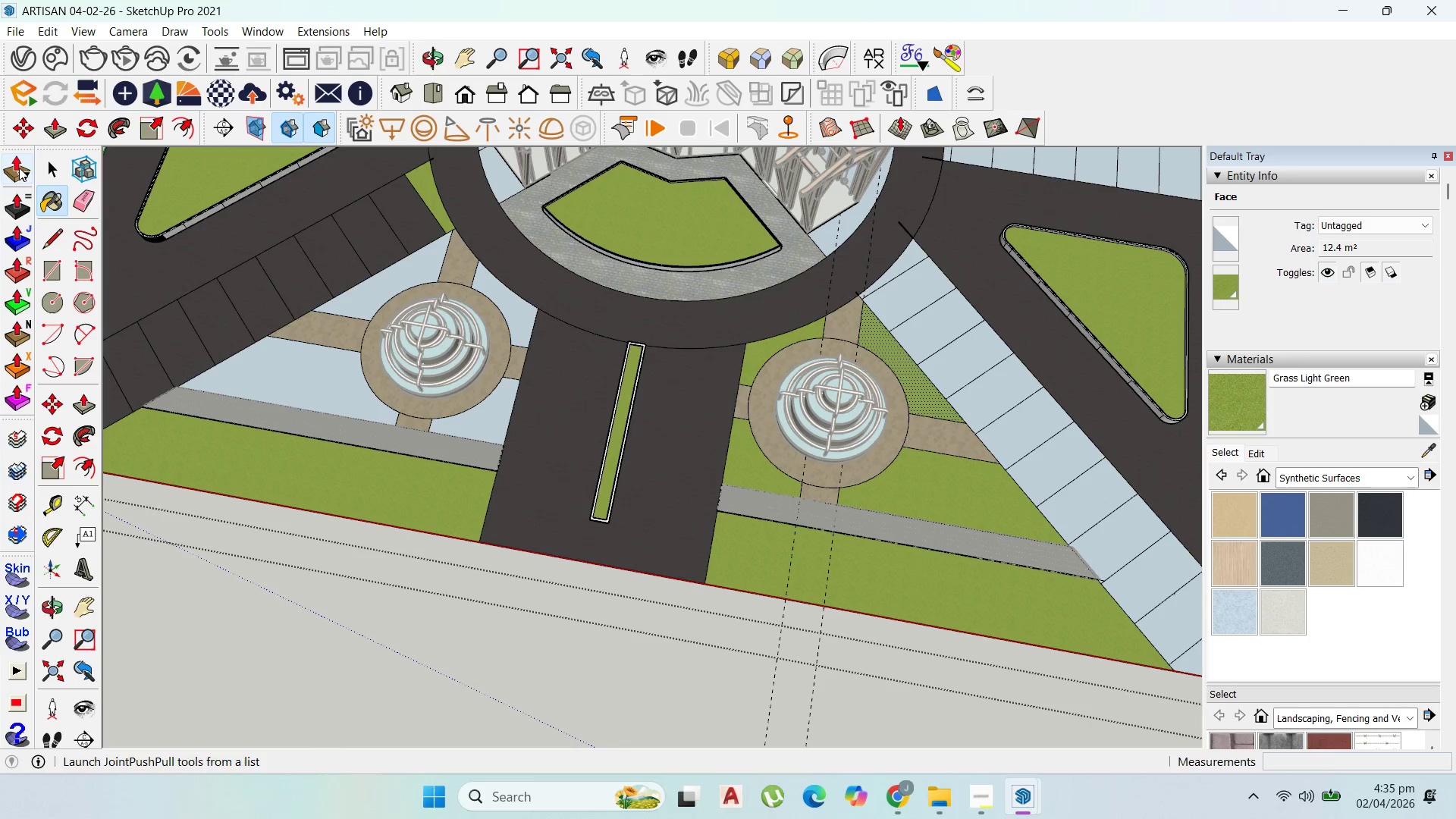 
left_click_drag(start_coordinate=[55, 166], to_coordinate=[59, 166])
 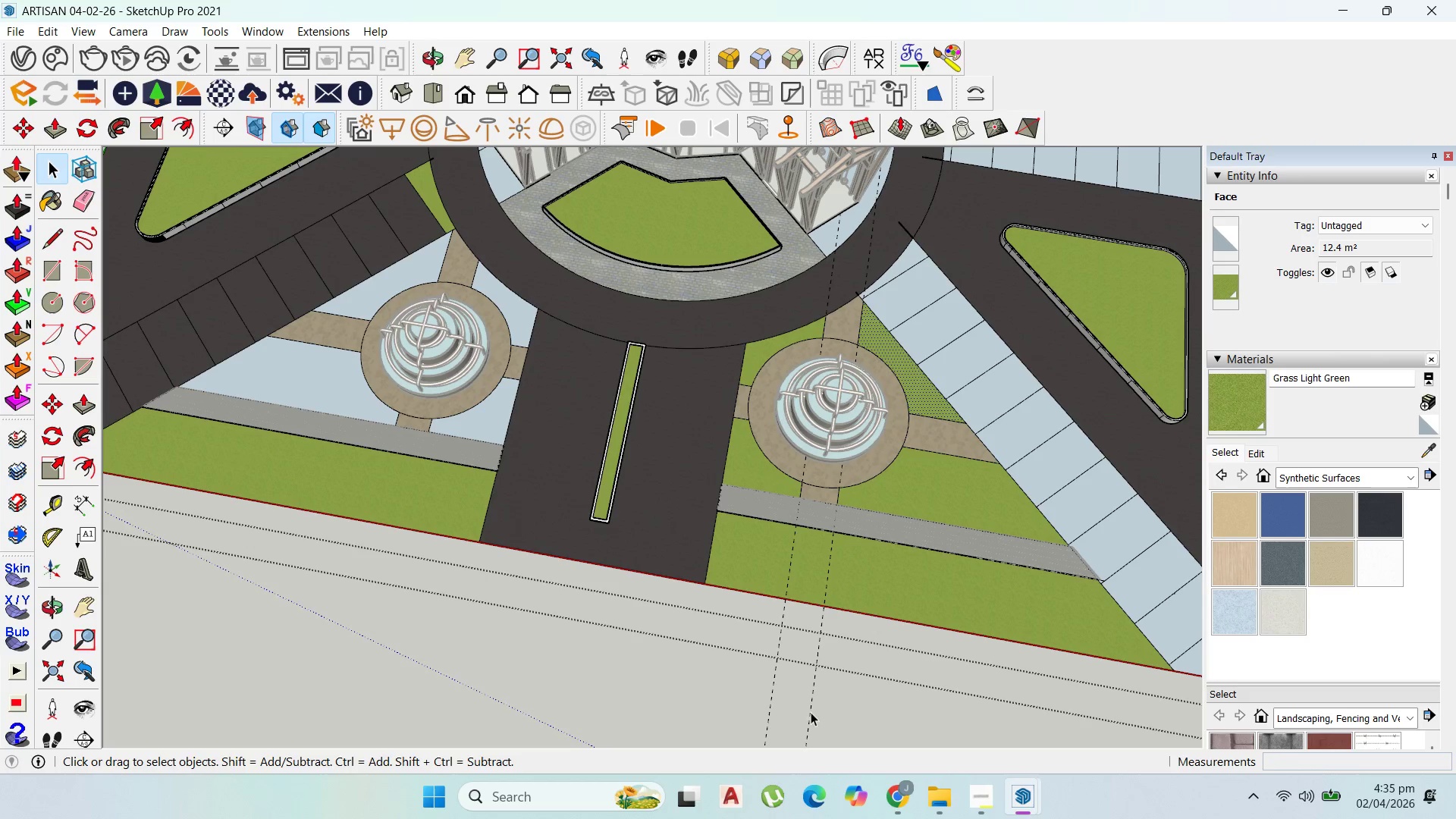 
left_click_drag(start_coordinate=[817, 717], to_coordinate=[761, 674])
 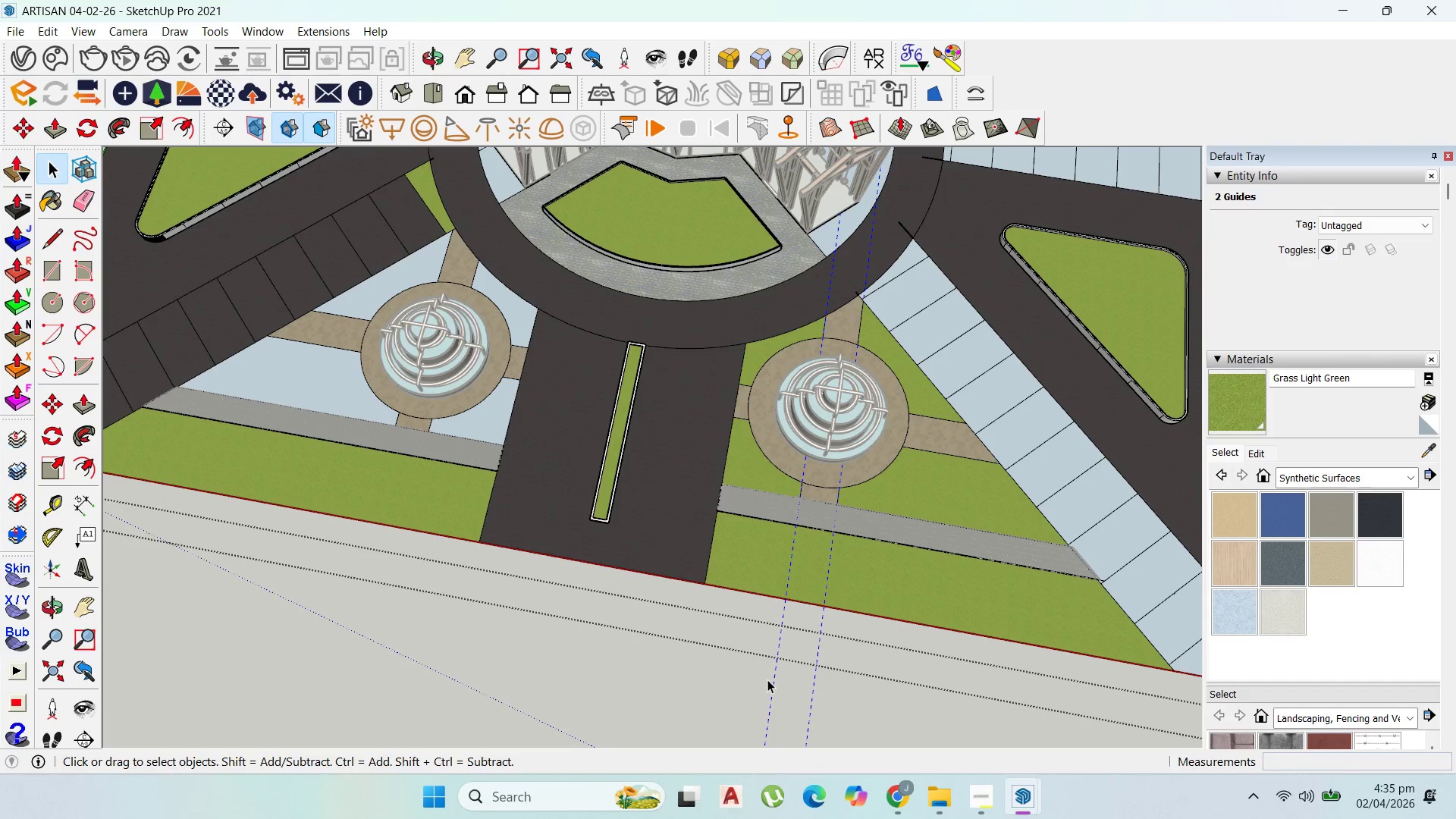 
key(Delete)
 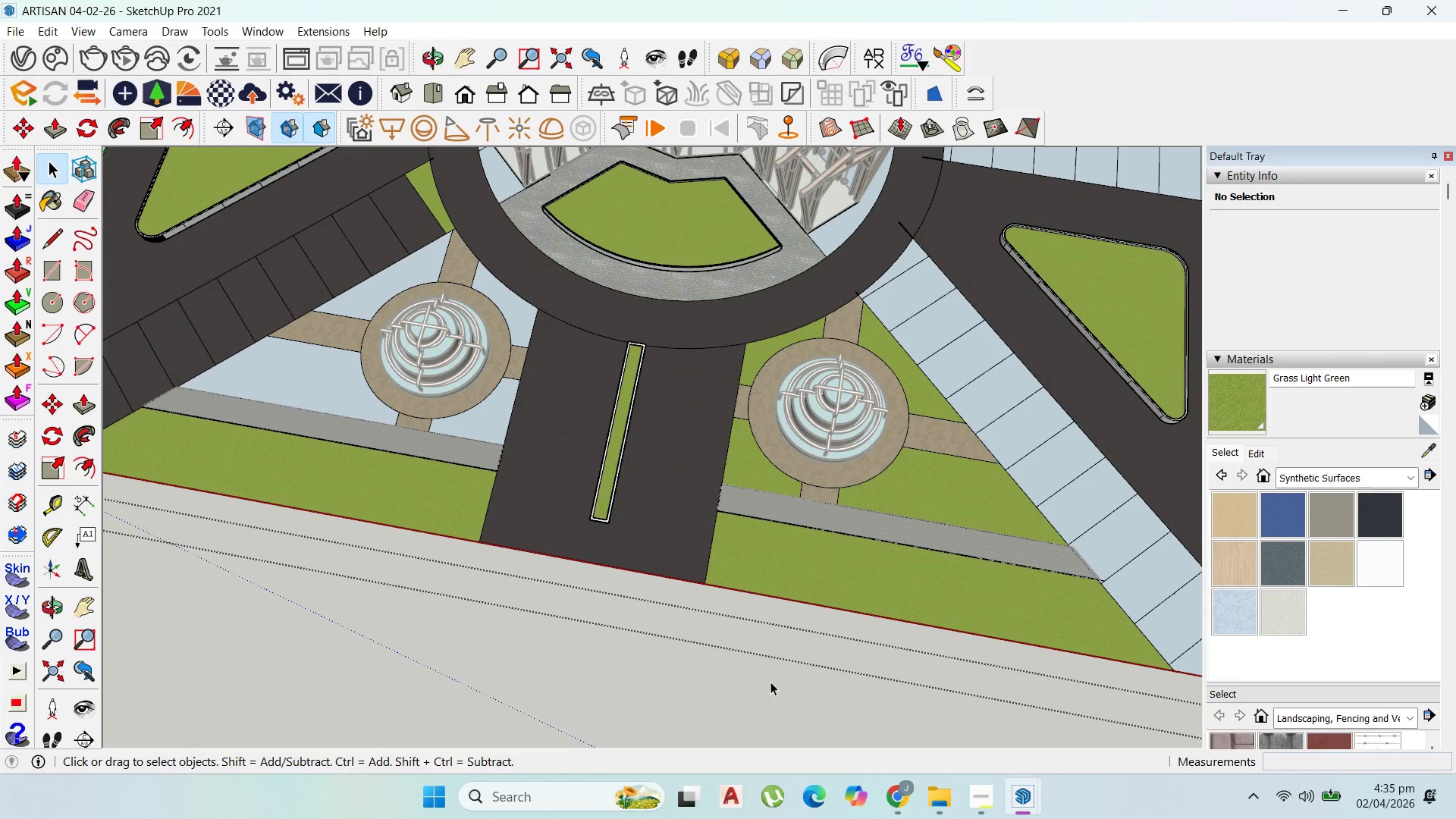 
key(Escape)
 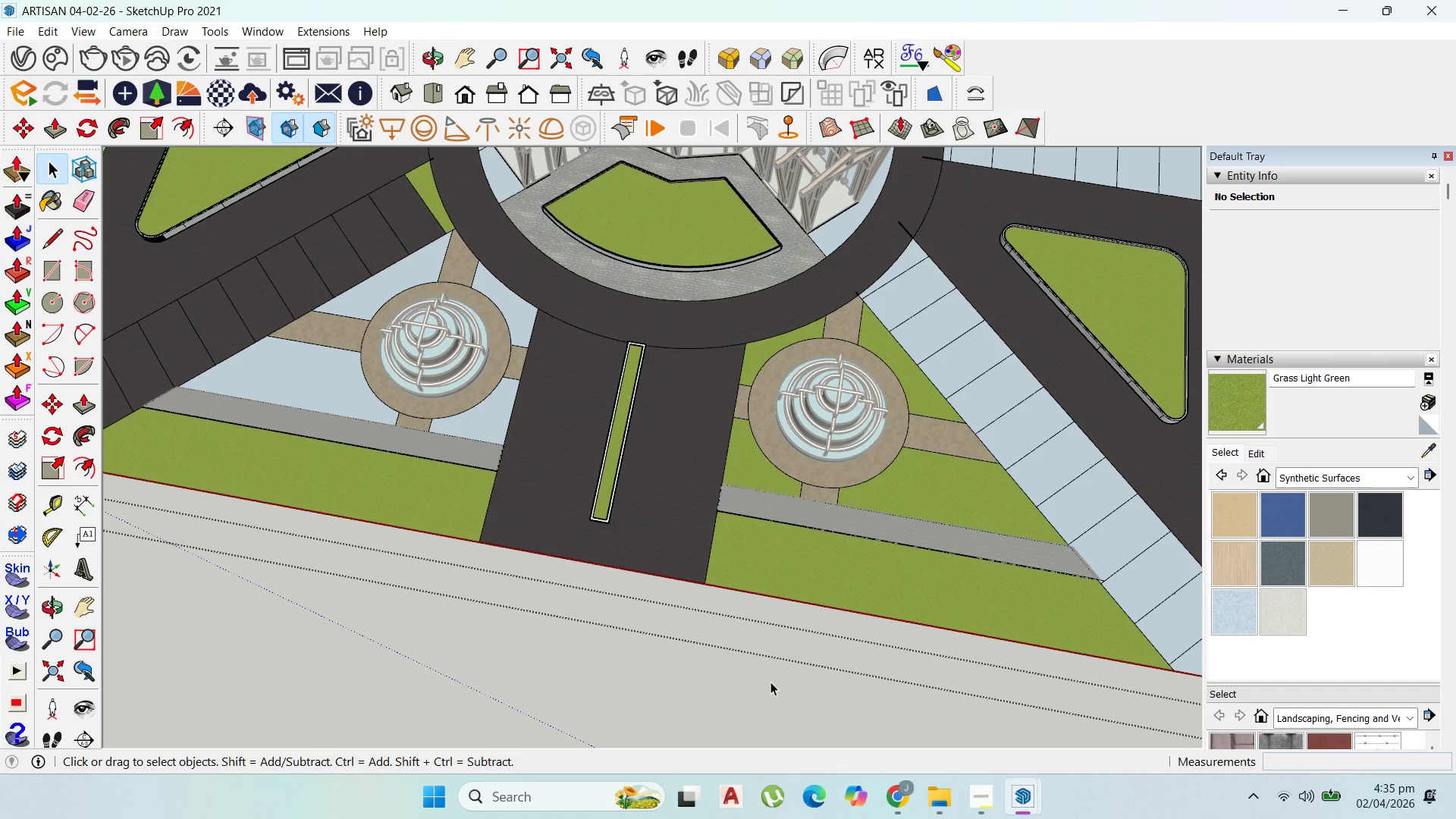 
key(Escape)
 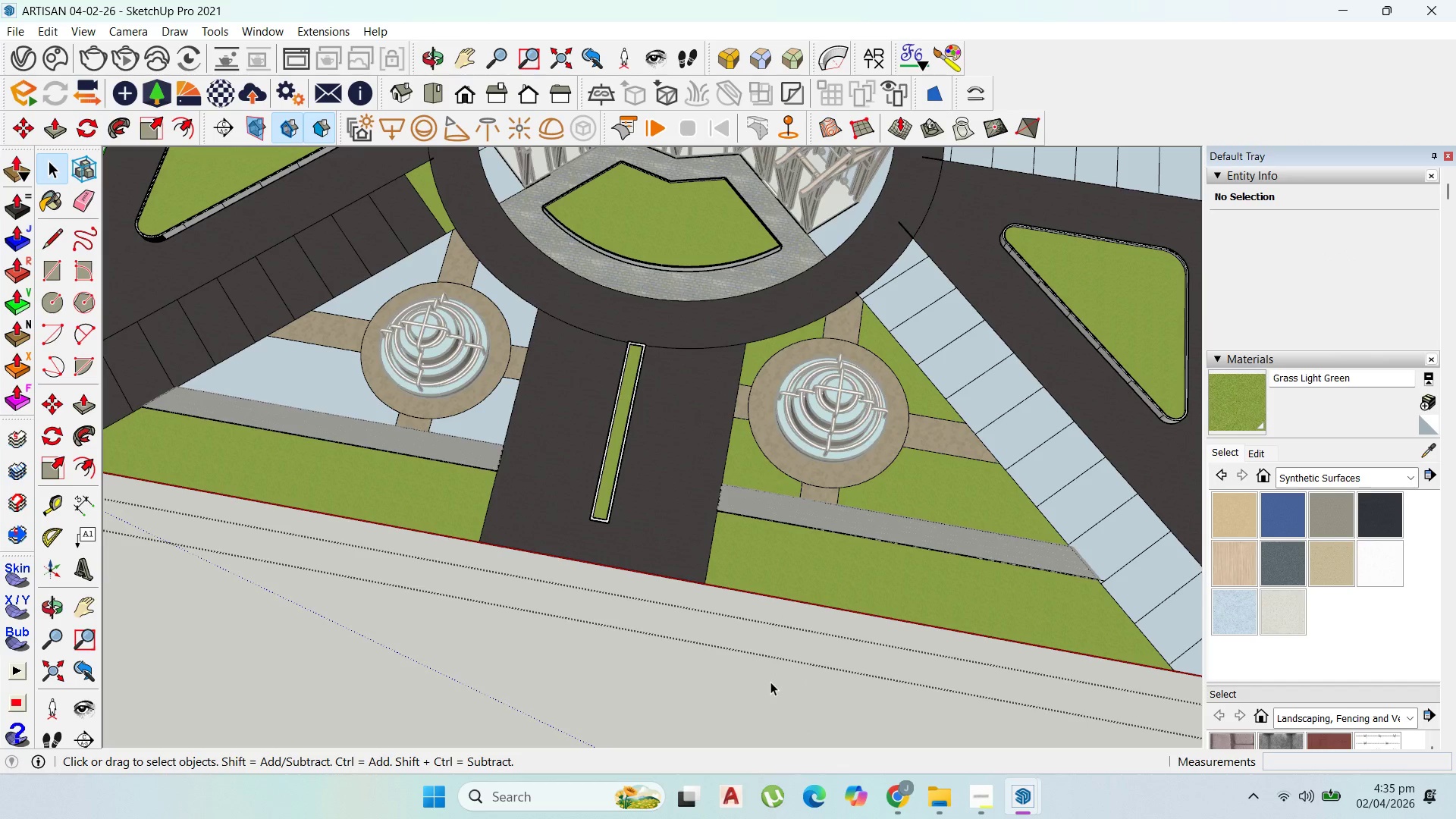 
key(Escape)
 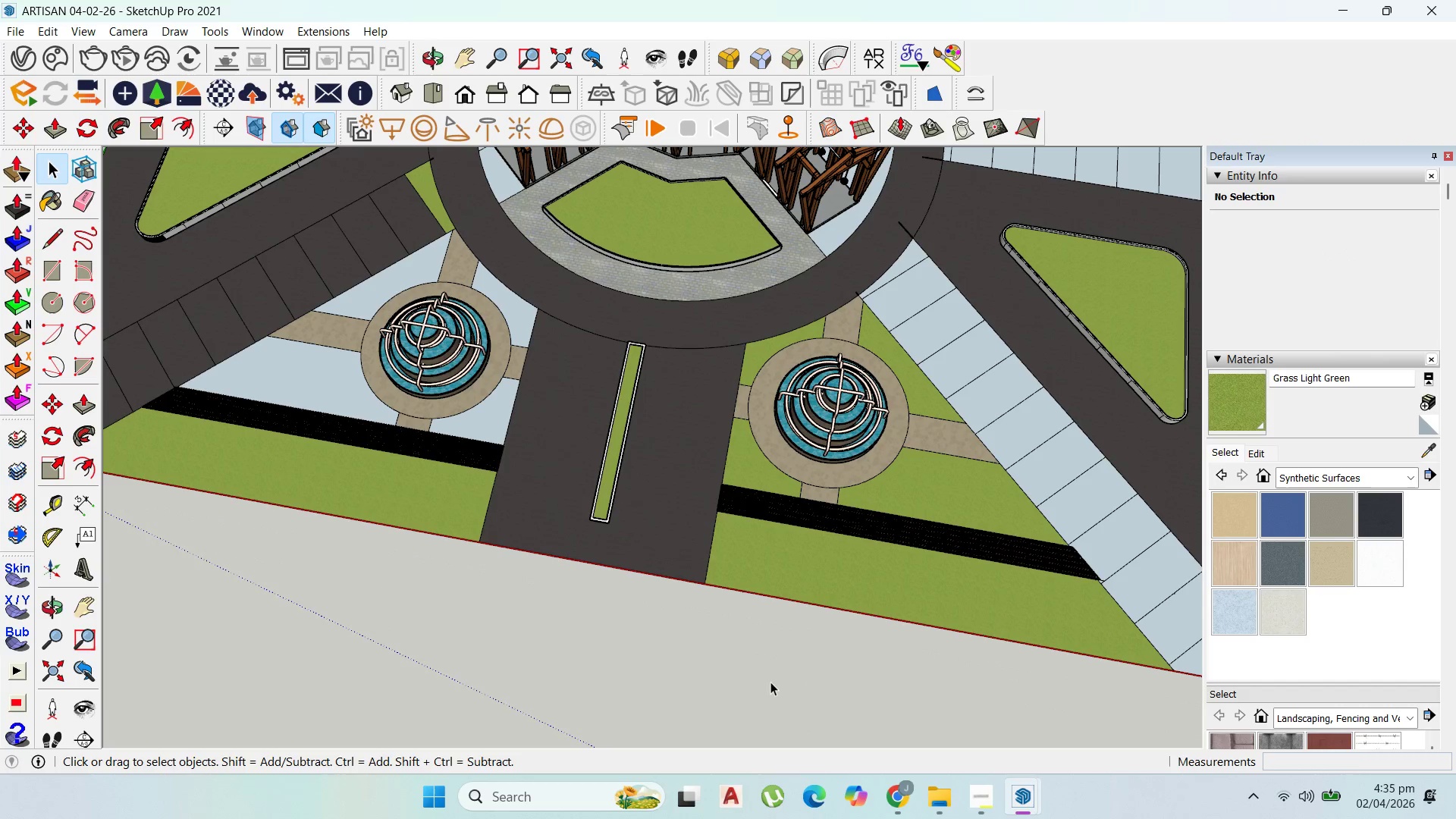 
key(Escape)
 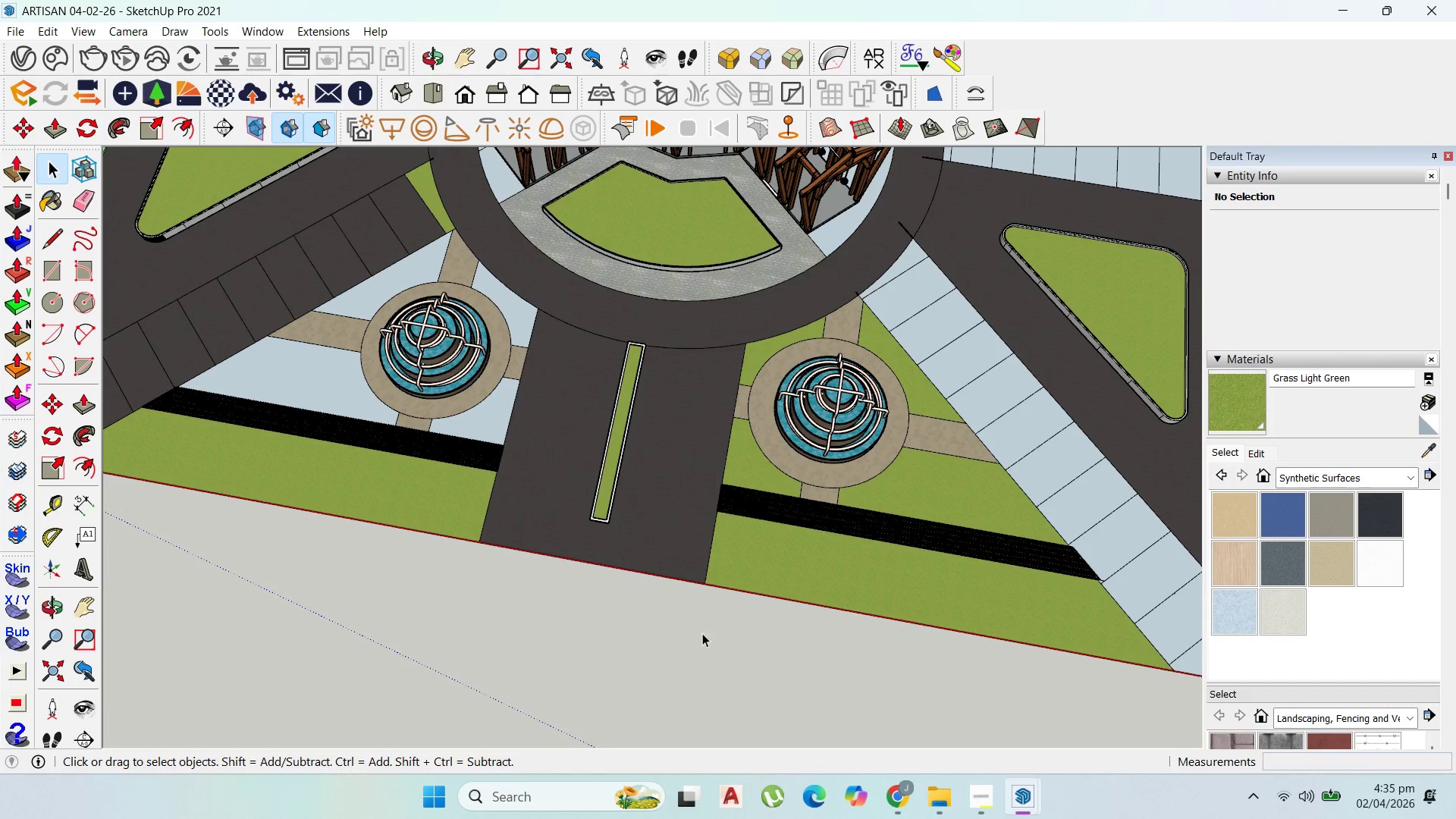 
scroll: coordinate [652, 419], scroll_direction: down, amount: 21.0
 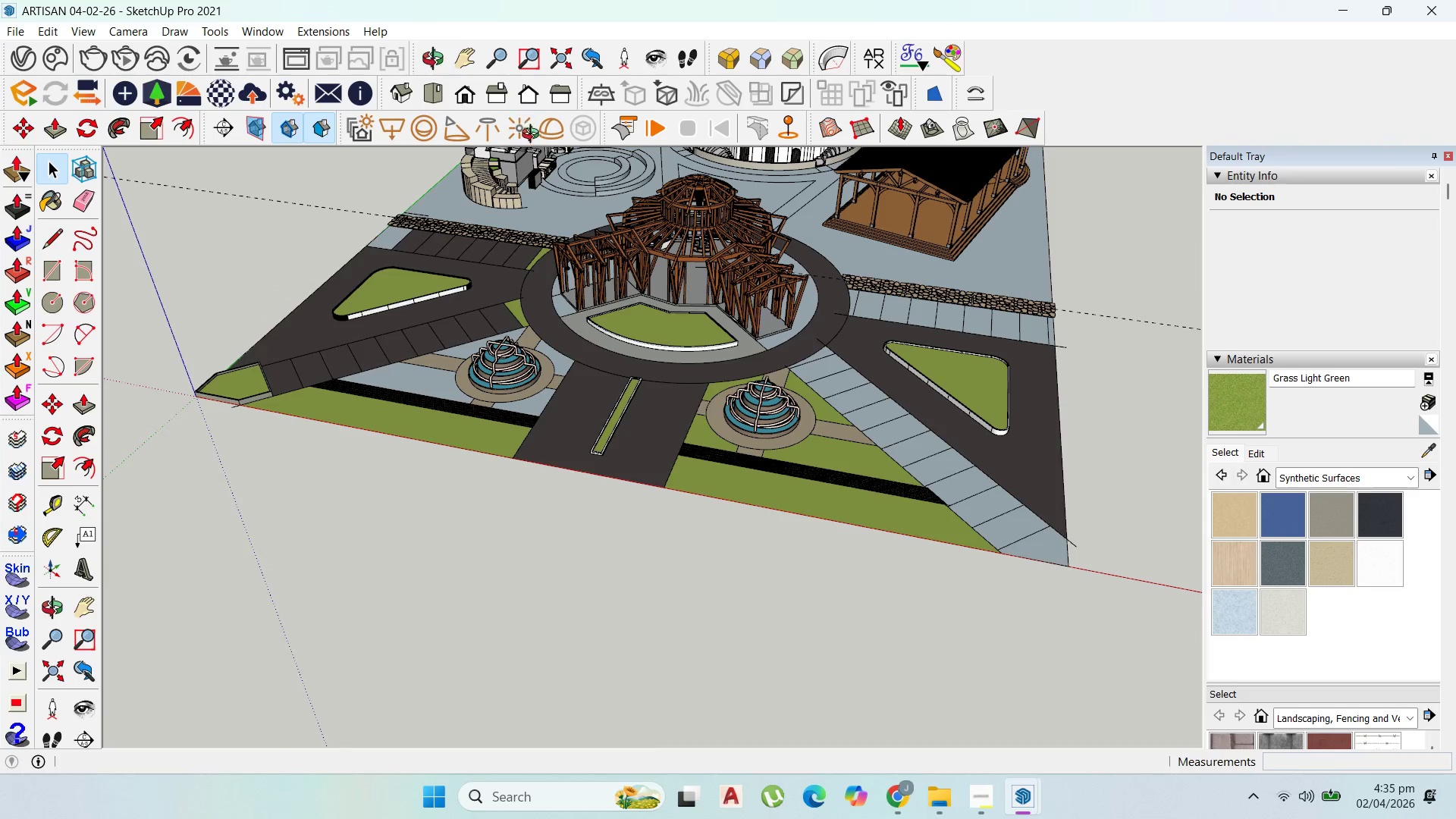 
scroll: coordinate [438, 309], scroll_direction: up, amount: 19.0
 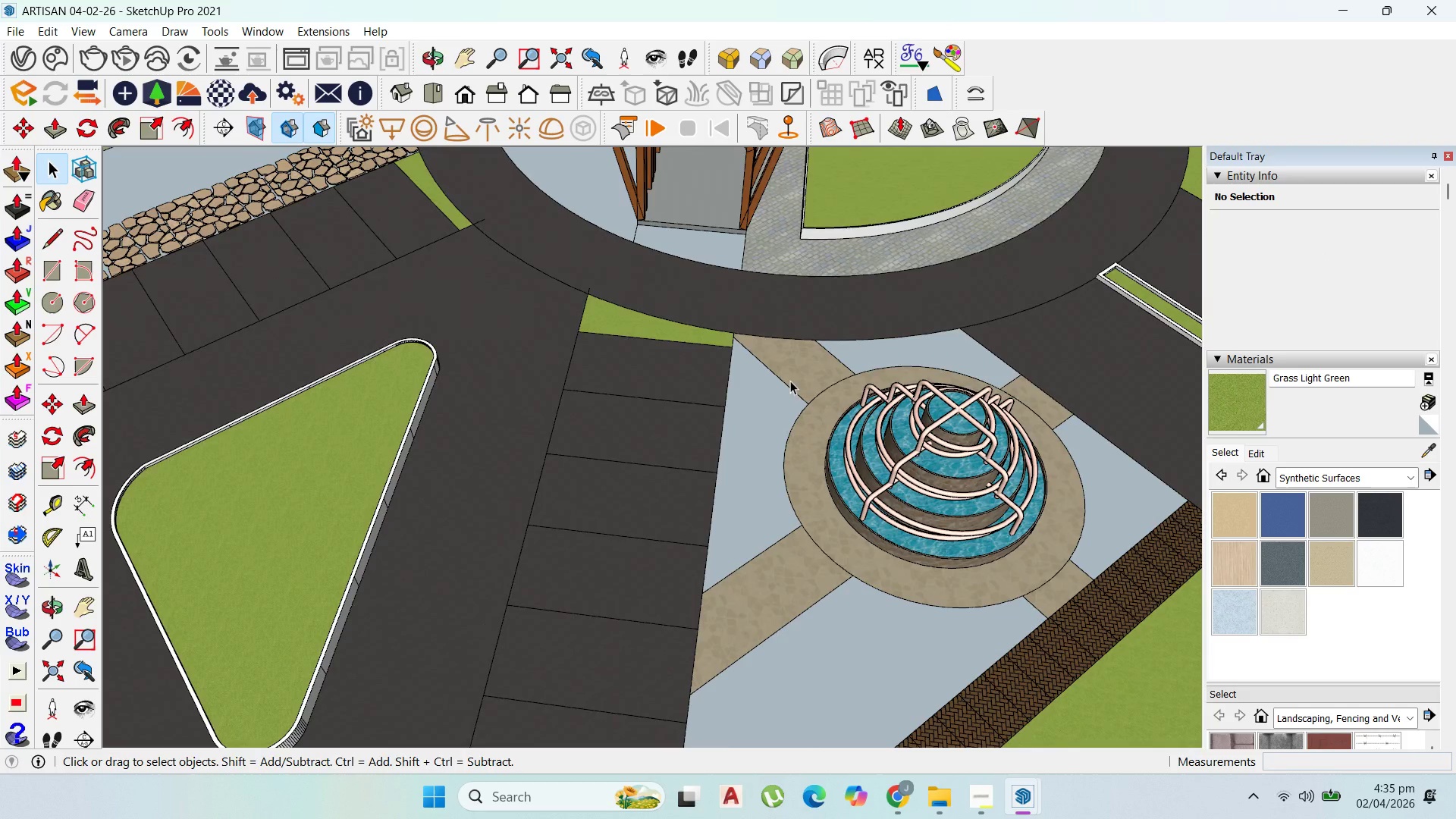 
double_click([782, 387])
 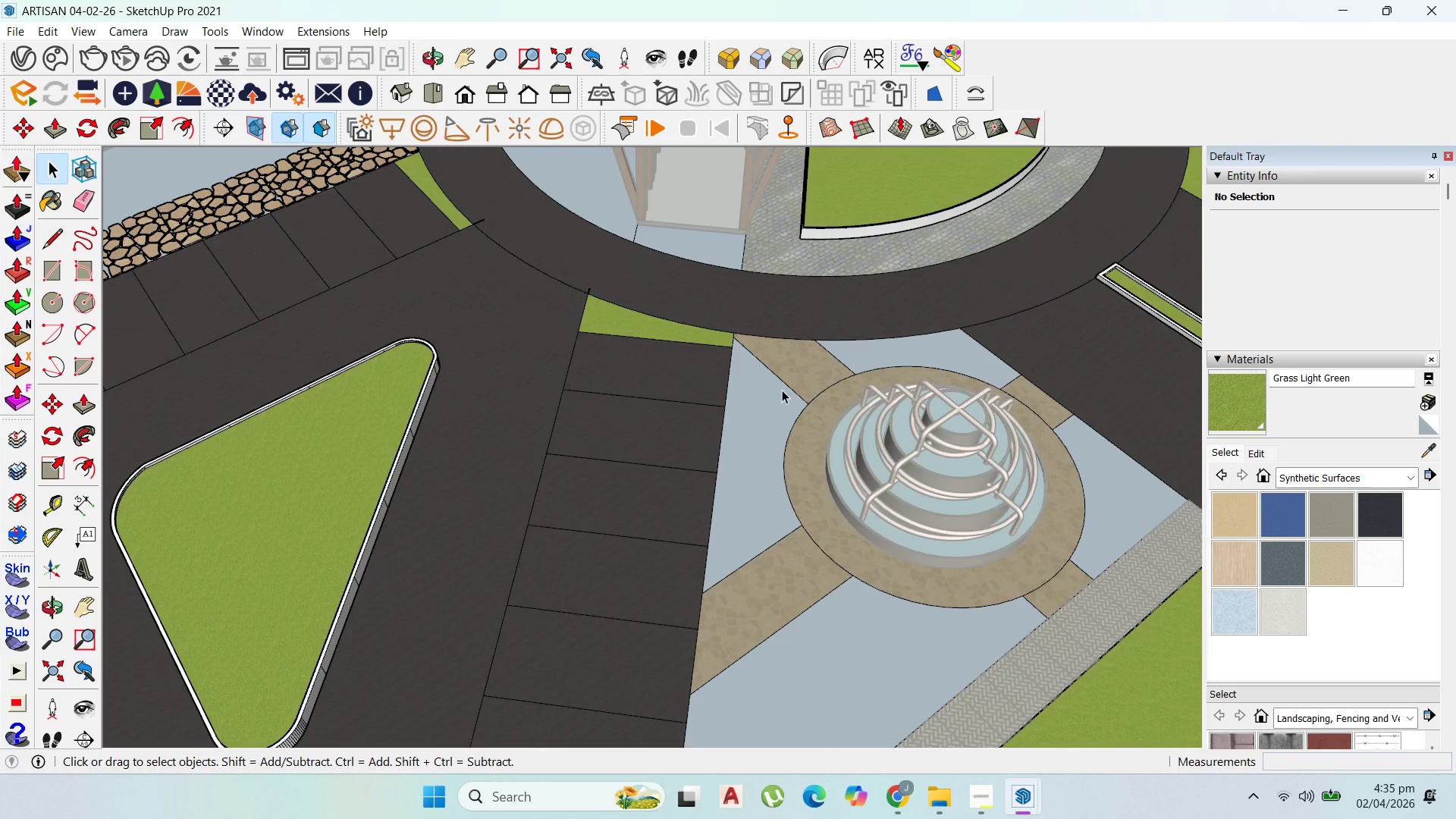 
triple_click([780, 391])
 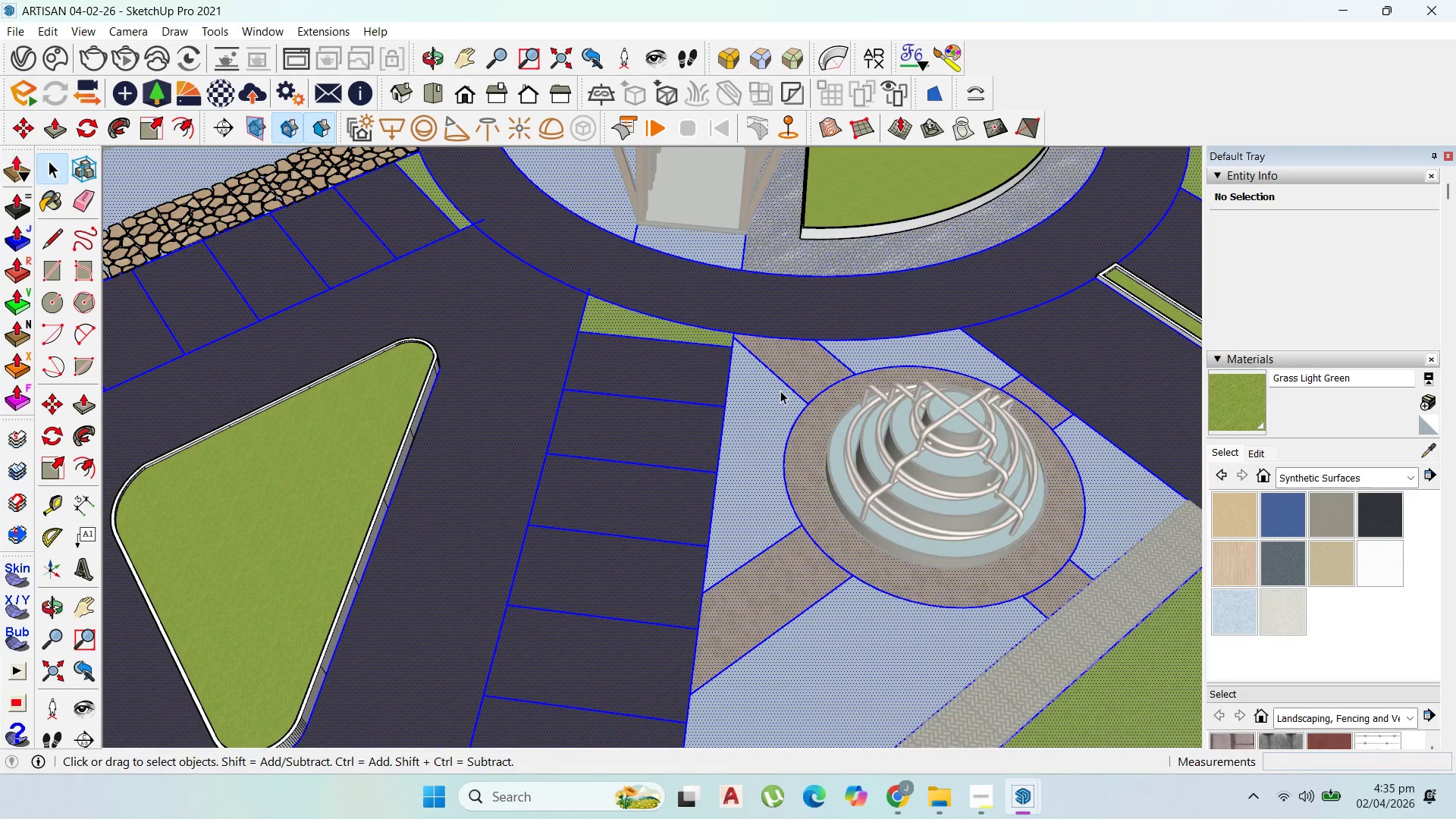 
triple_click([780, 391])
 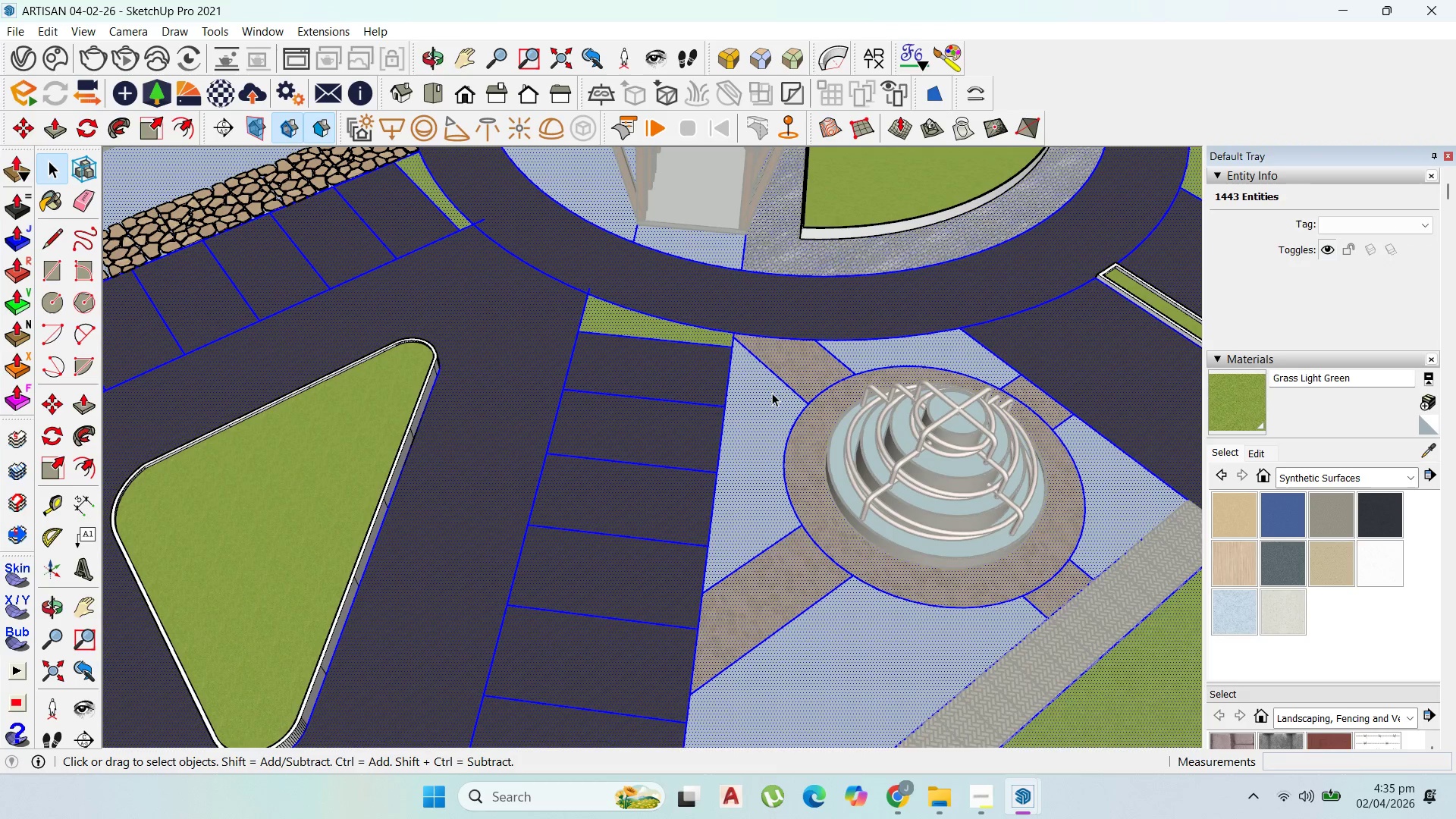 
triple_click([768, 397])
 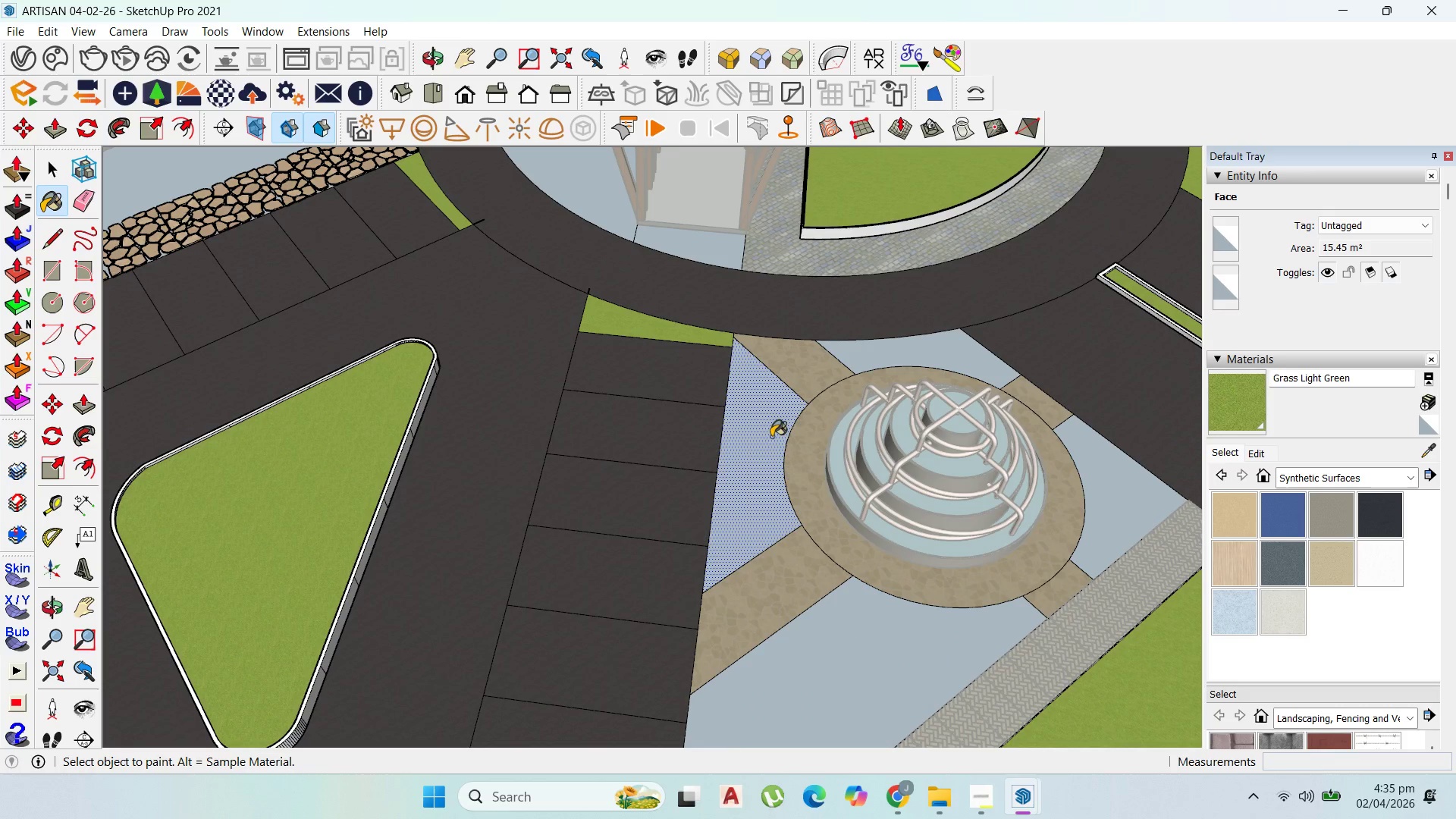 
double_click([819, 673])
 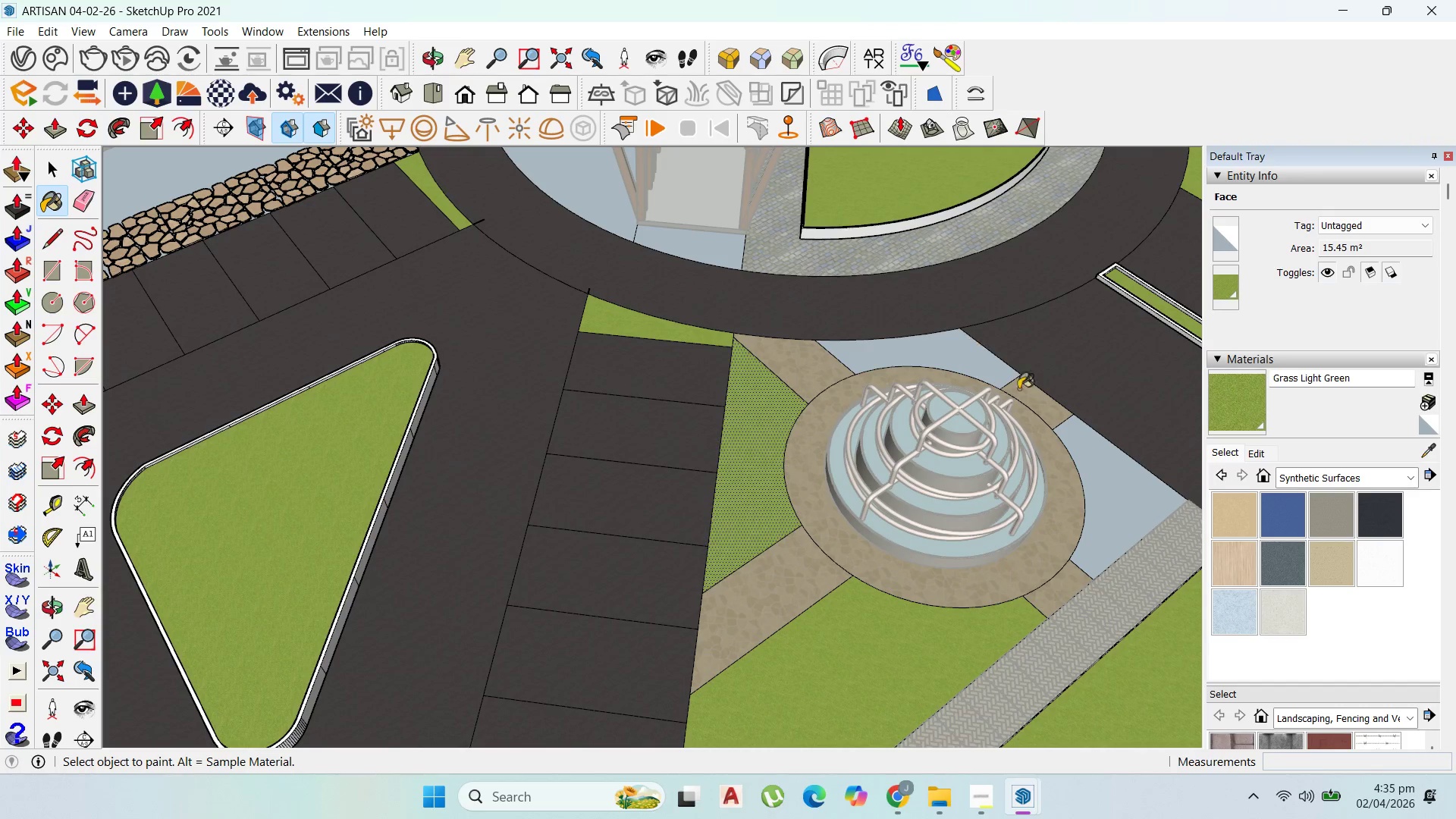 
left_click([1100, 471])
 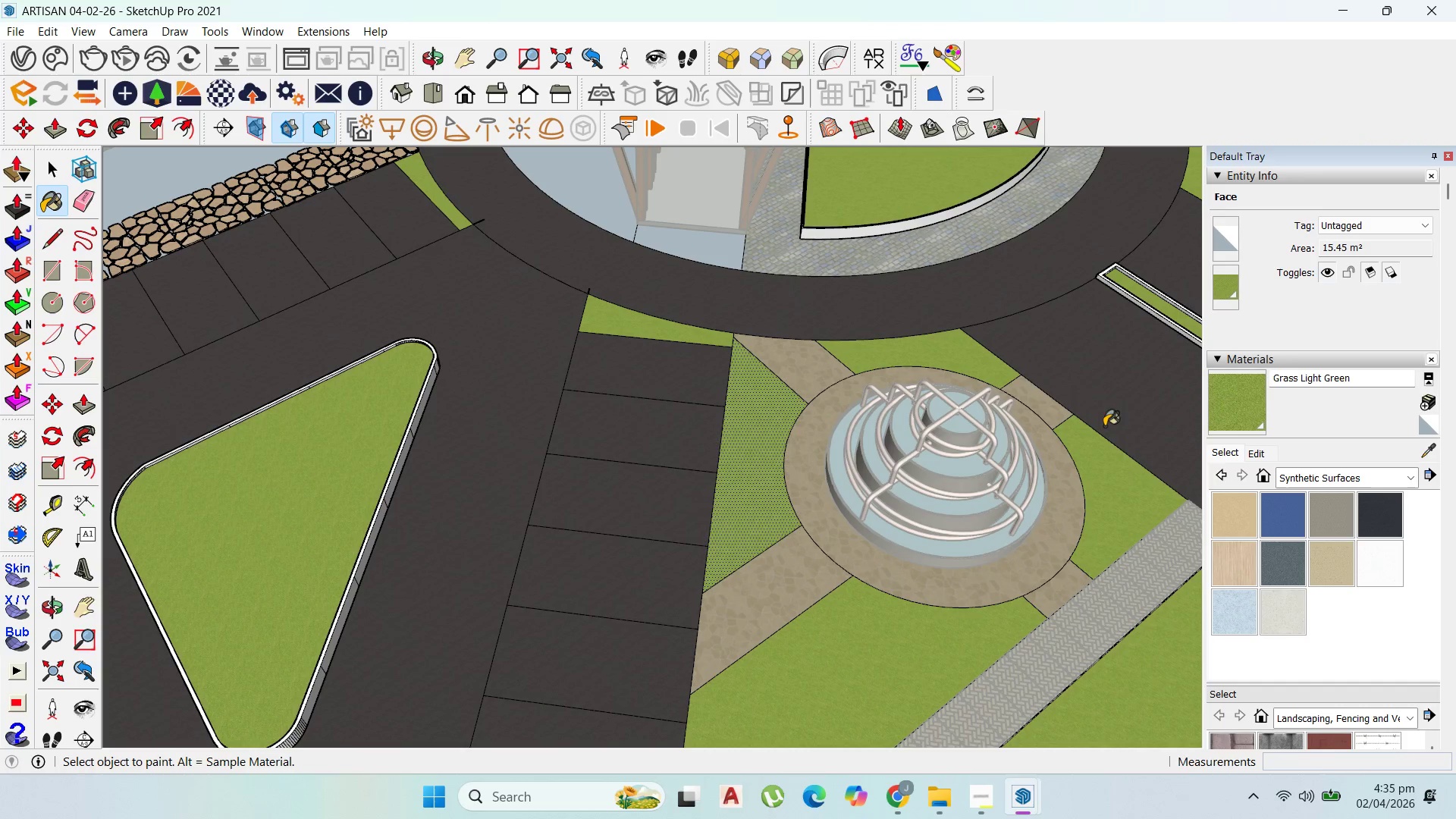 
scroll: coordinate [744, 382], scroll_direction: down, amount: 9.0
 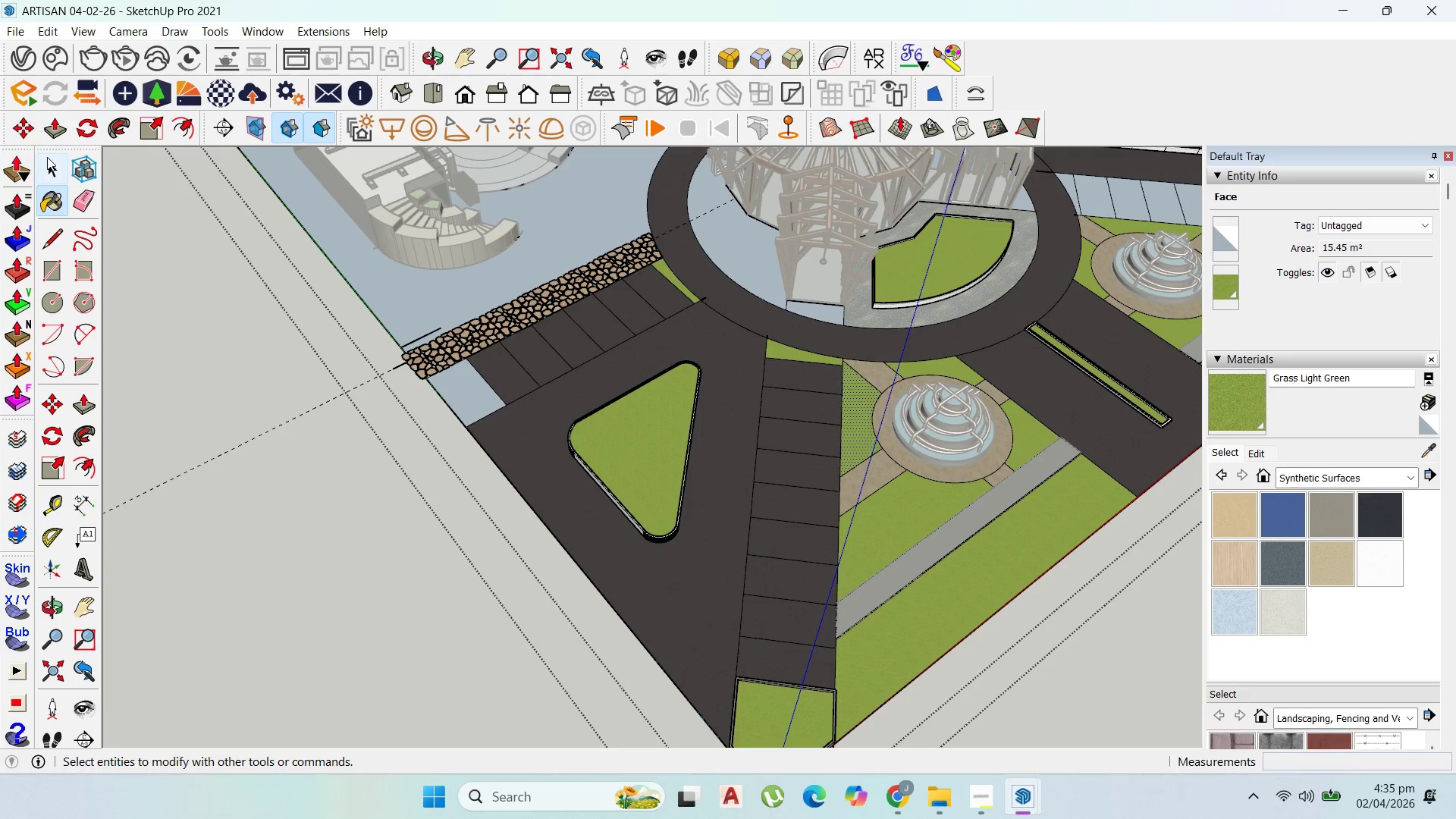 
left_click([48, 157])
 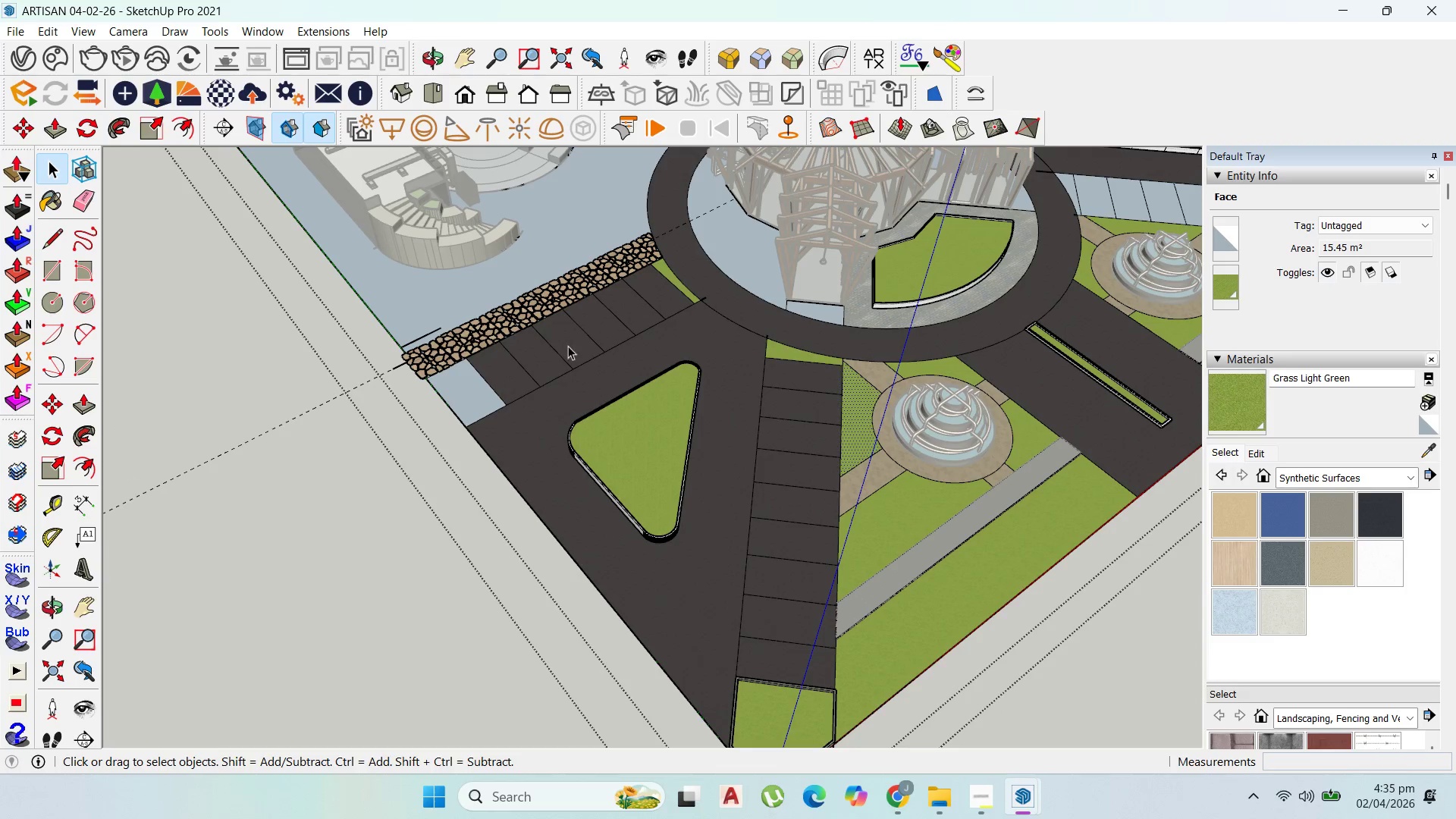 
key(Escape)
 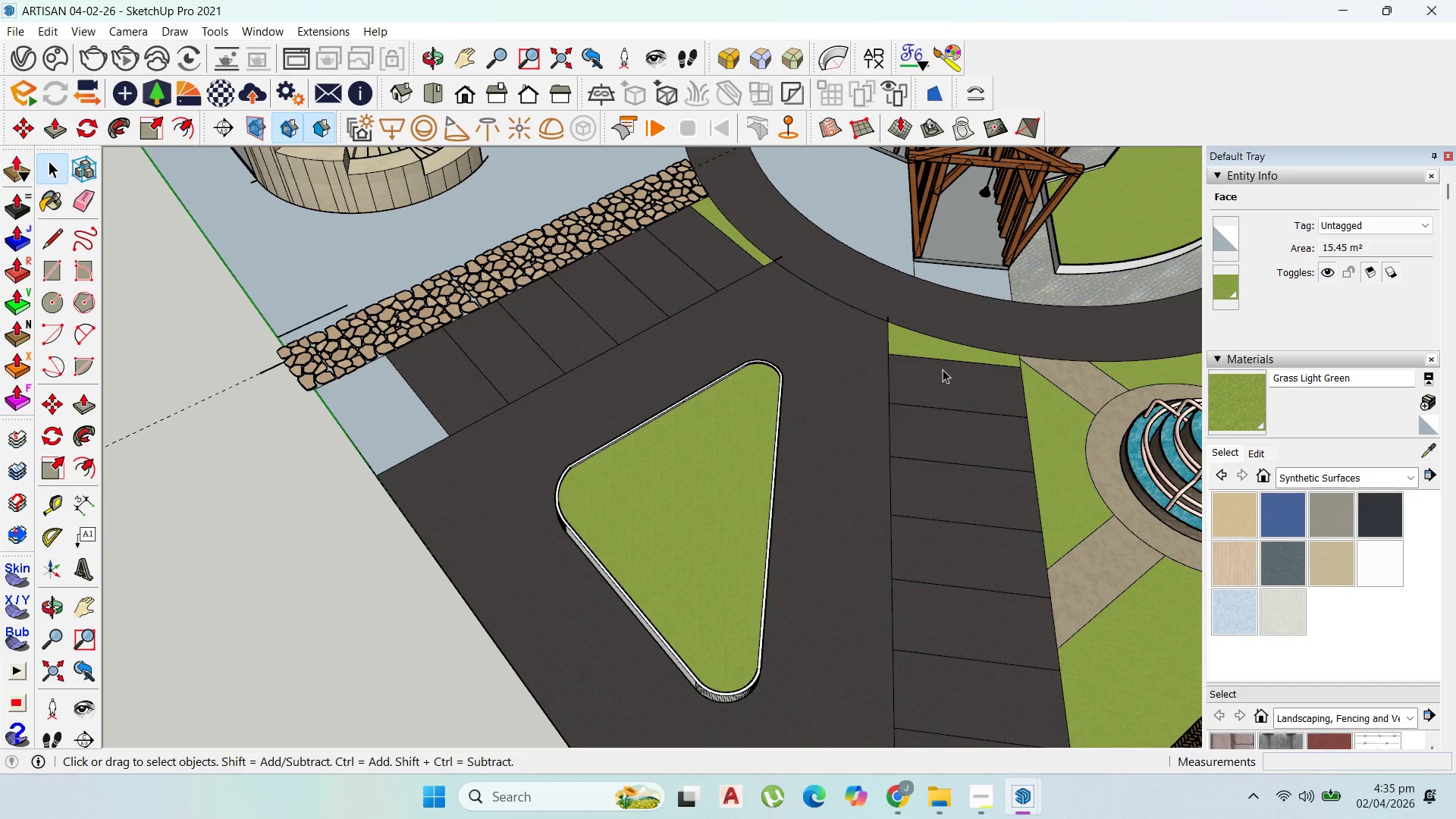 
scroll: coordinate [614, 375], scroll_direction: up, amount: 5.0
 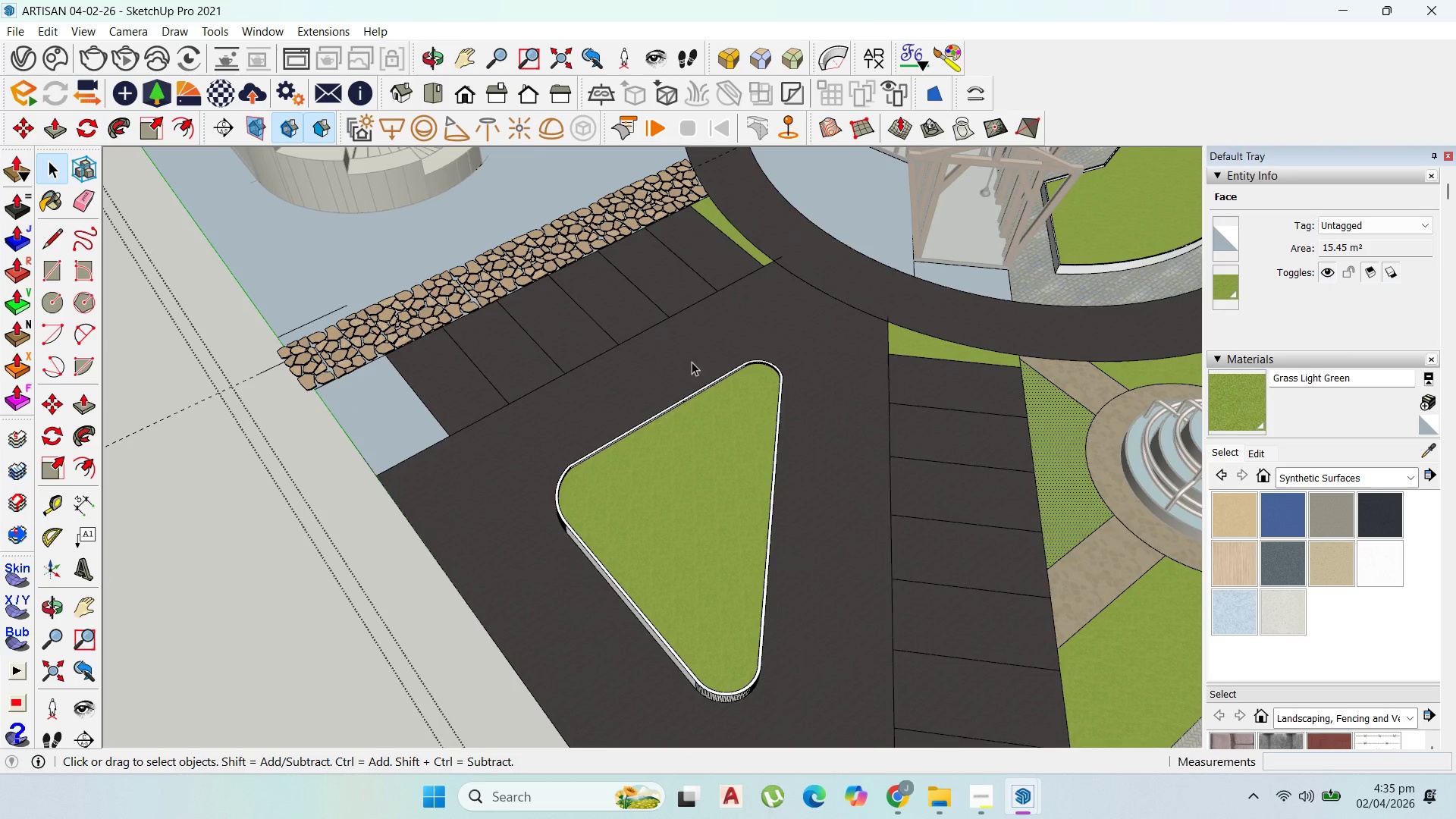 
key(Escape)
 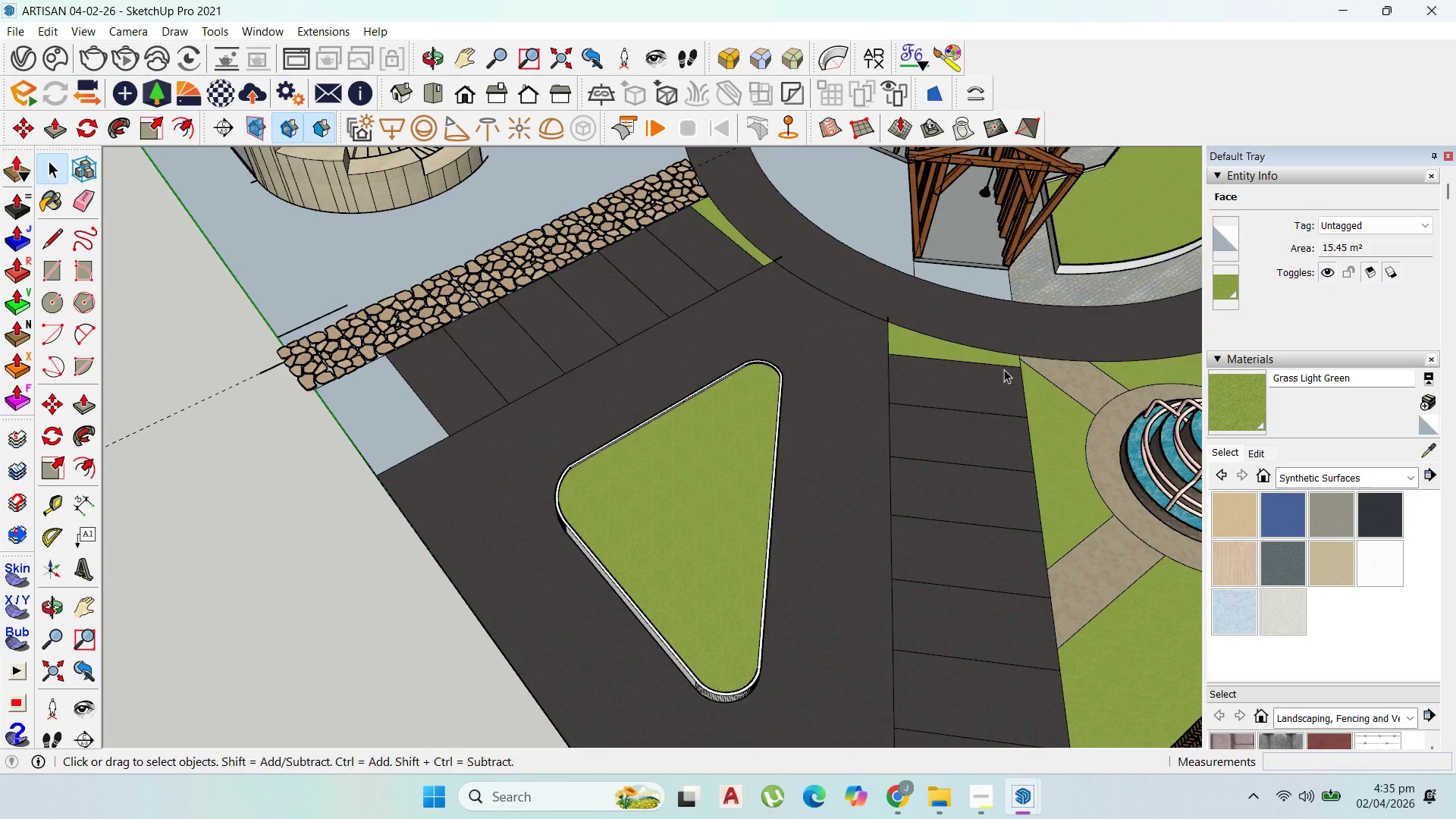 
left_click([891, 456])
 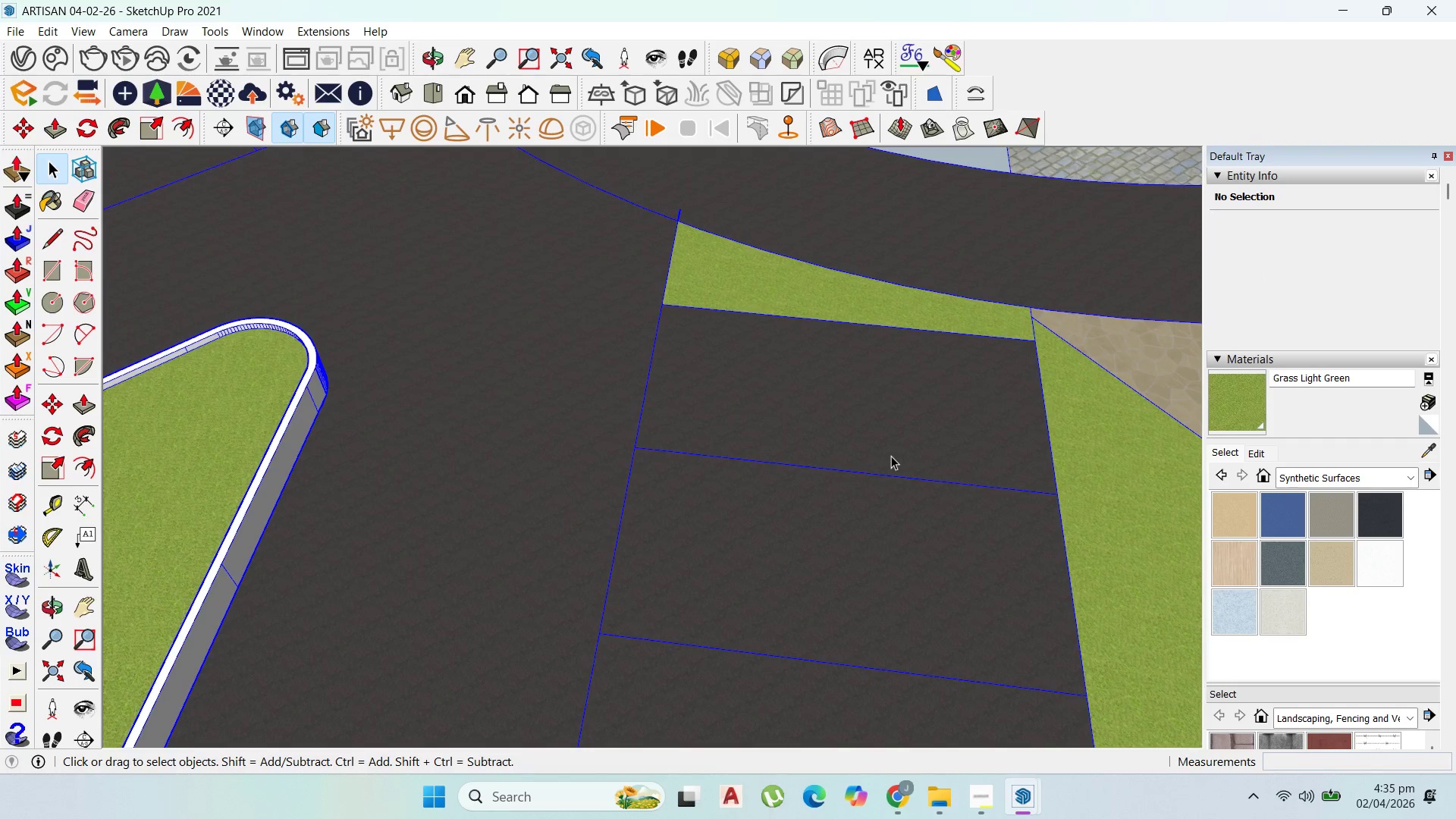 
scroll: coordinate [952, 428], scroll_direction: up, amount: 11.0
 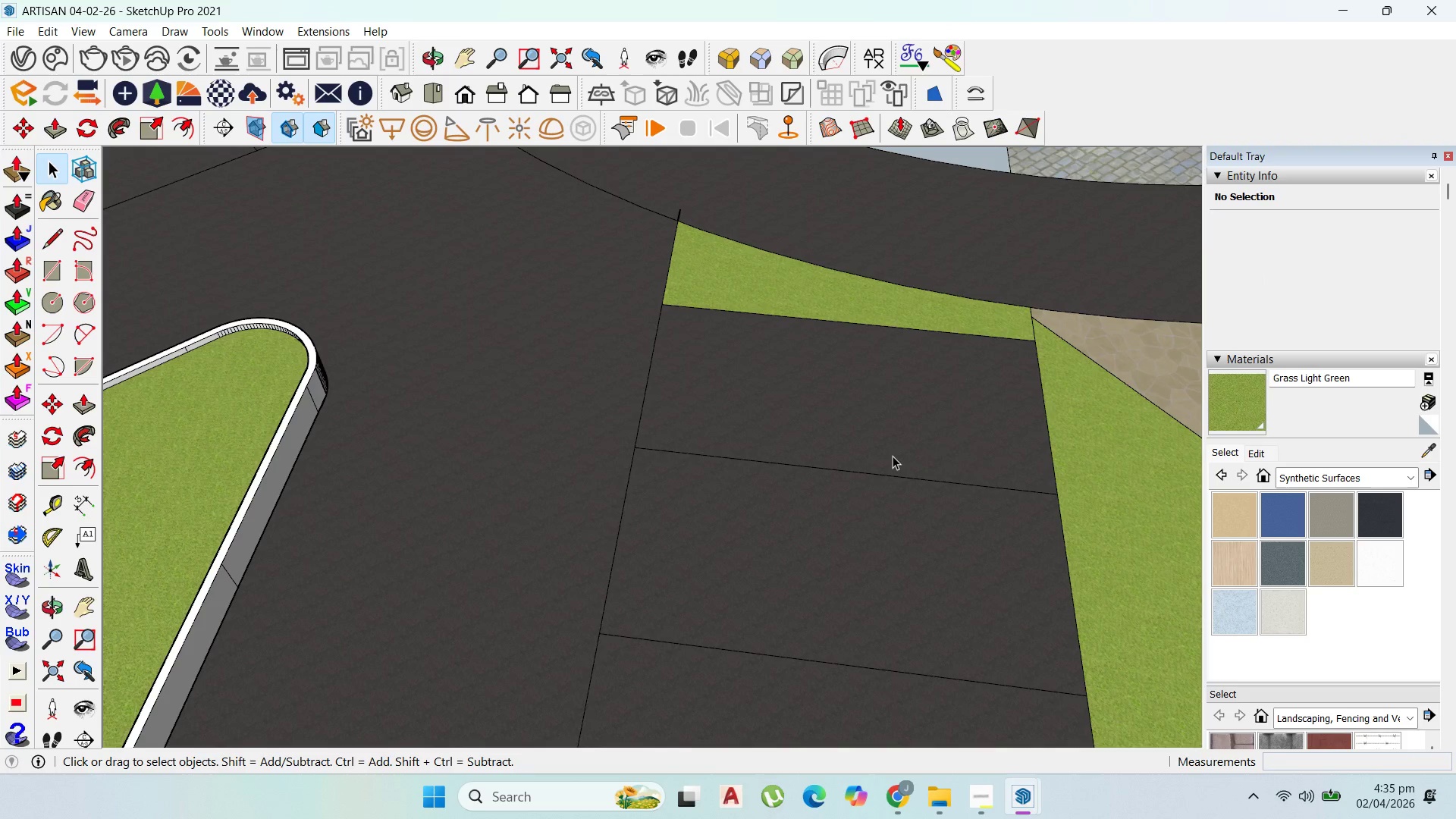 
double_click([891, 456])
 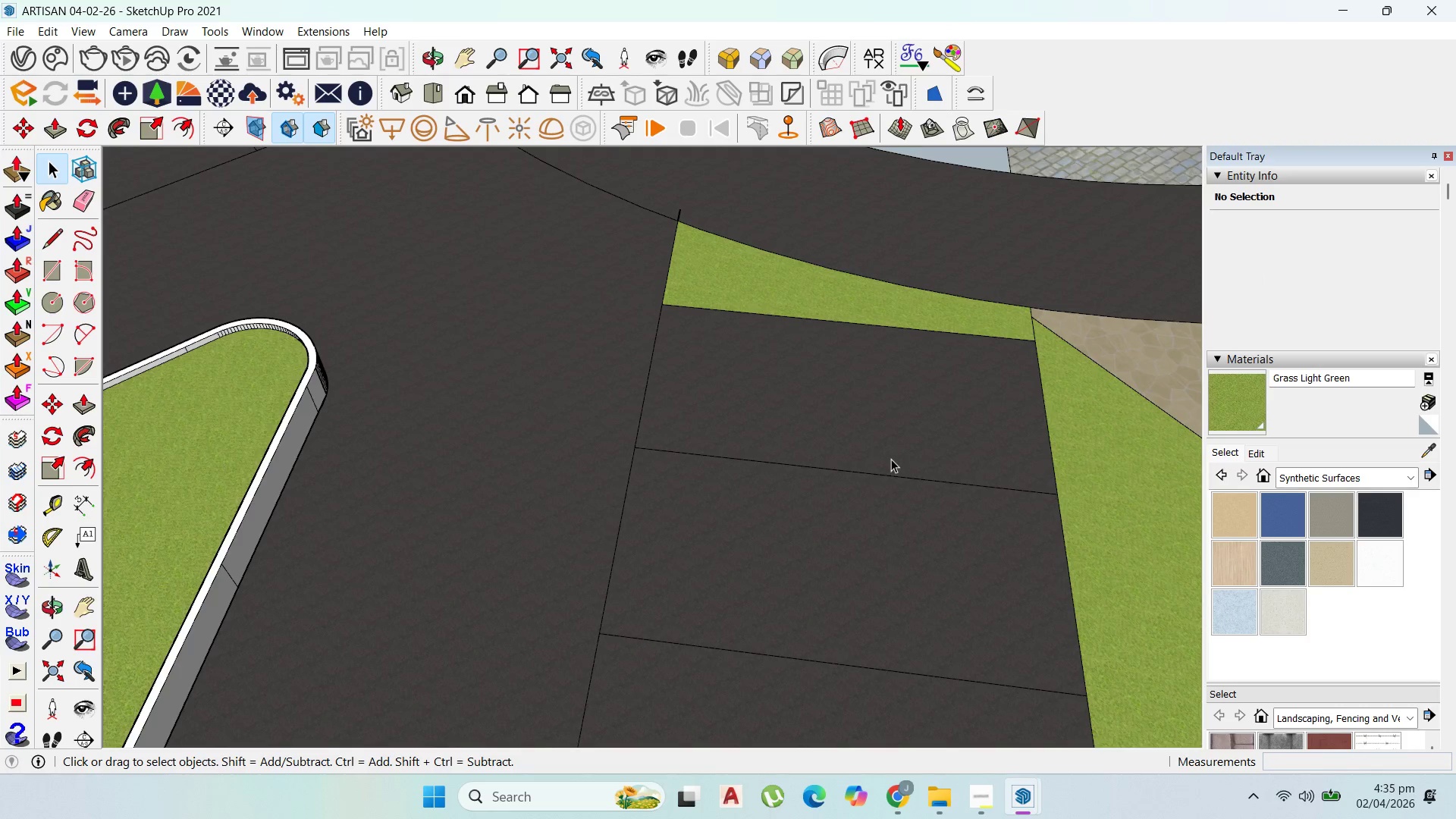 
scroll: coordinate [891, 458], scroll_direction: up, amount: 1.0
 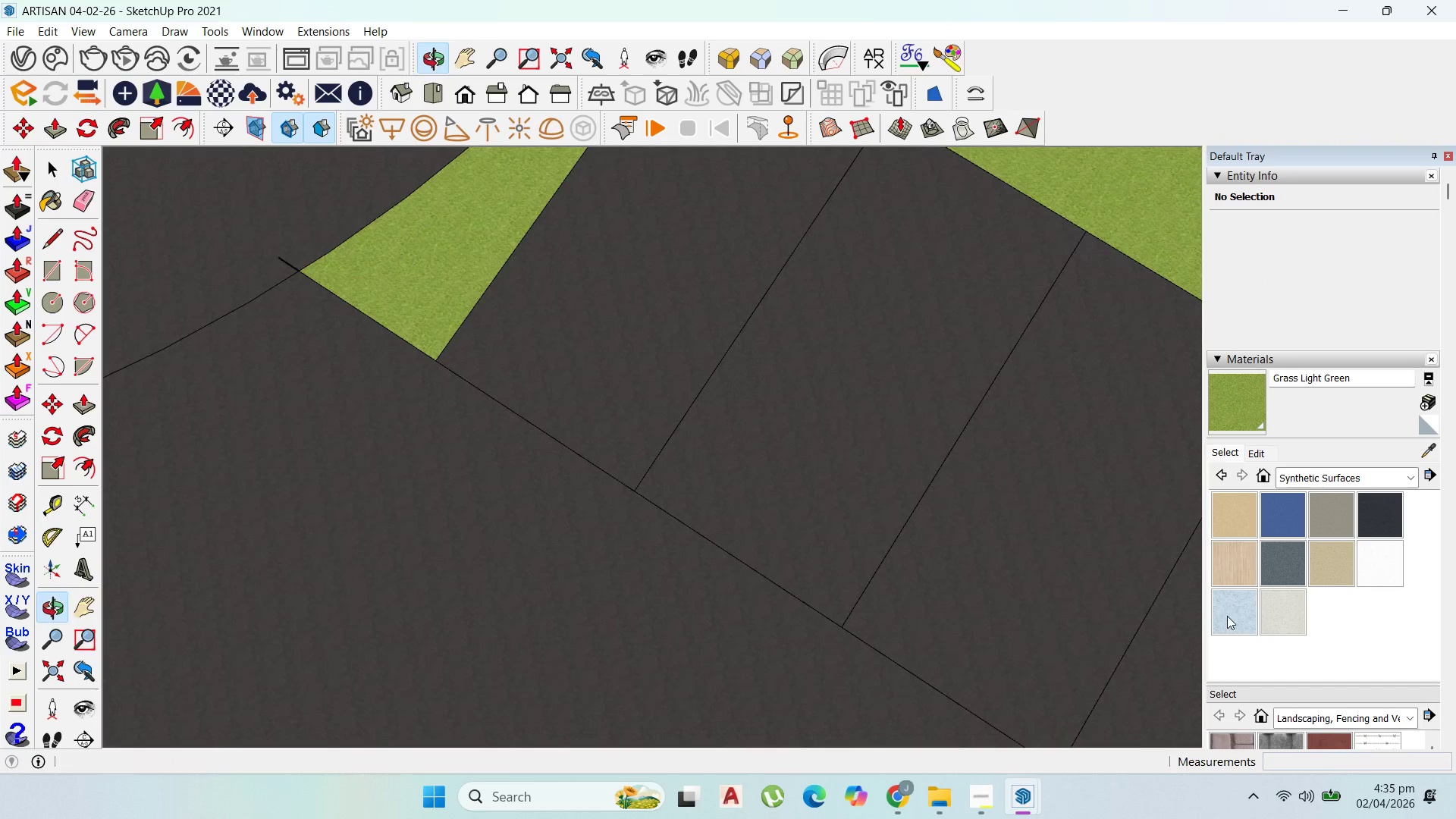 
scroll: coordinate [774, 419], scroll_direction: down, amount: 8.0
 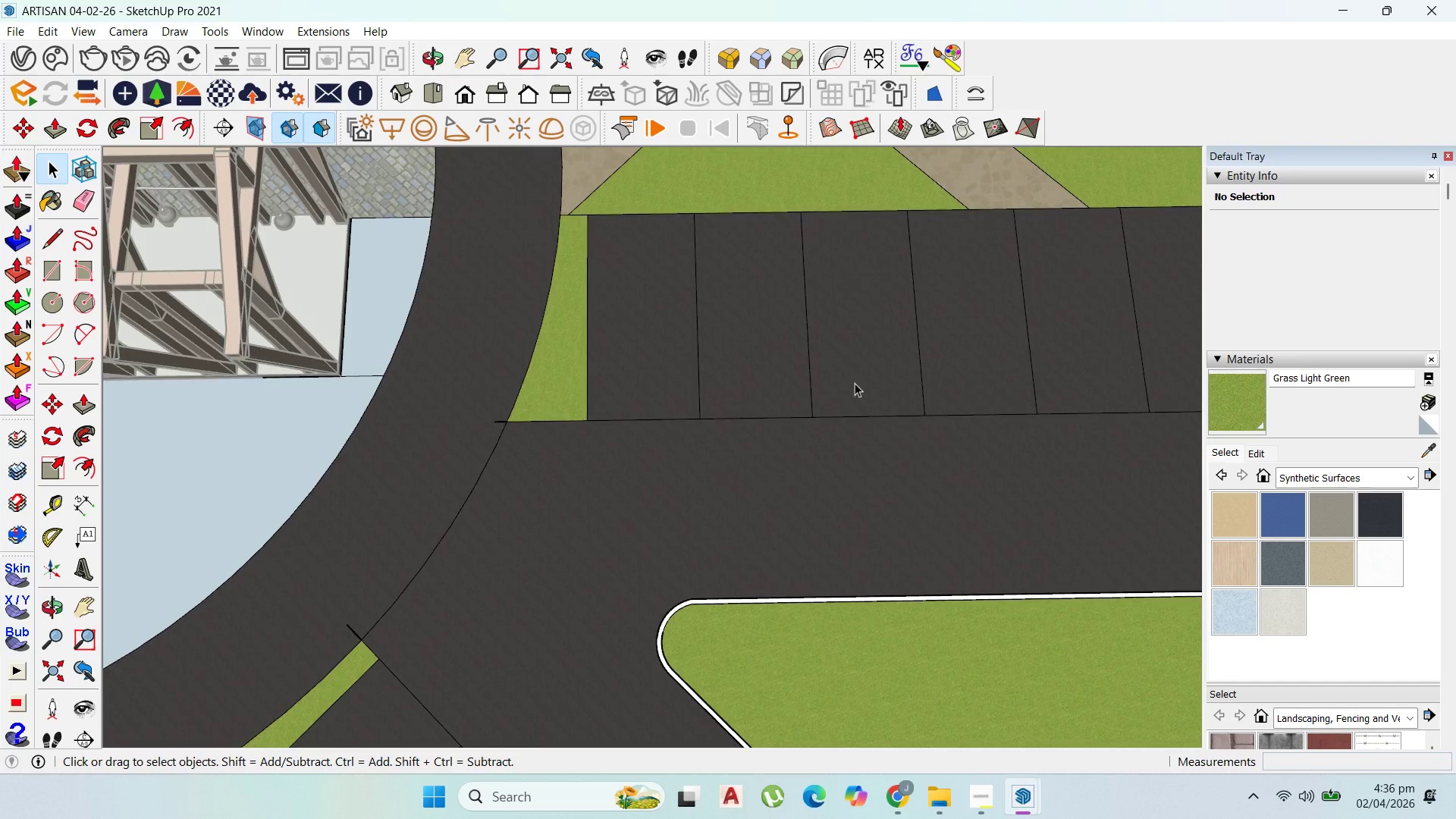 
scroll: coordinate [748, 328], scroll_direction: up, amount: 1.0
 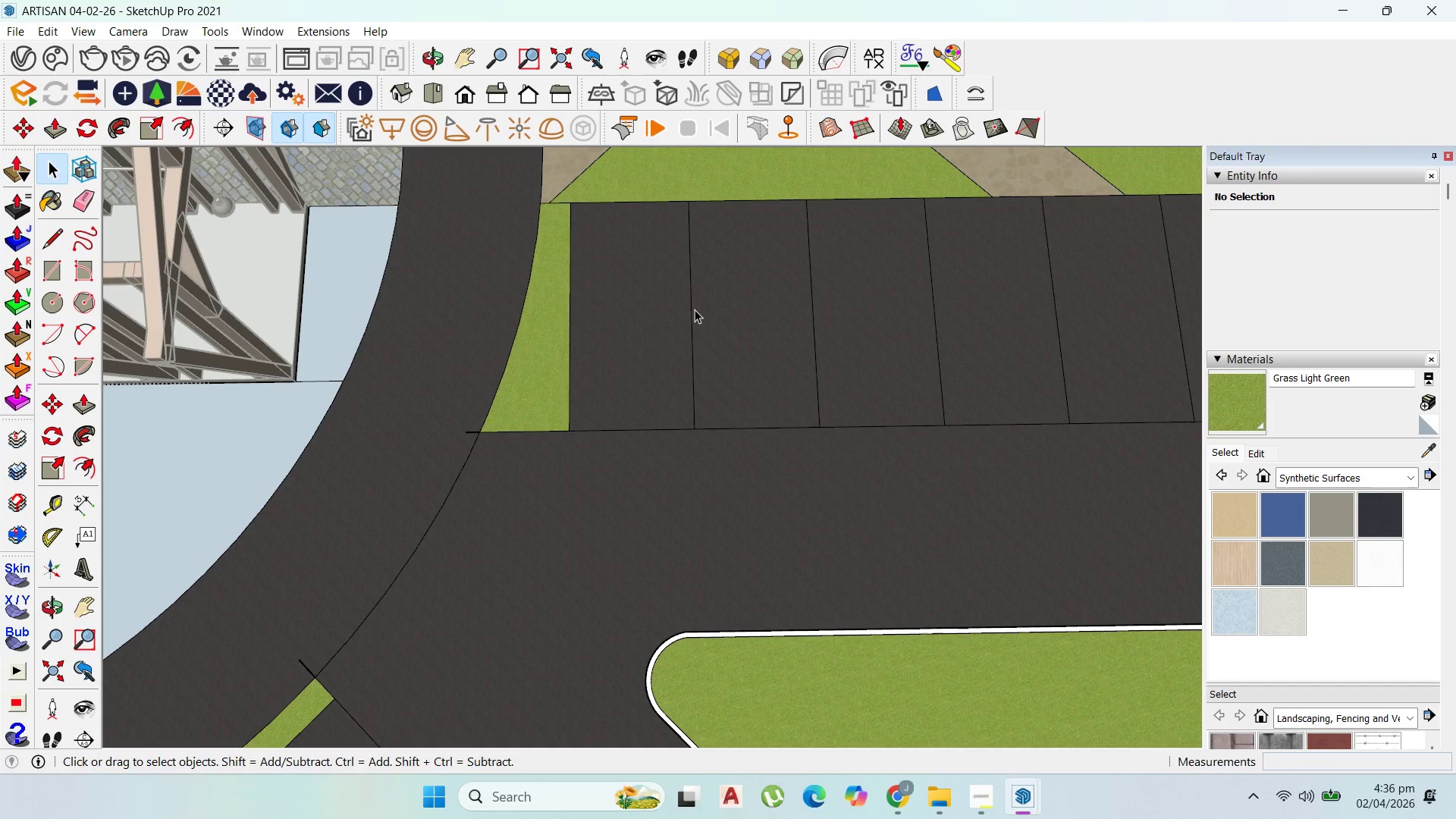 
double_click([694, 309])
 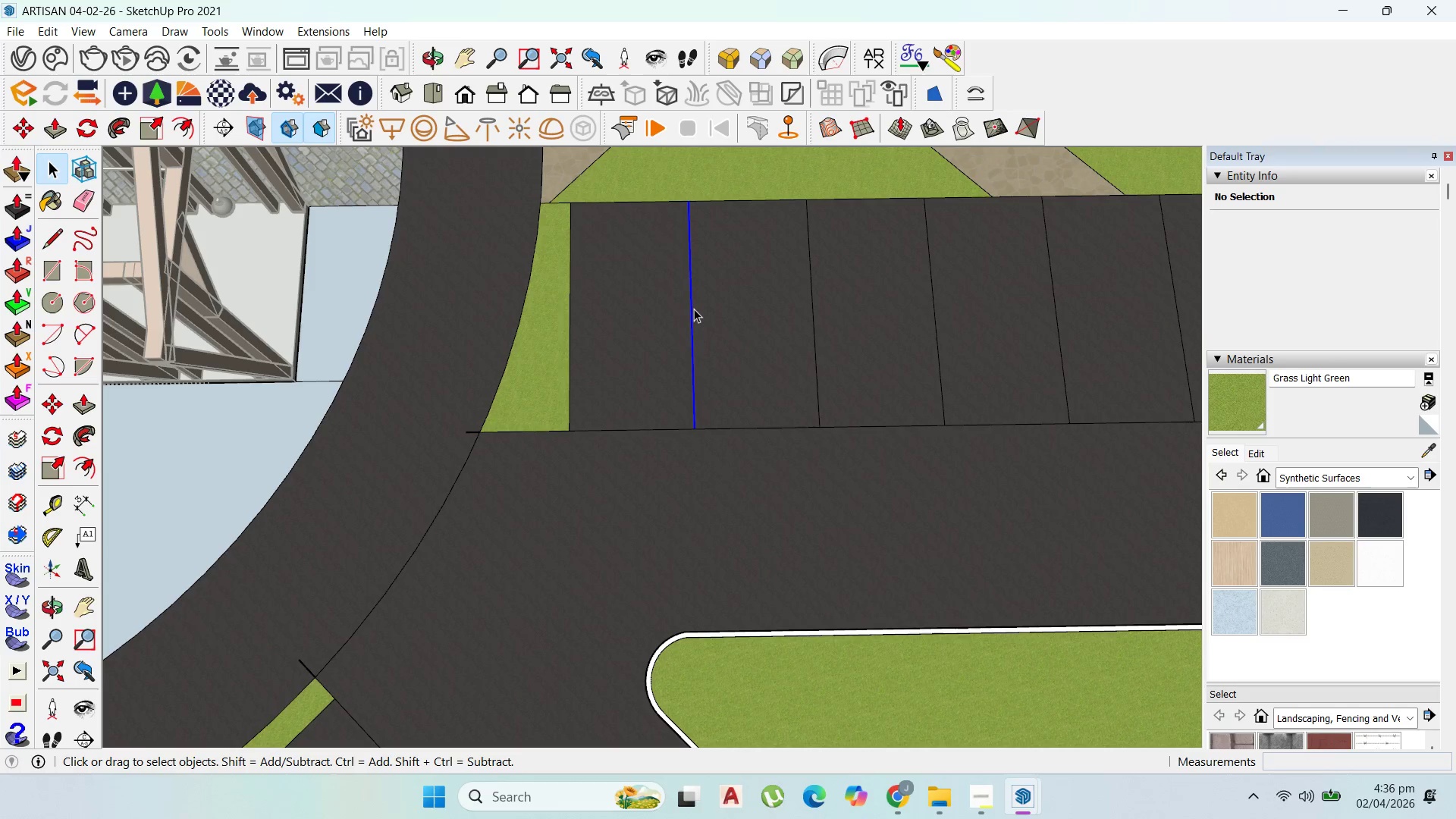 
triple_click([694, 309])
 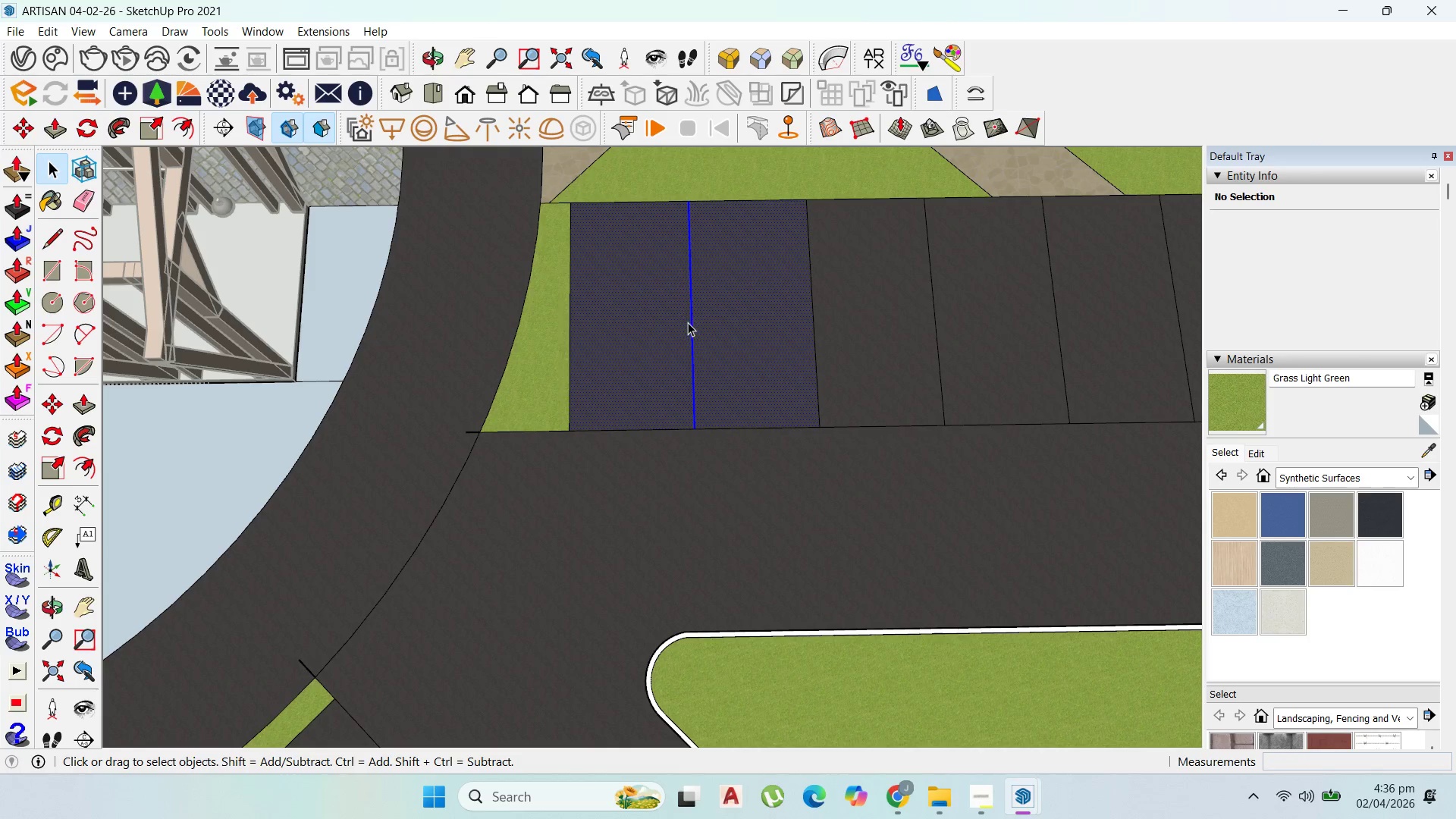 
key(Escape)
 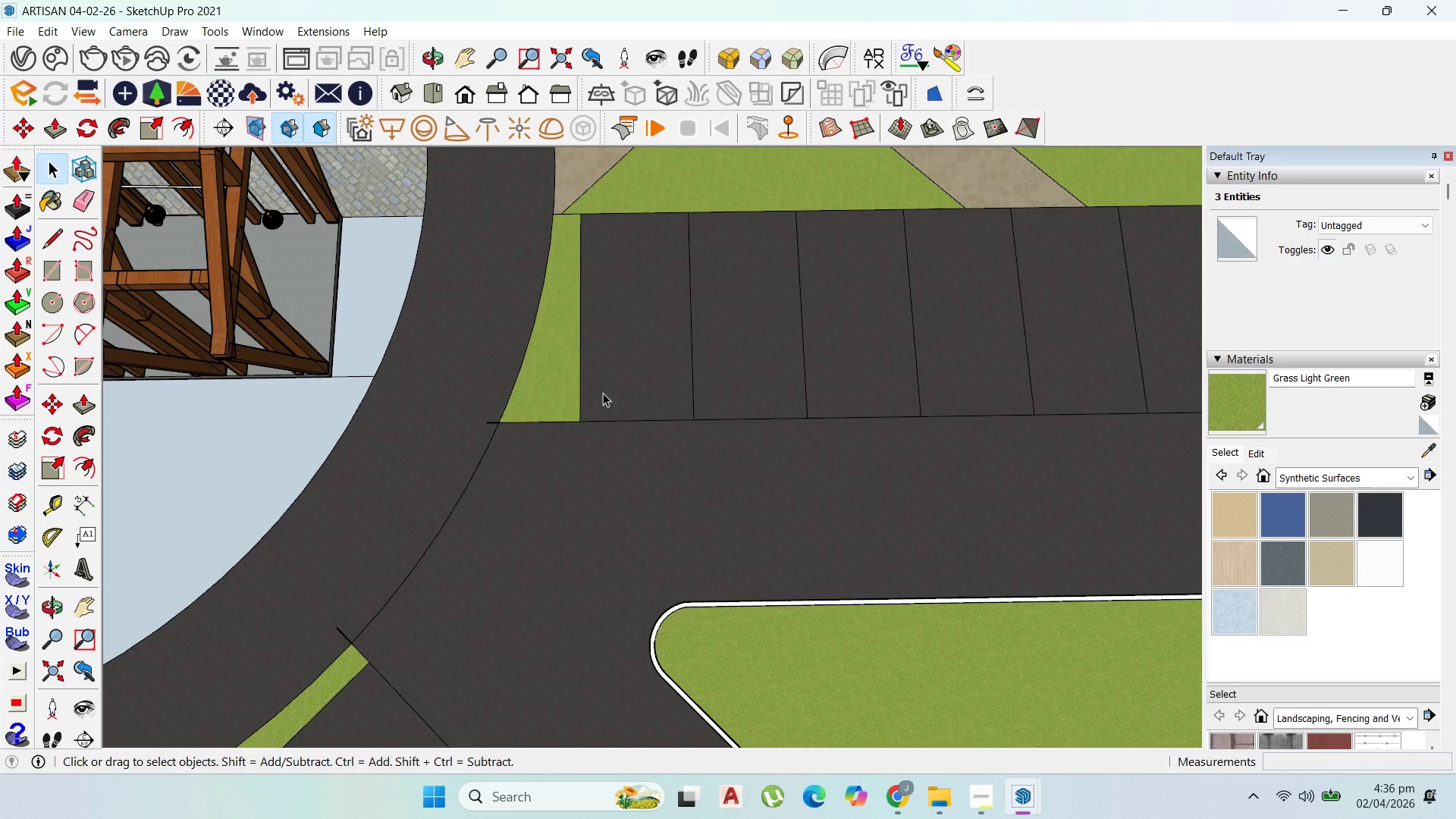 
scroll: coordinate [686, 329], scroll_direction: down, amount: 3.0
 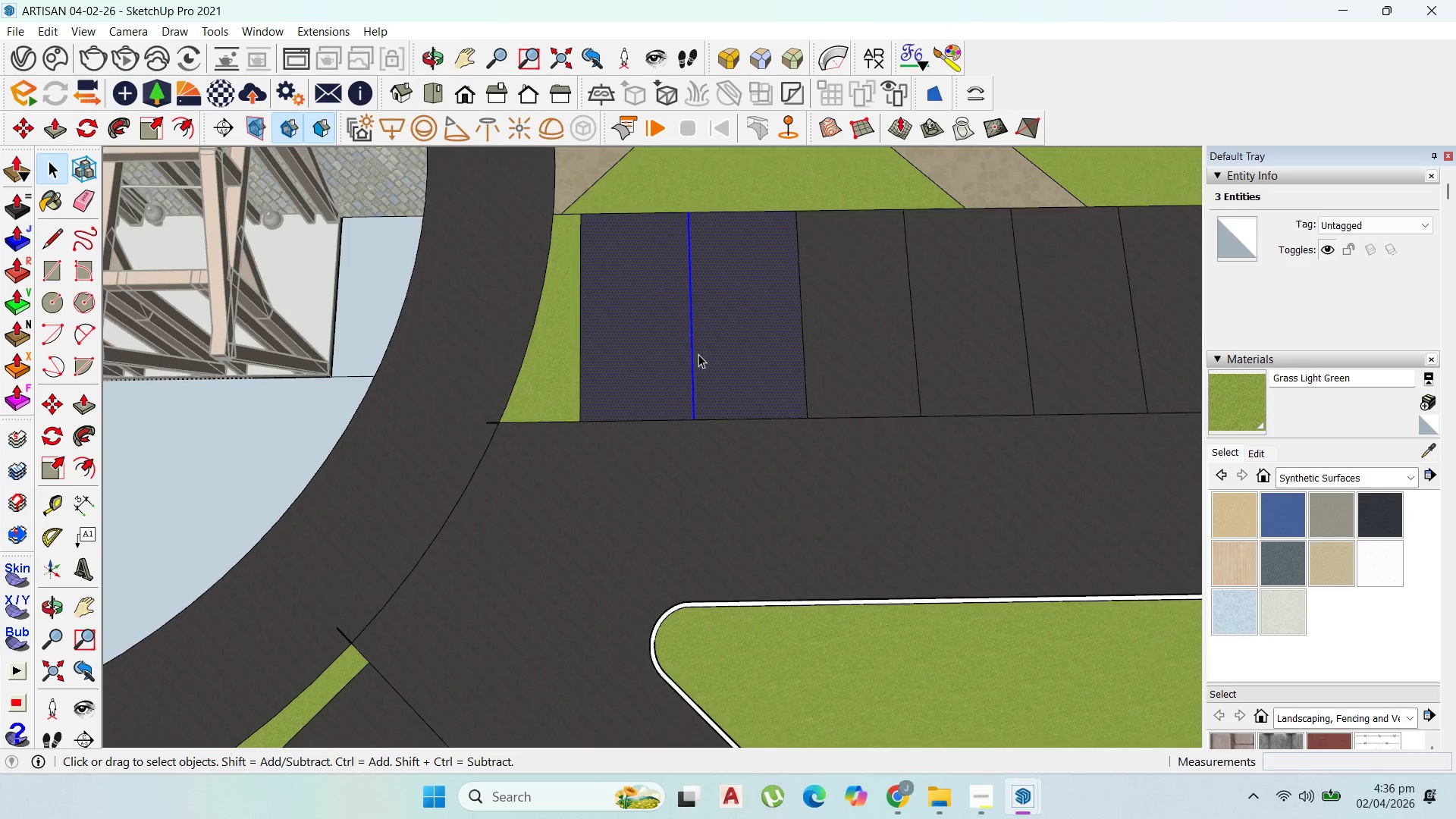 
key(Escape)
 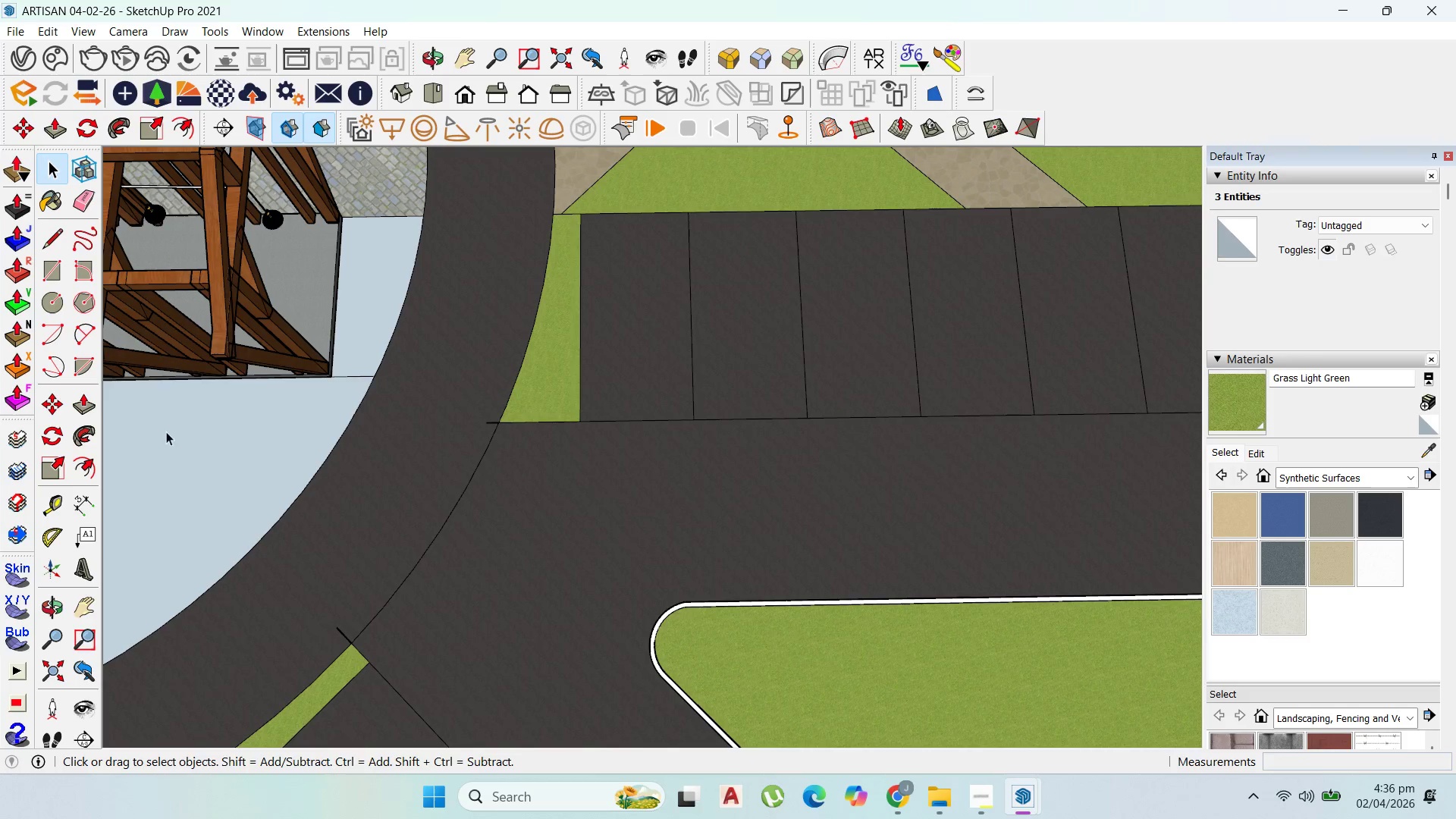 
key(Escape)
 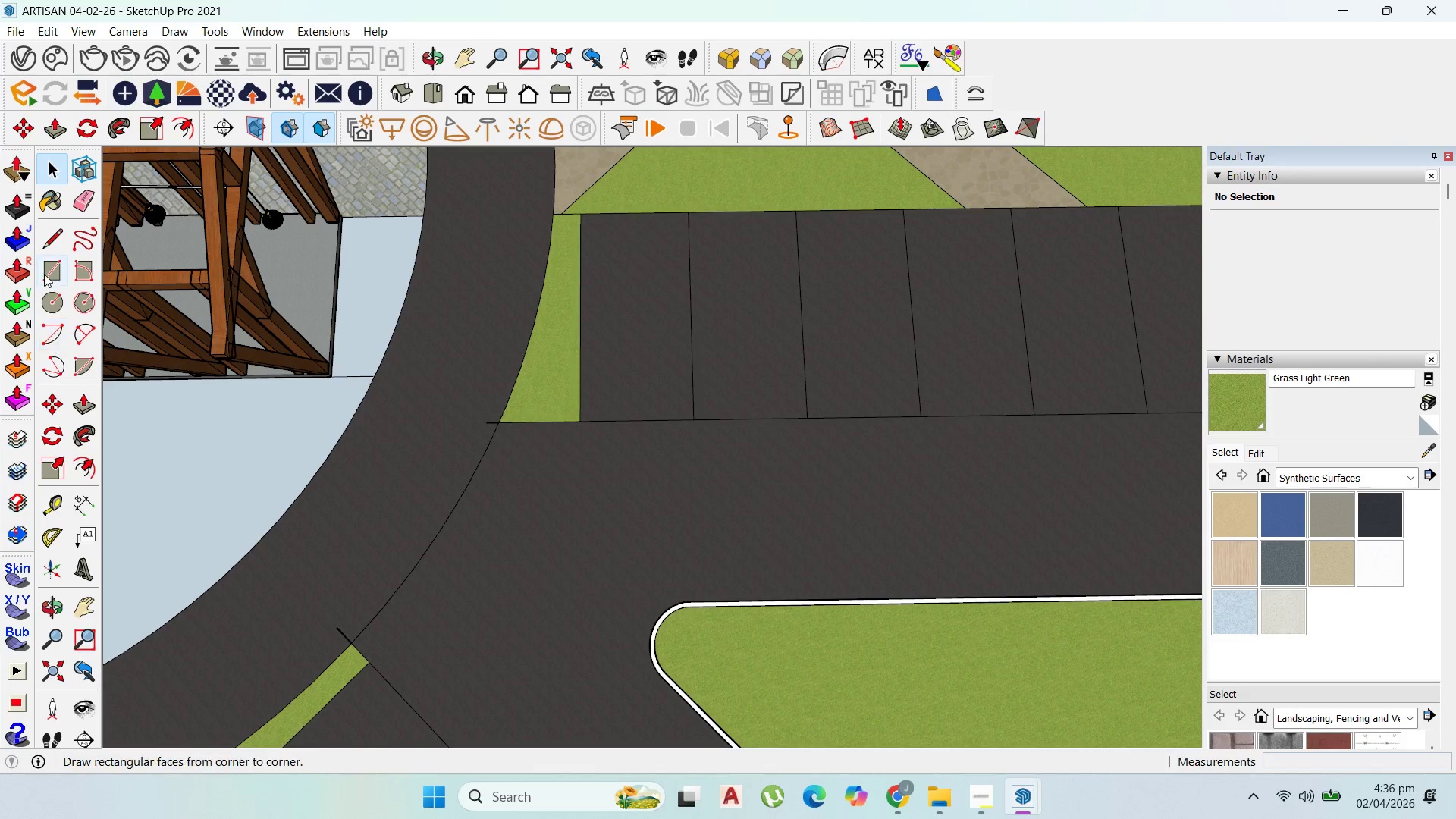 
left_click([51, 262])
 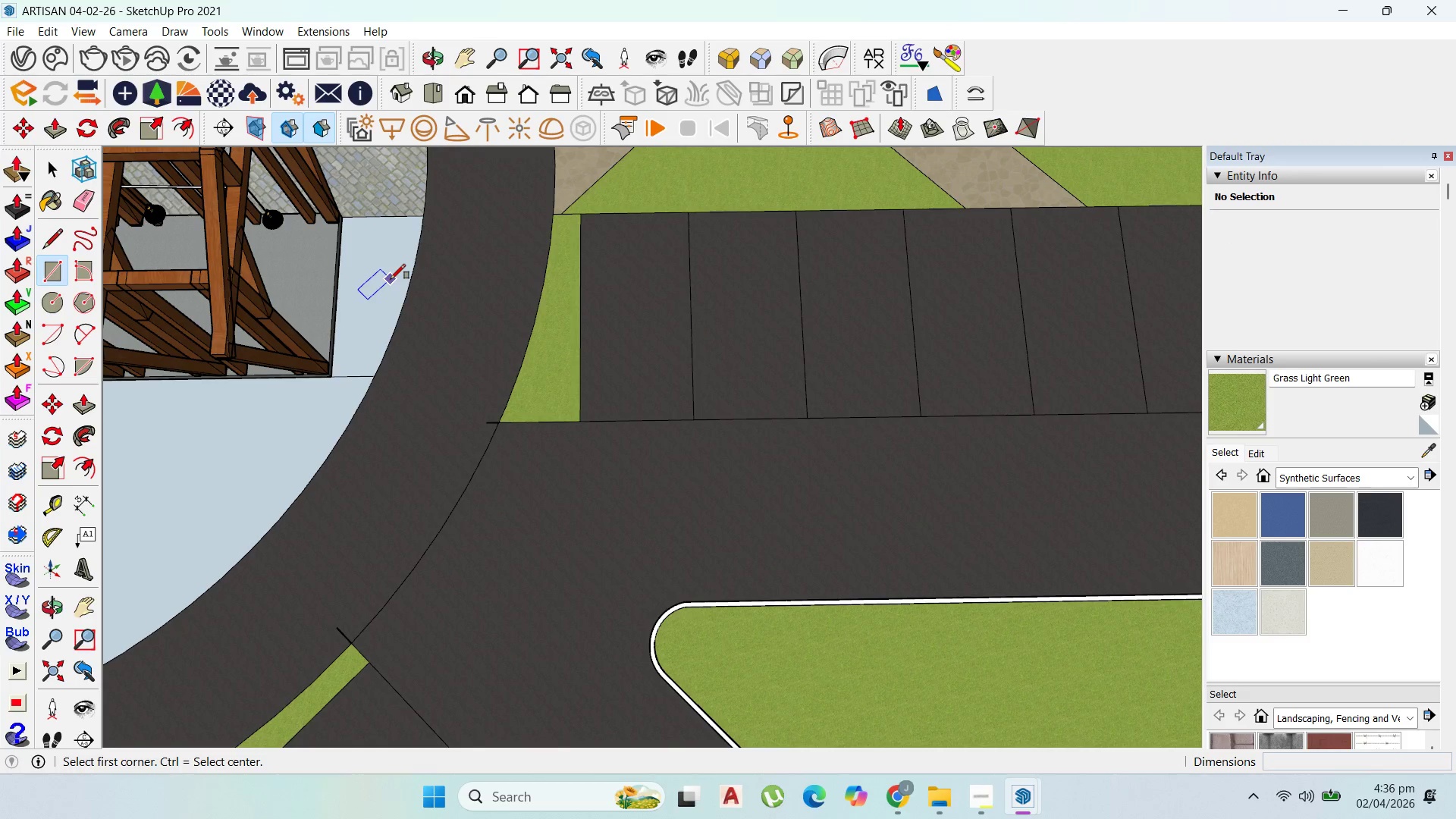 
wait(9.69)
 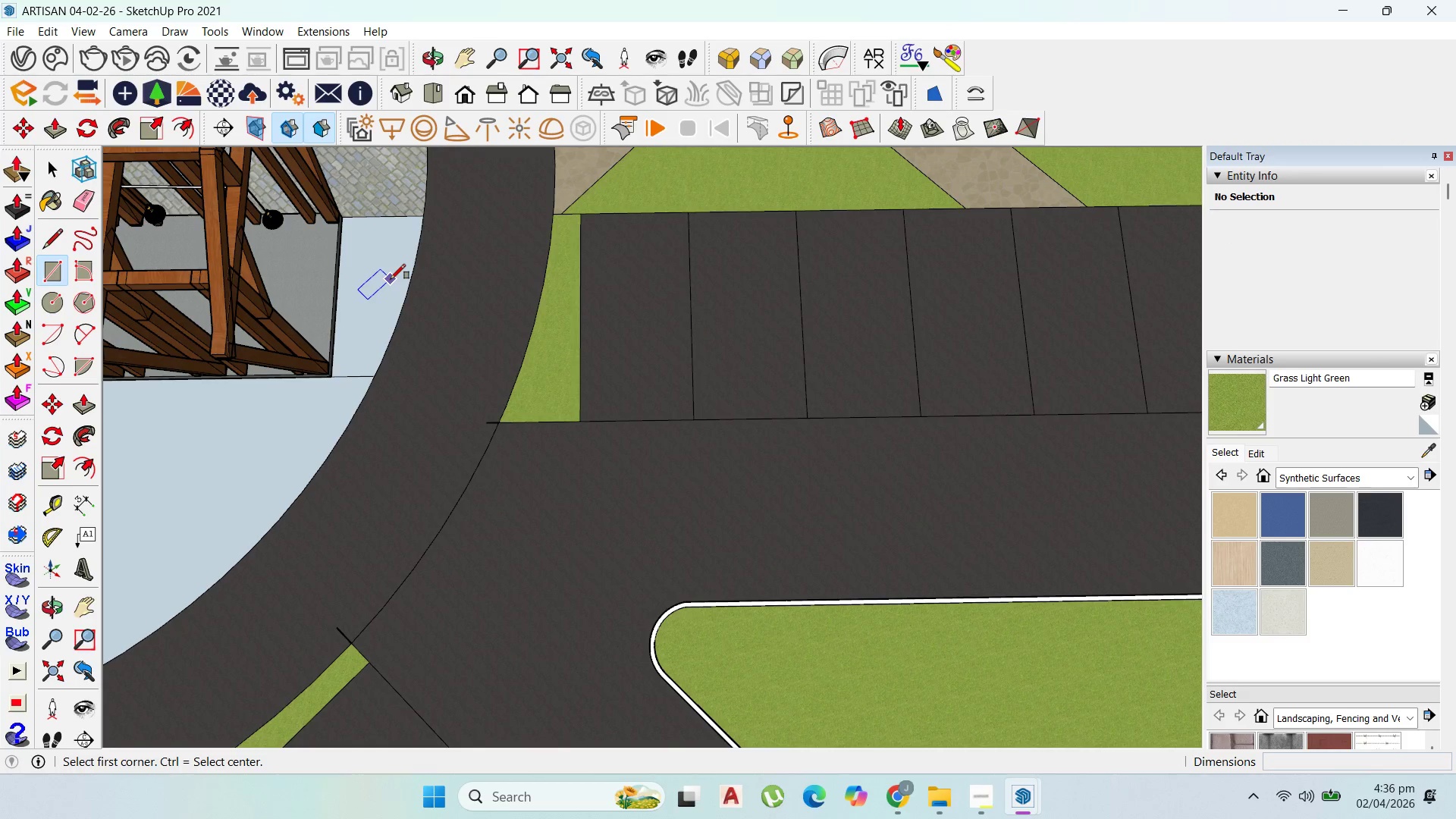 
left_click_drag(start_coordinate=[49, 167], to_coordinate=[58, 167])
 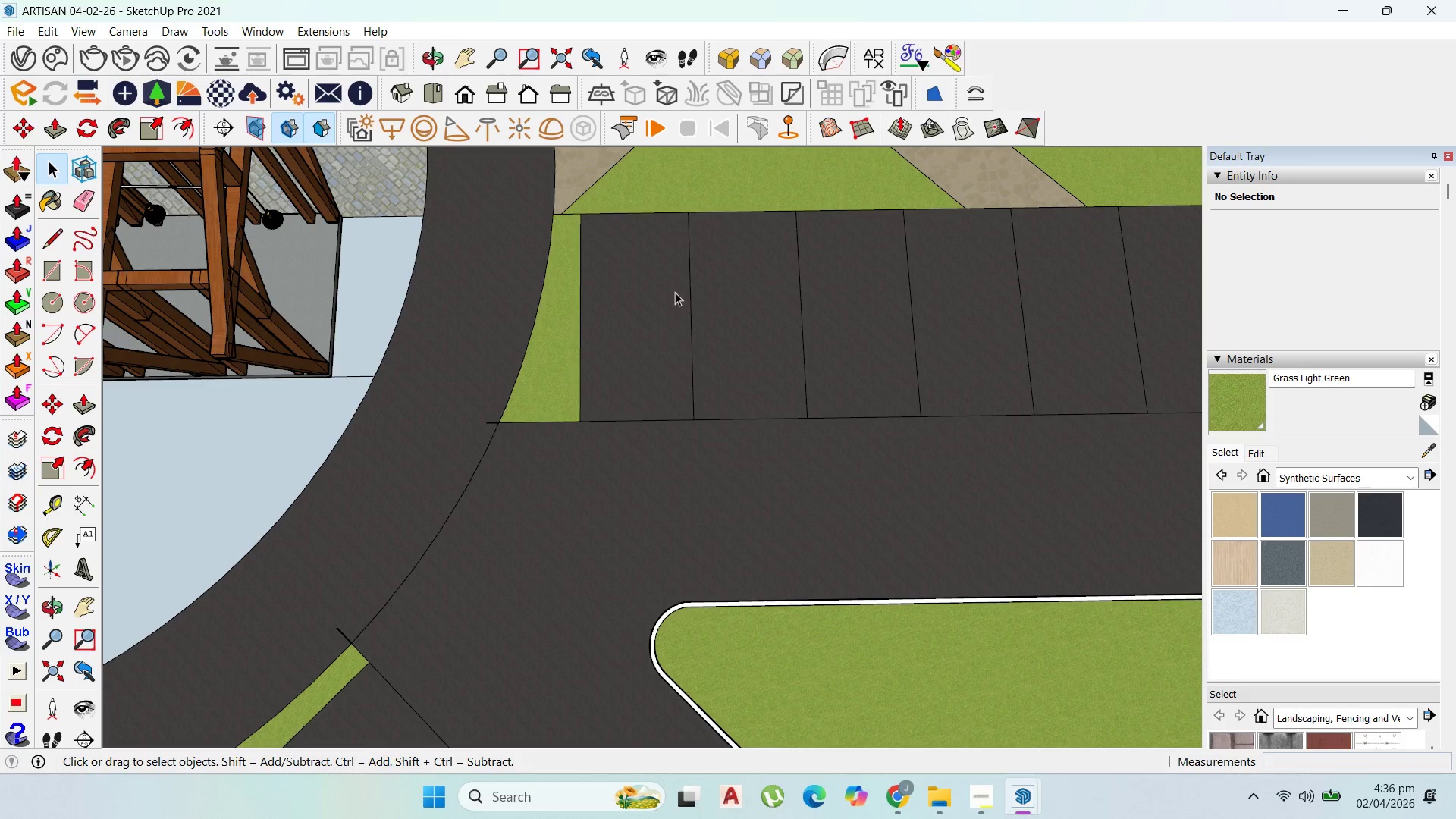 
left_click([684, 297])
 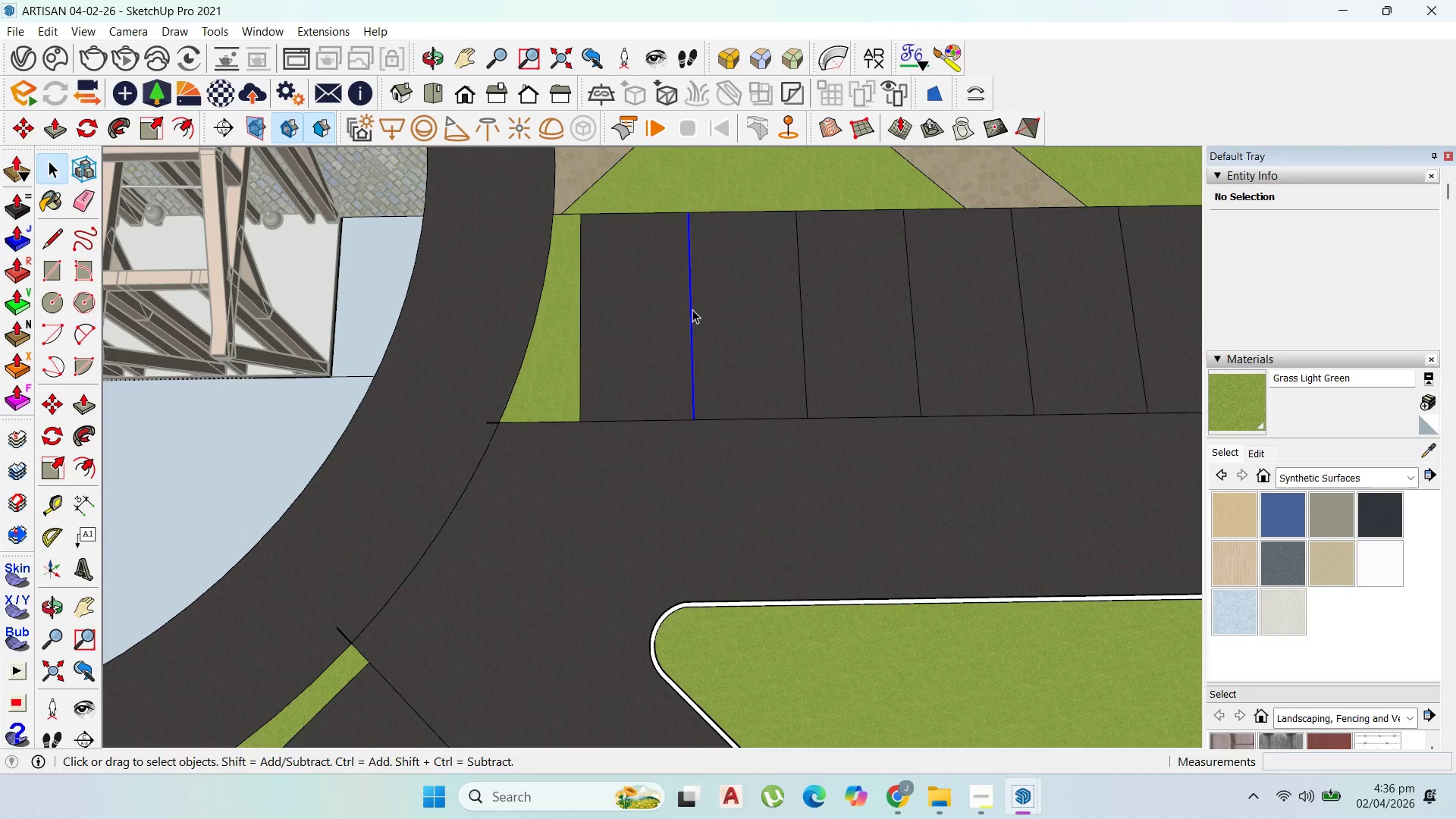 
key(M)
 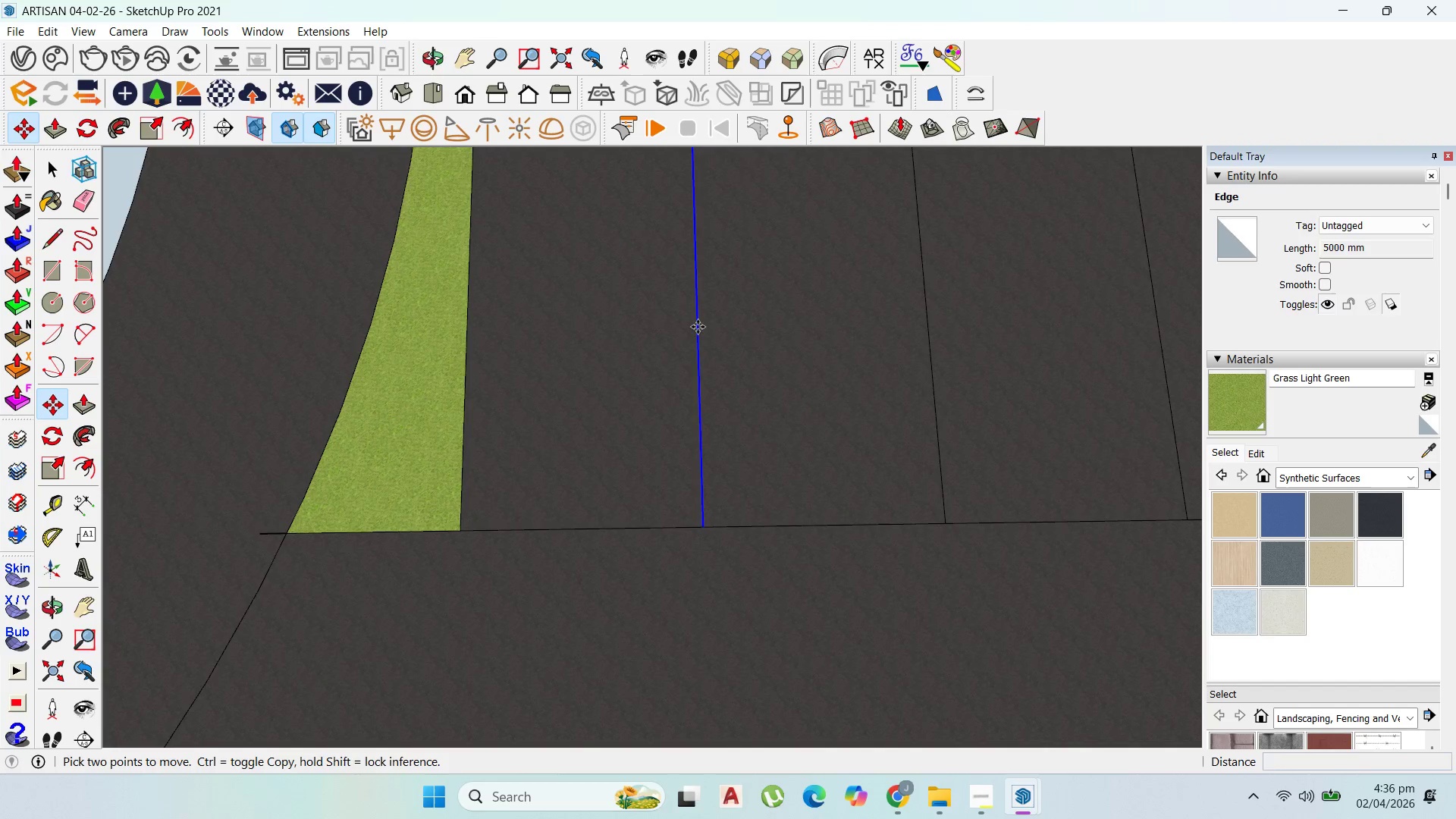 
scroll: coordinate [679, 327], scroll_direction: up, amount: 7.0
 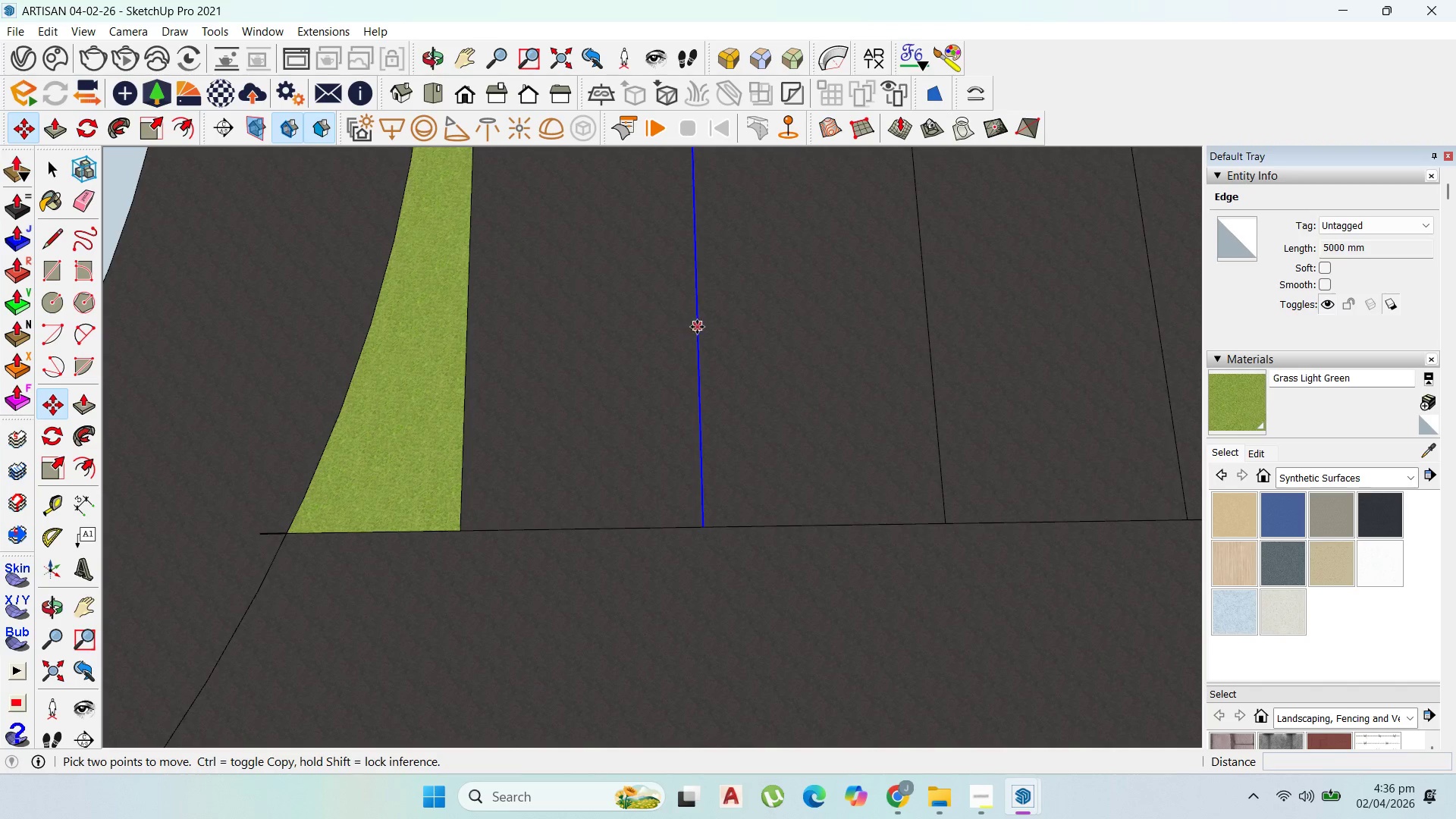 
key(Control+ControlLeft)
 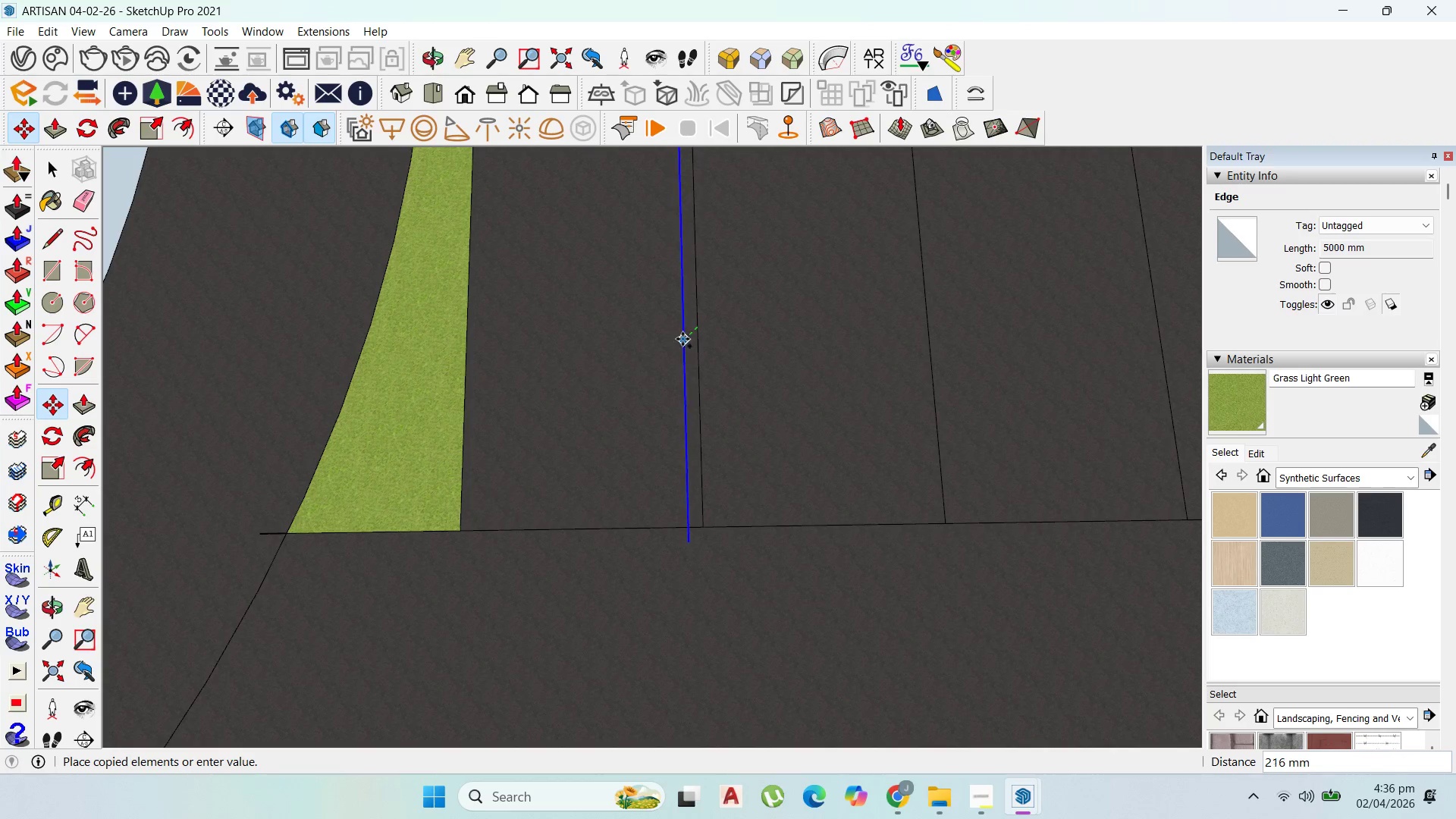 
scroll: coordinate [692, 322], scroll_direction: up, amount: 9.0
 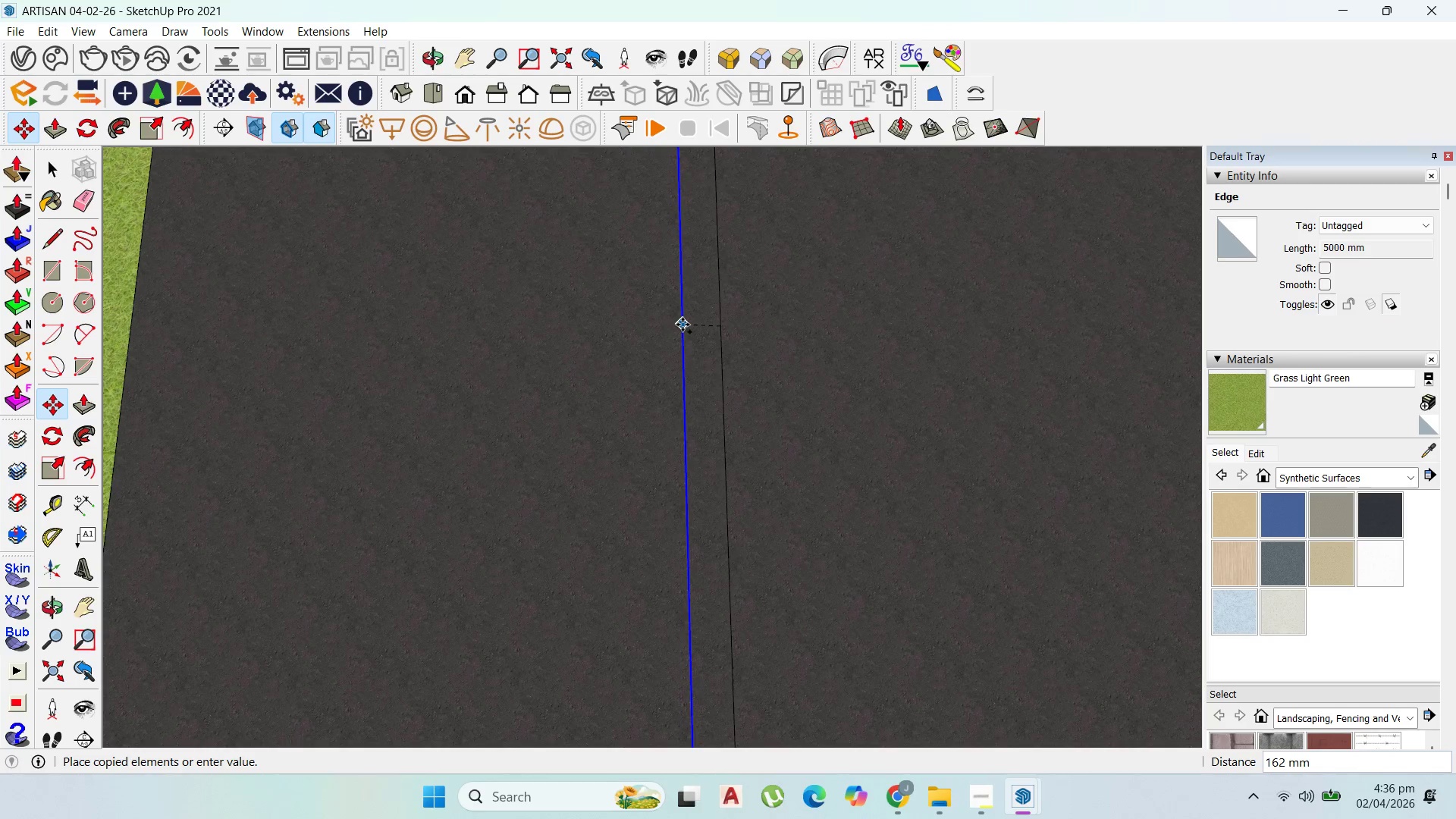 
scroll: coordinate [689, 333], scroll_direction: down, amount: 7.0
 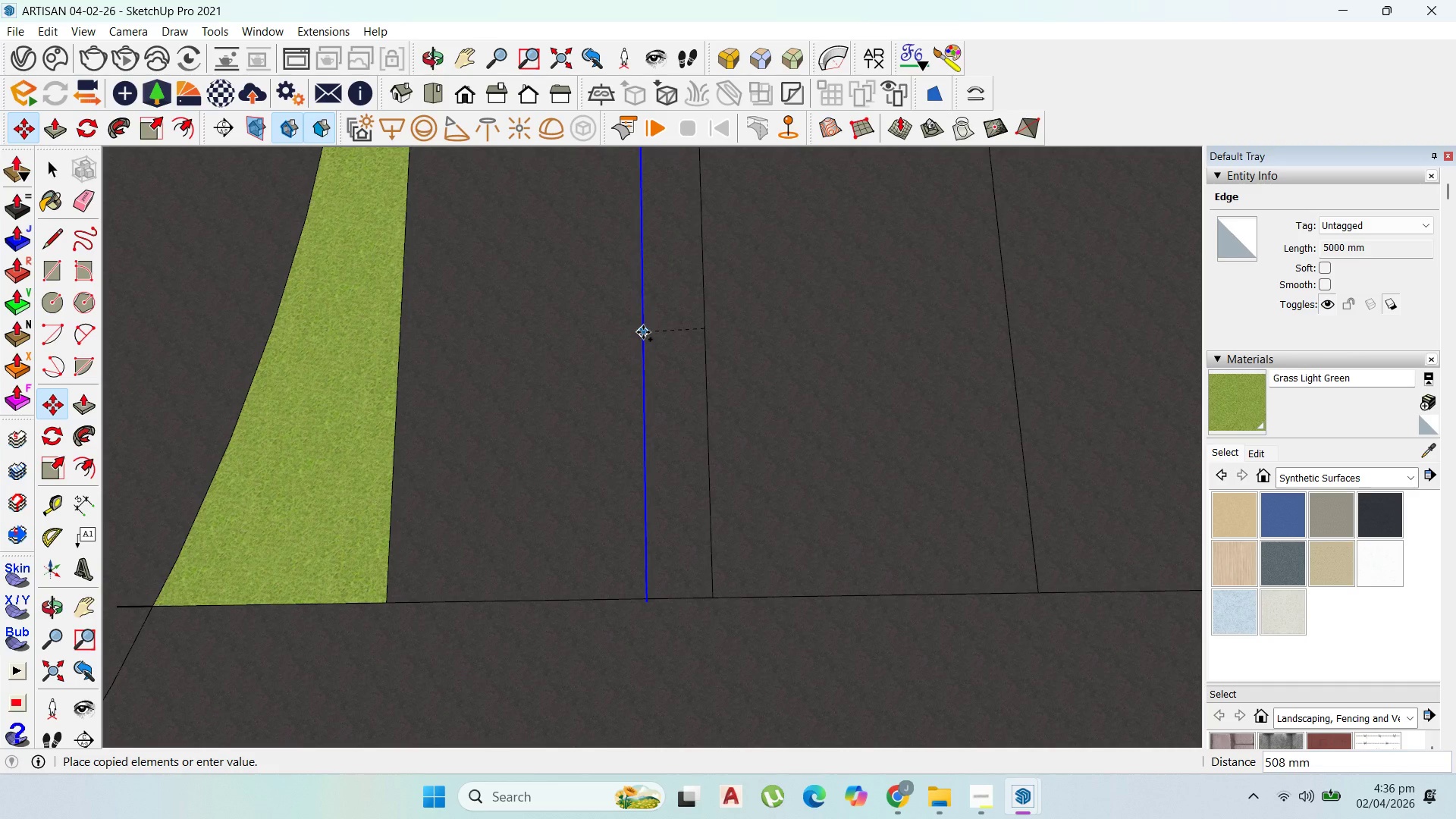 
key(ArrowDown)
 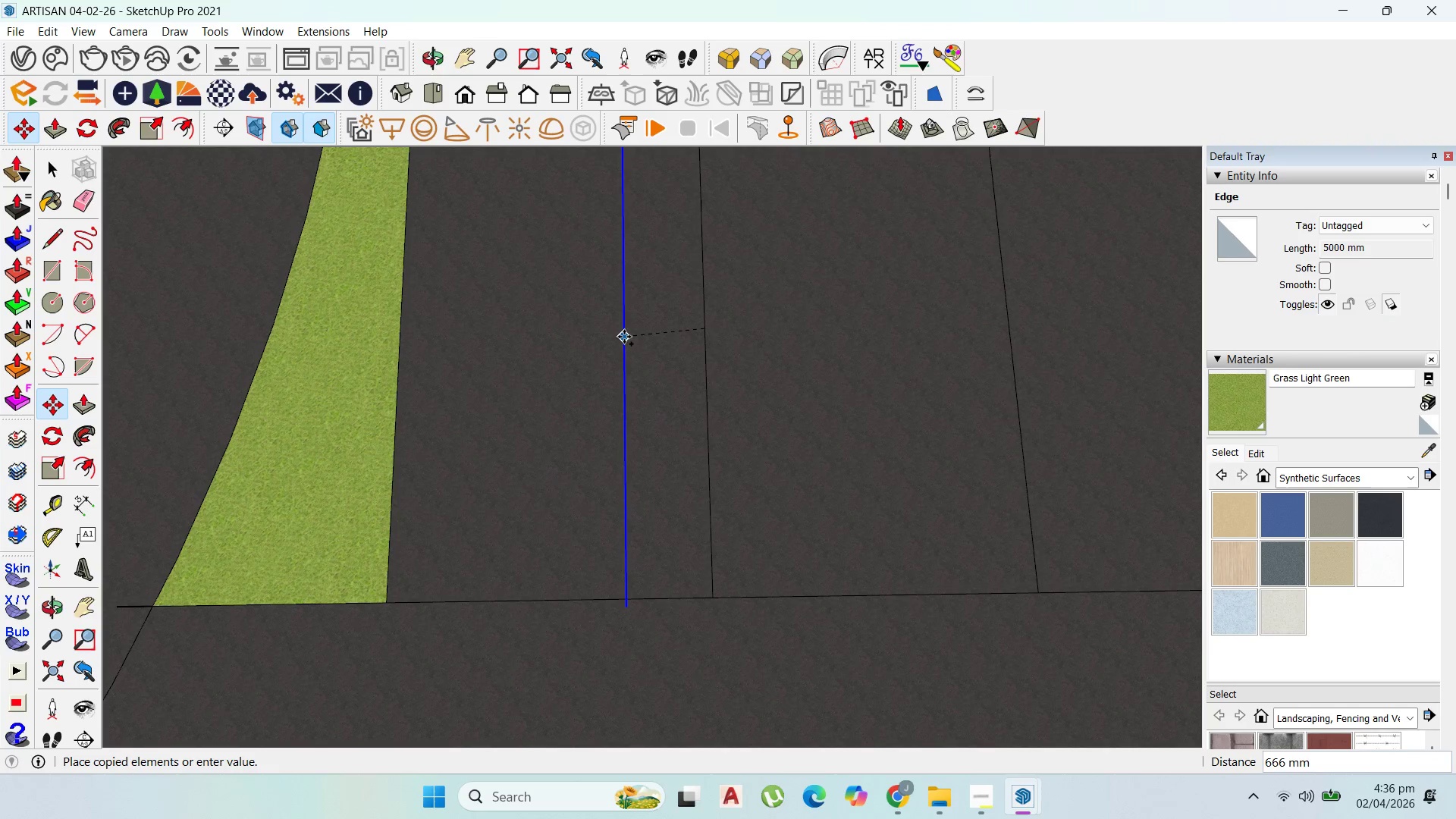 
key(Escape)
 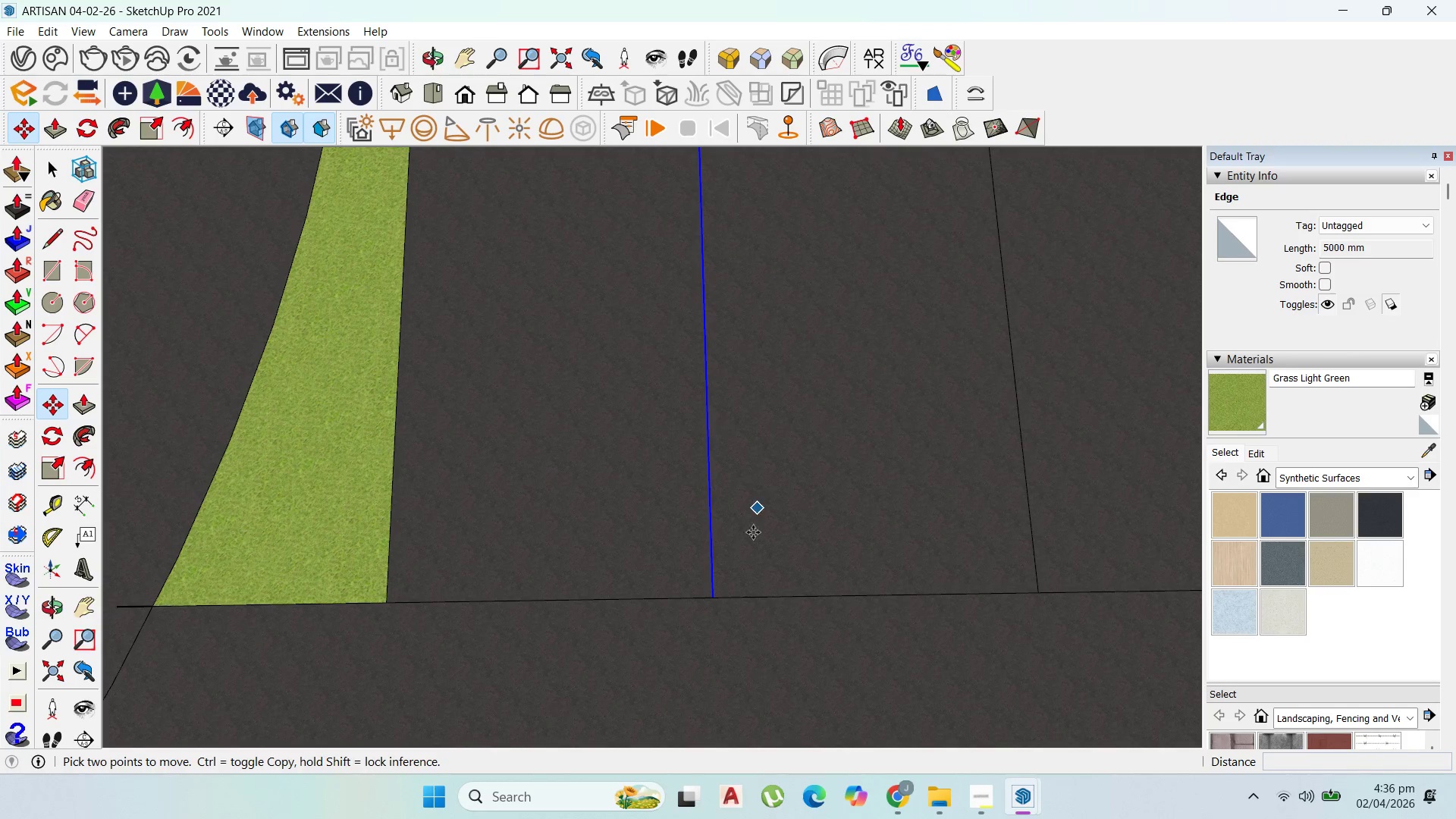 
scroll: coordinate [752, 555], scroll_direction: up, amount: 2.0
 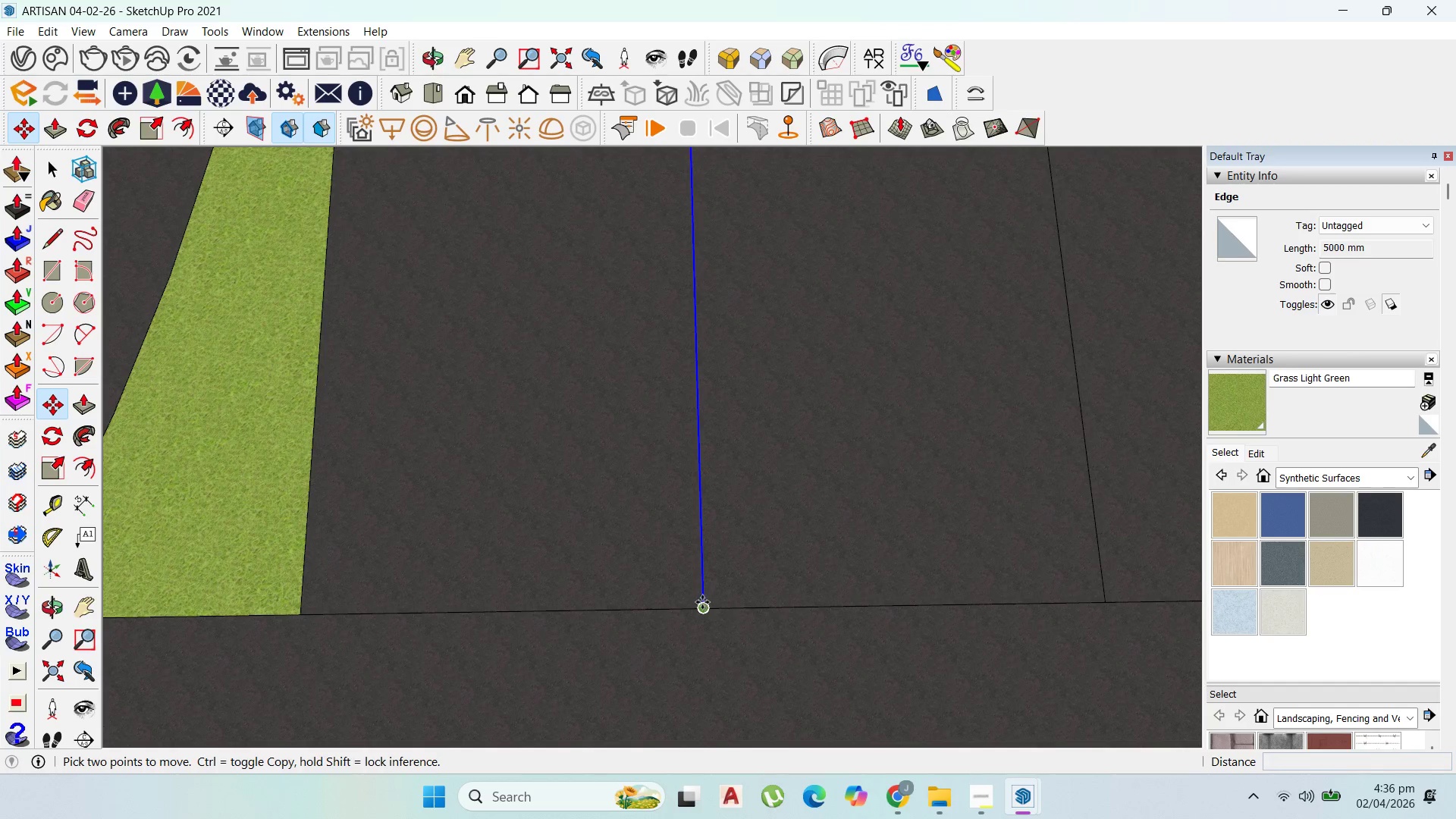 
key(Control+ControlLeft)
 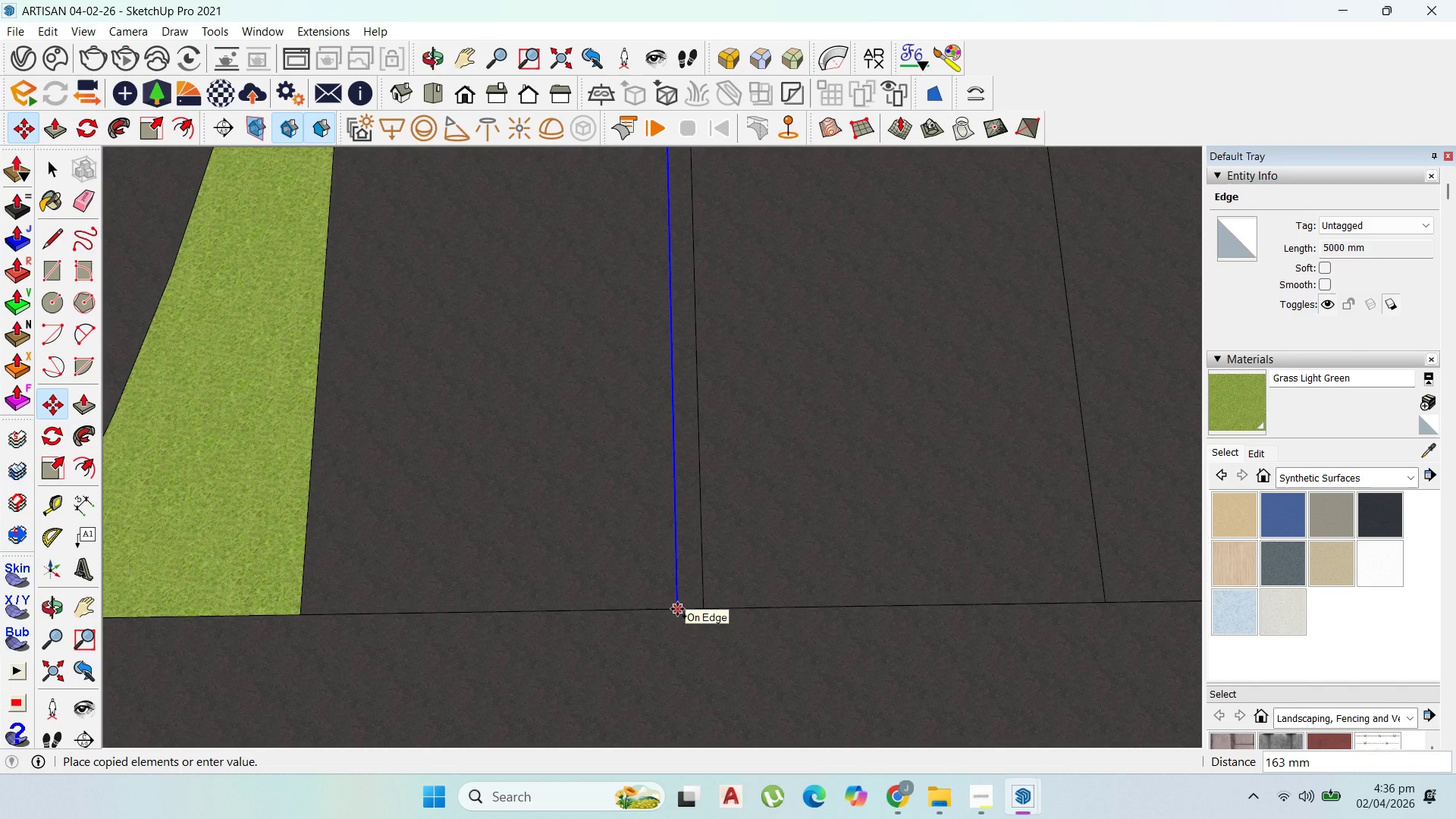 
type(100)
 